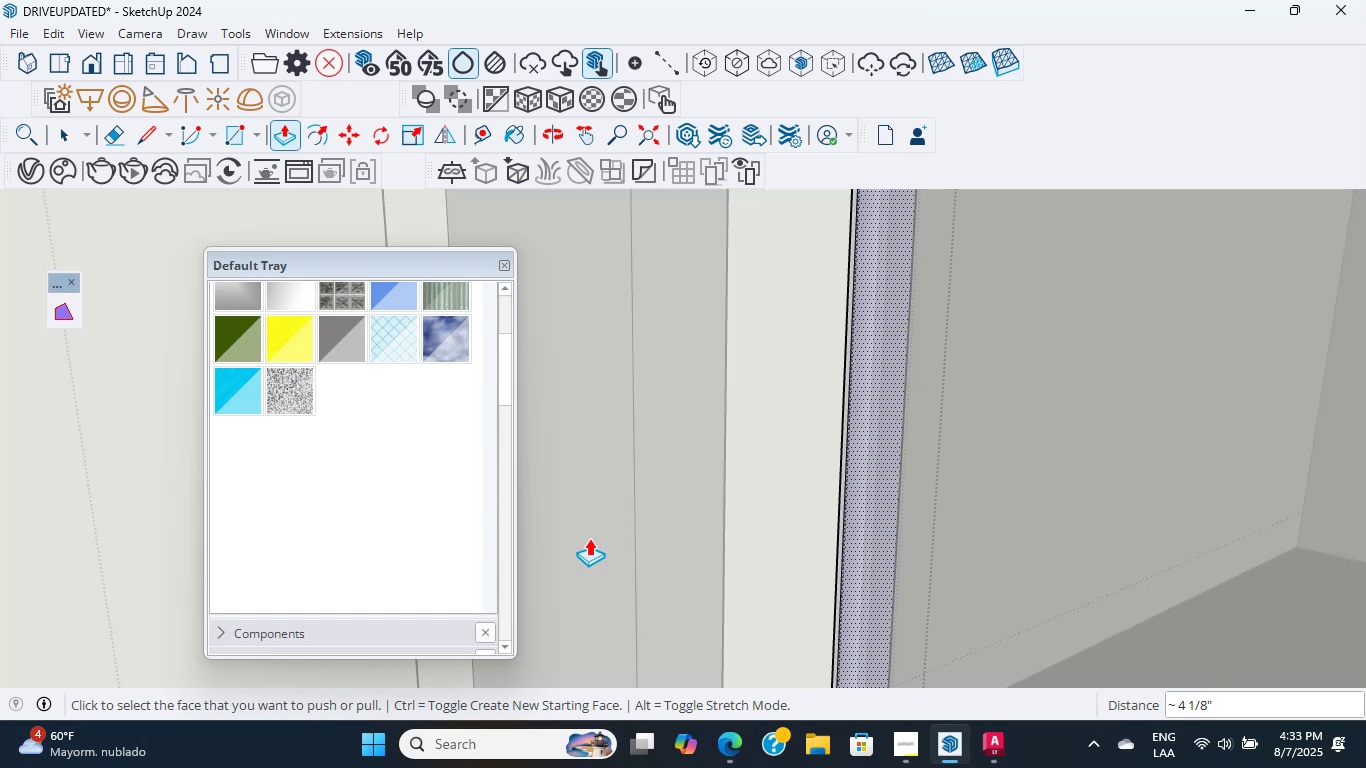 
wait(28.17)
 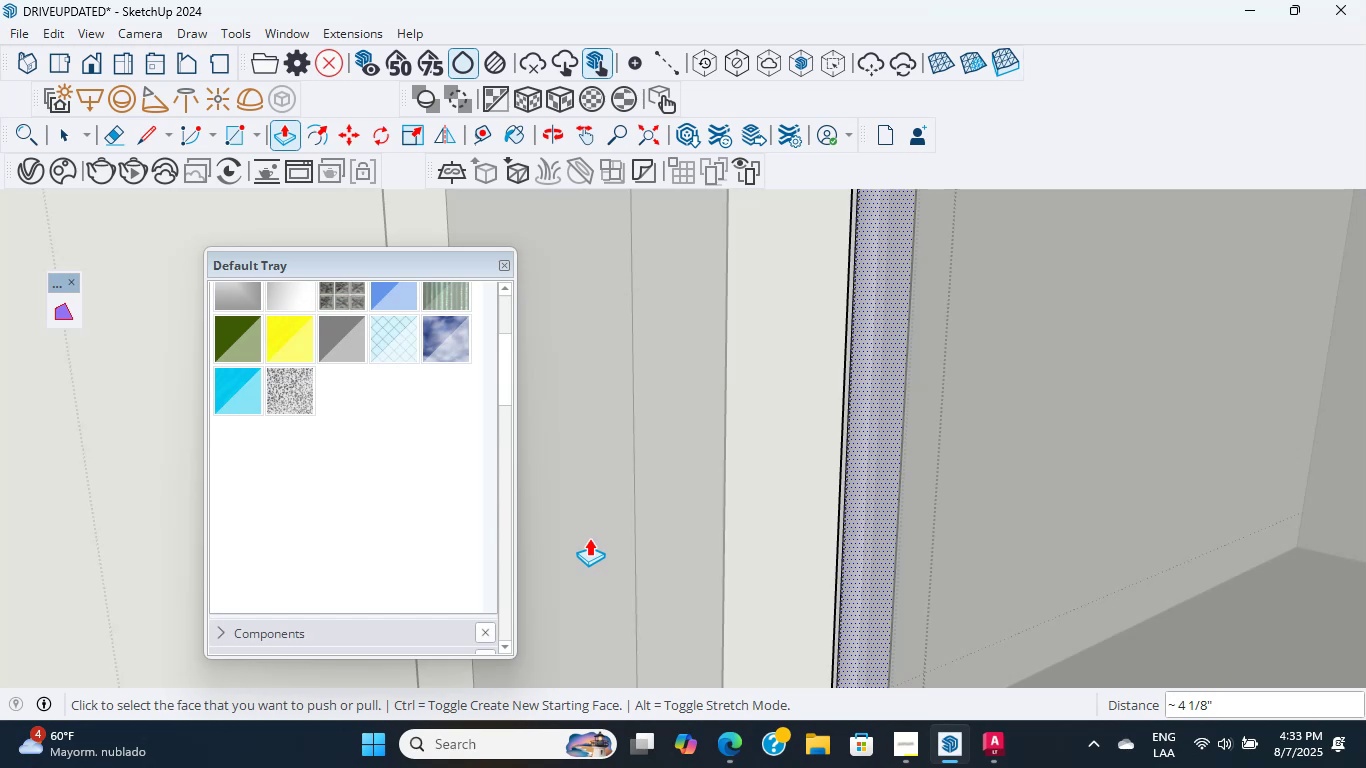 
scroll: coordinate [825, 463], scroll_direction: down, amount: 29.0
 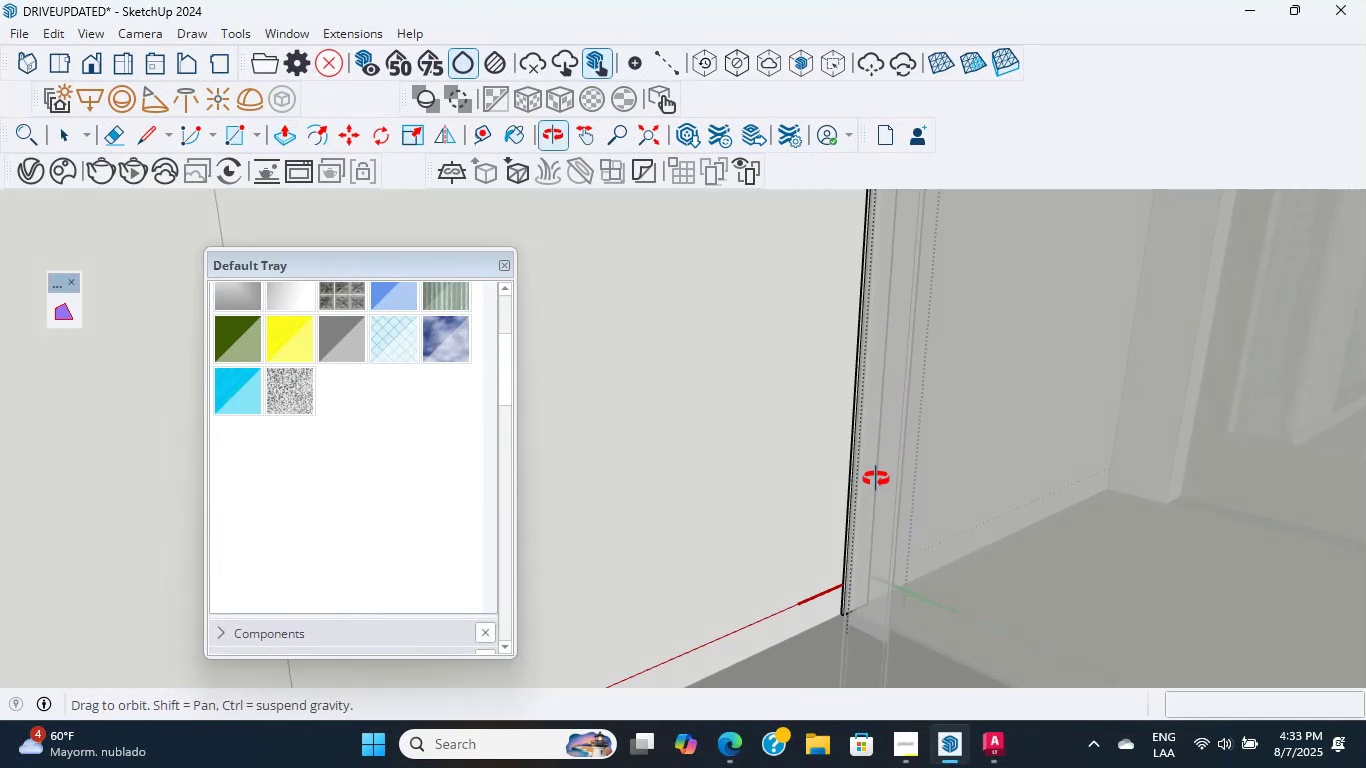 
key(Shift+ShiftLeft)
 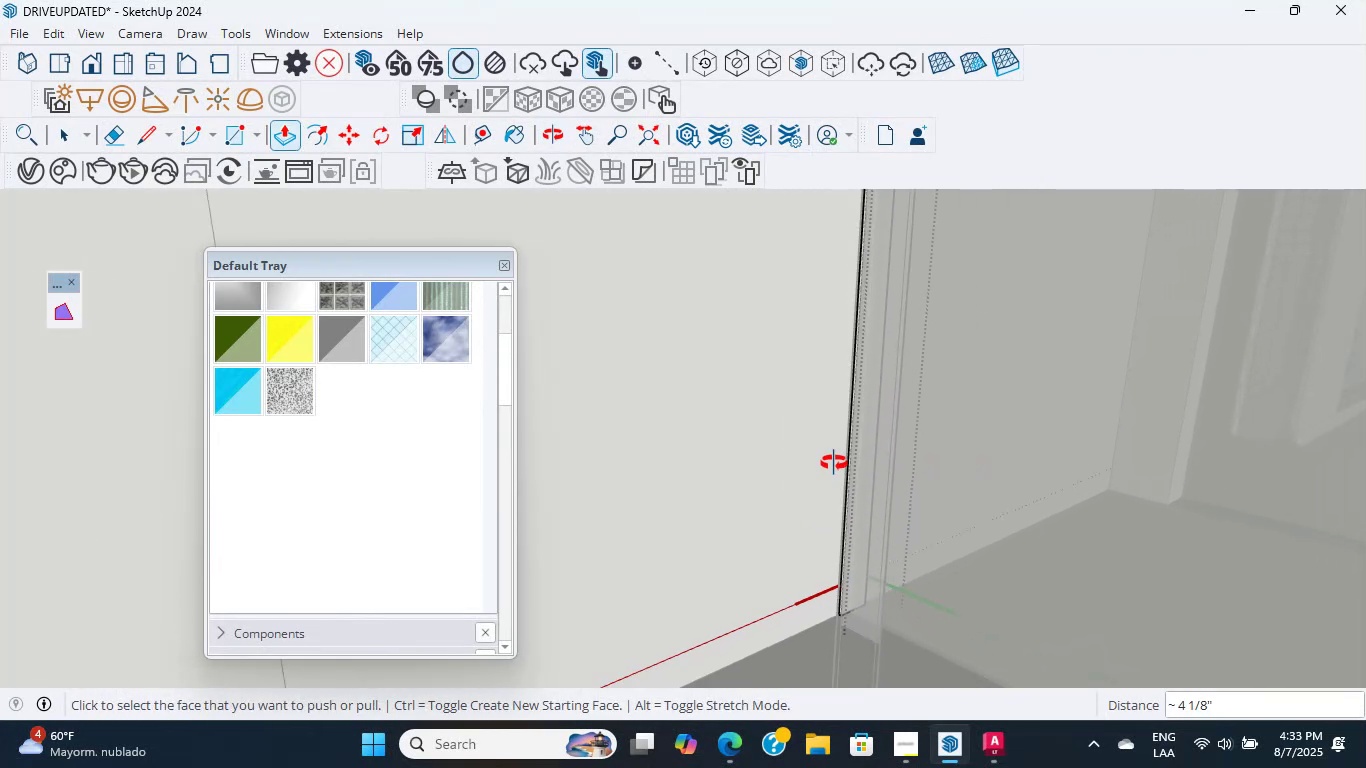 
hold_key(key=ShiftLeft, duration=0.6)
 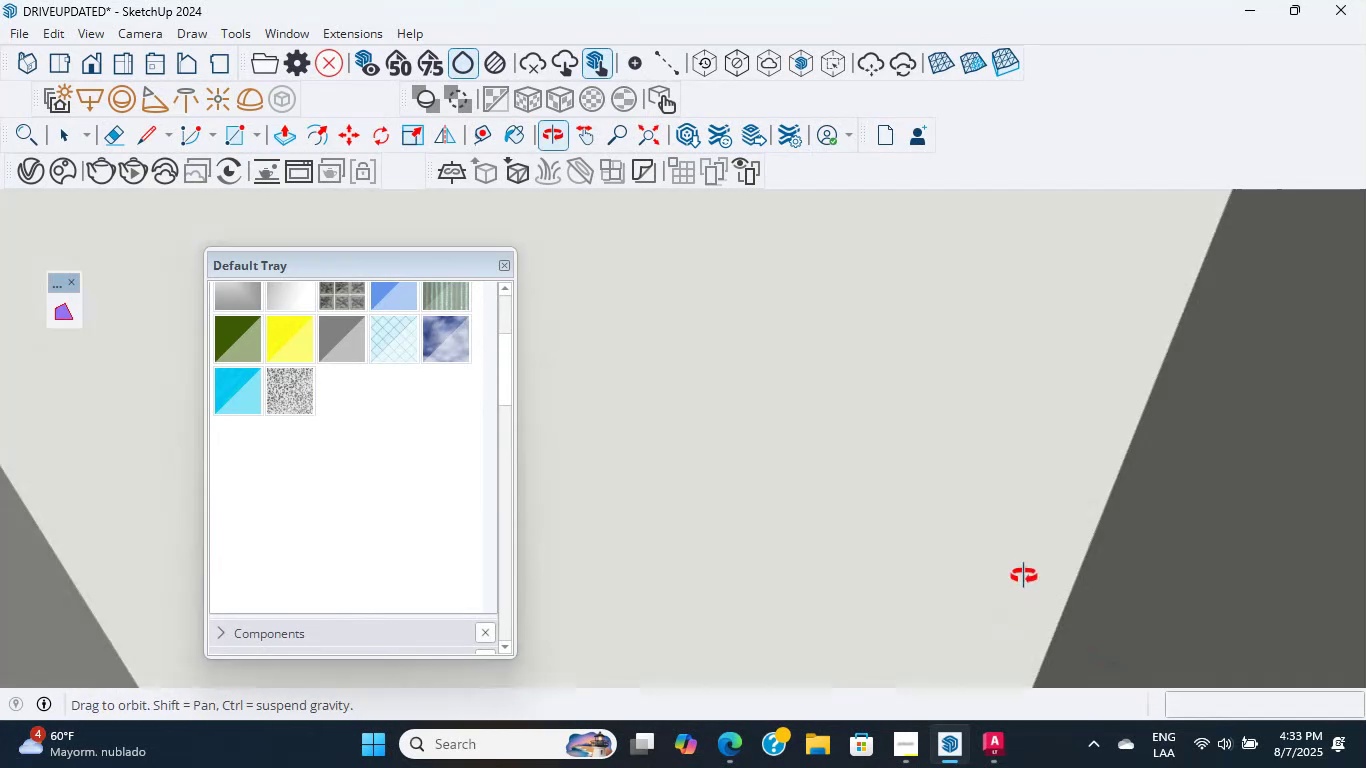 
scroll: coordinate [891, 464], scroll_direction: down, amount: 21.0
 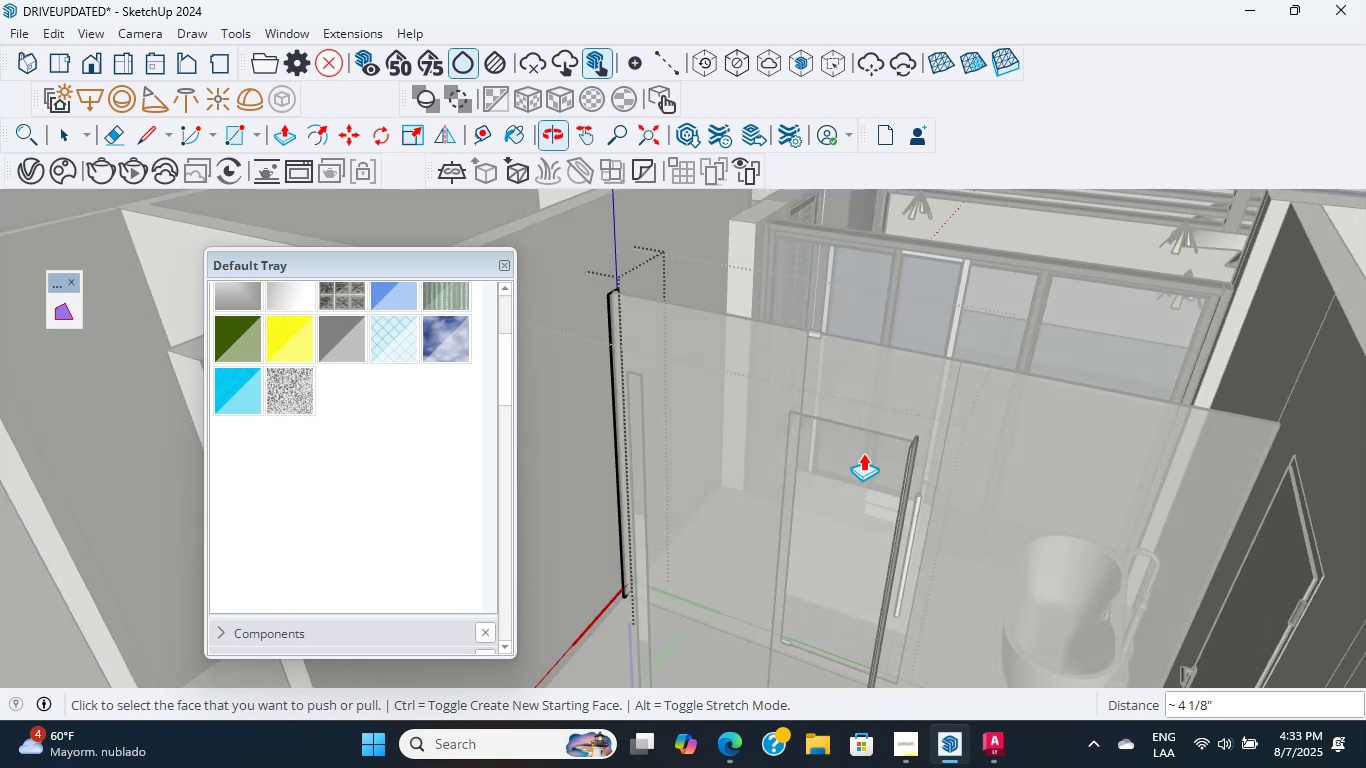 
hold_key(key=ShiftLeft, duration=0.32)
 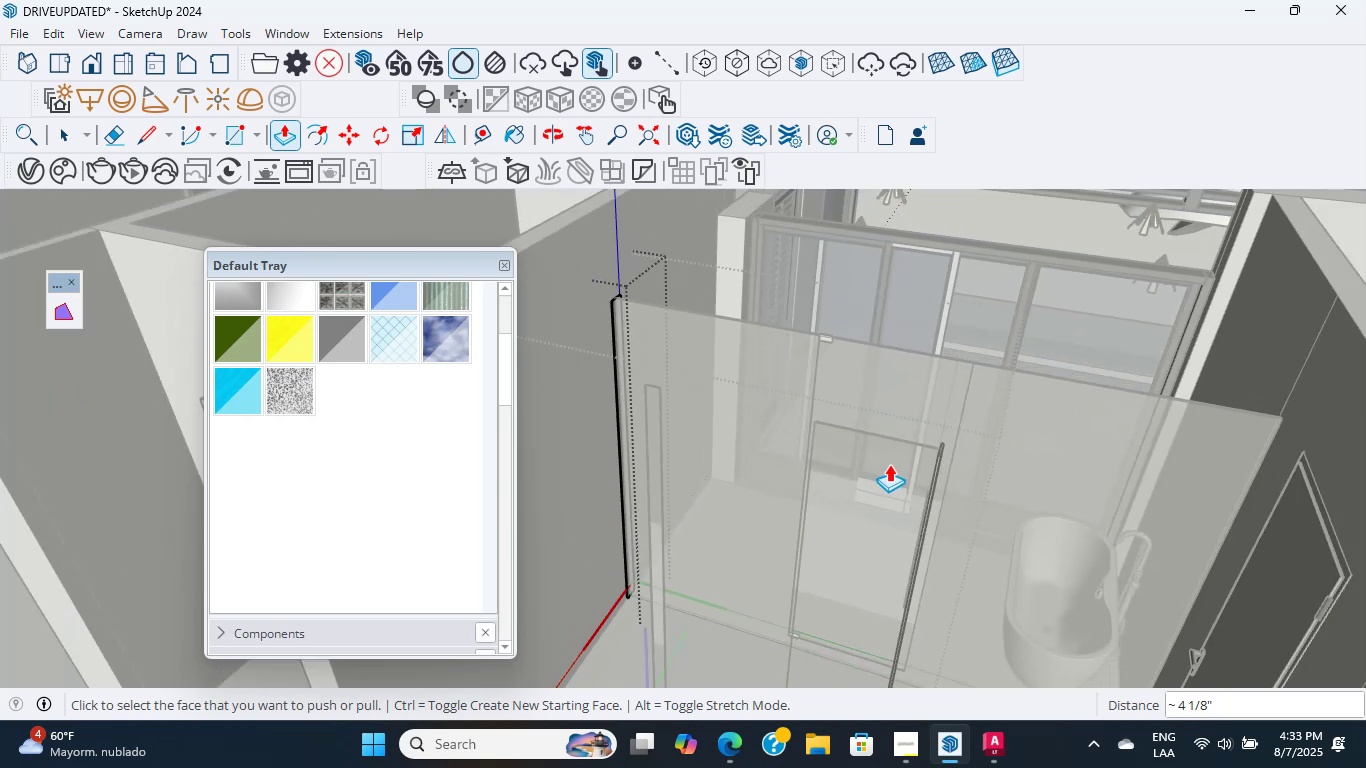 
scroll: coordinate [897, 458], scroll_direction: up, amount: 3.0
 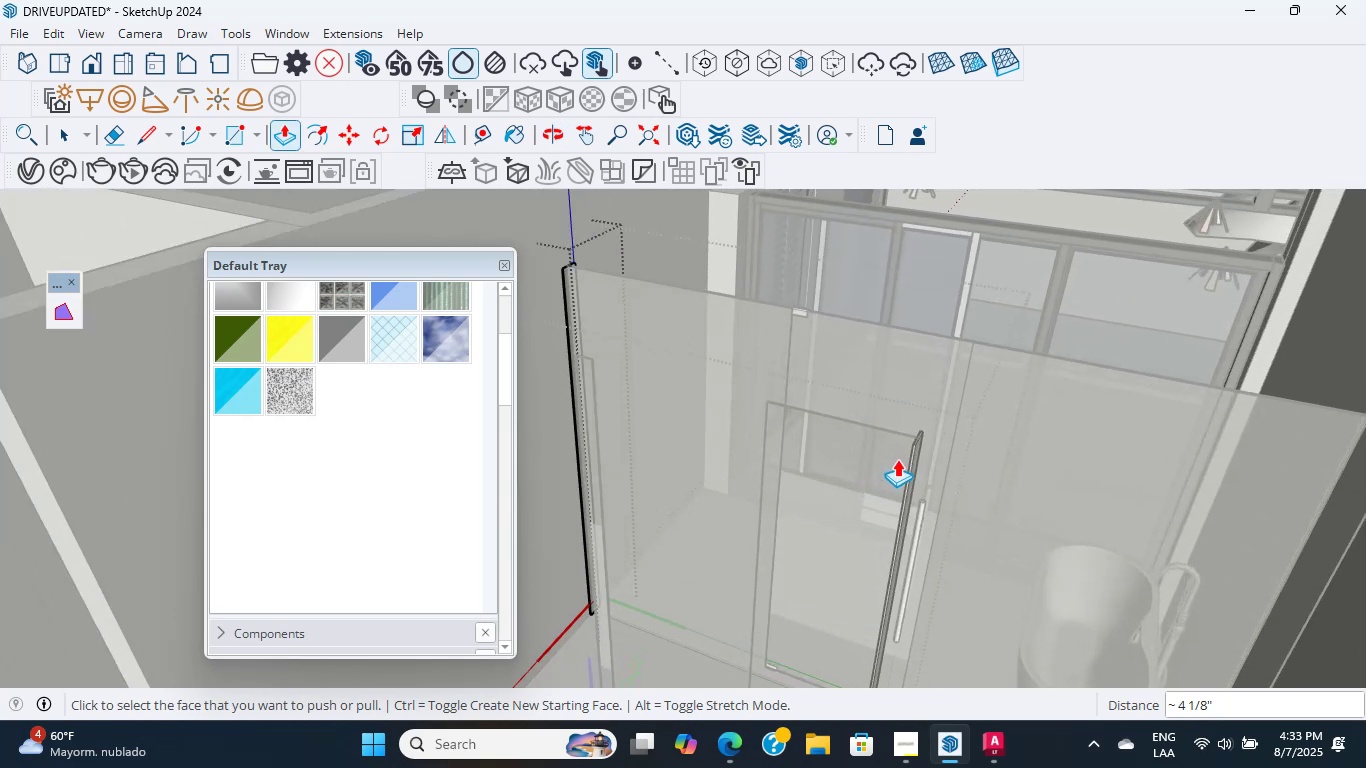 
hold_key(key=ShiftLeft, duration=0.36)
 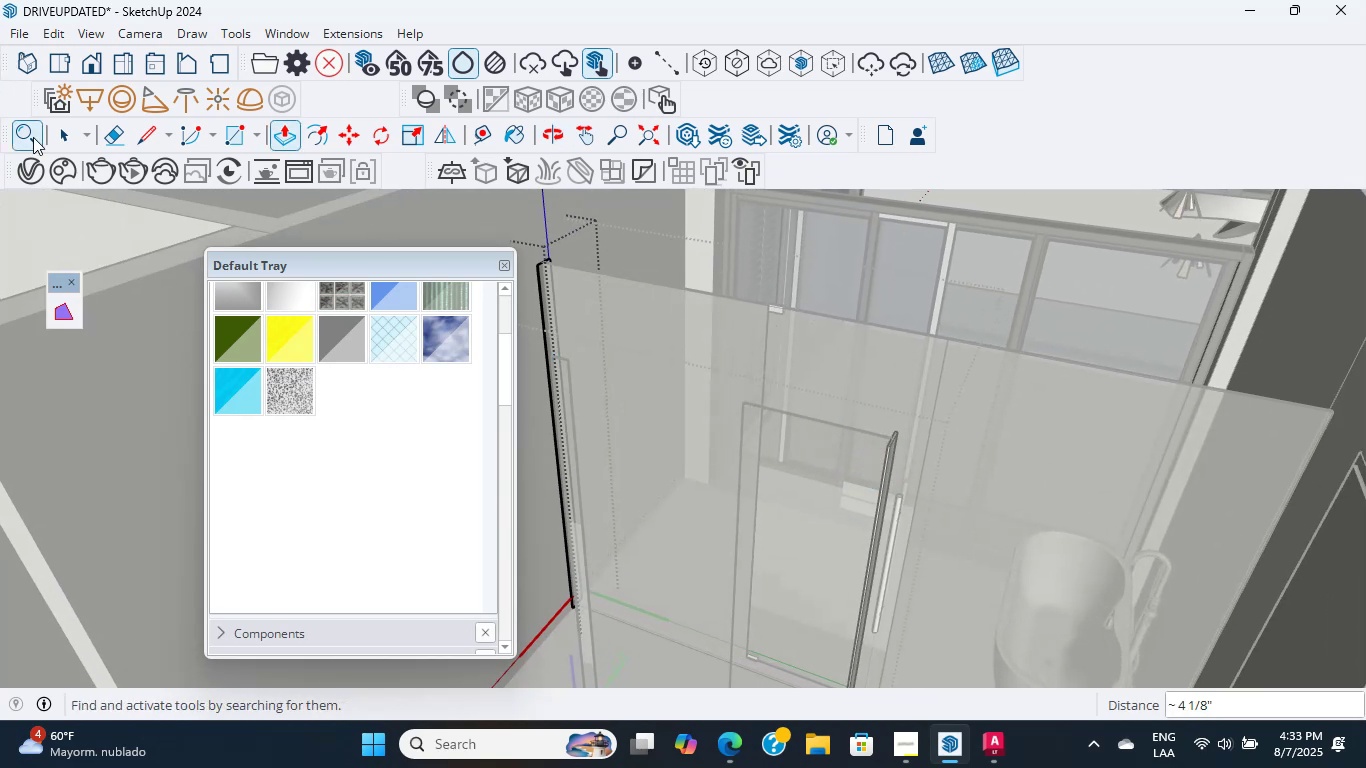 
left_click([70, 145])
 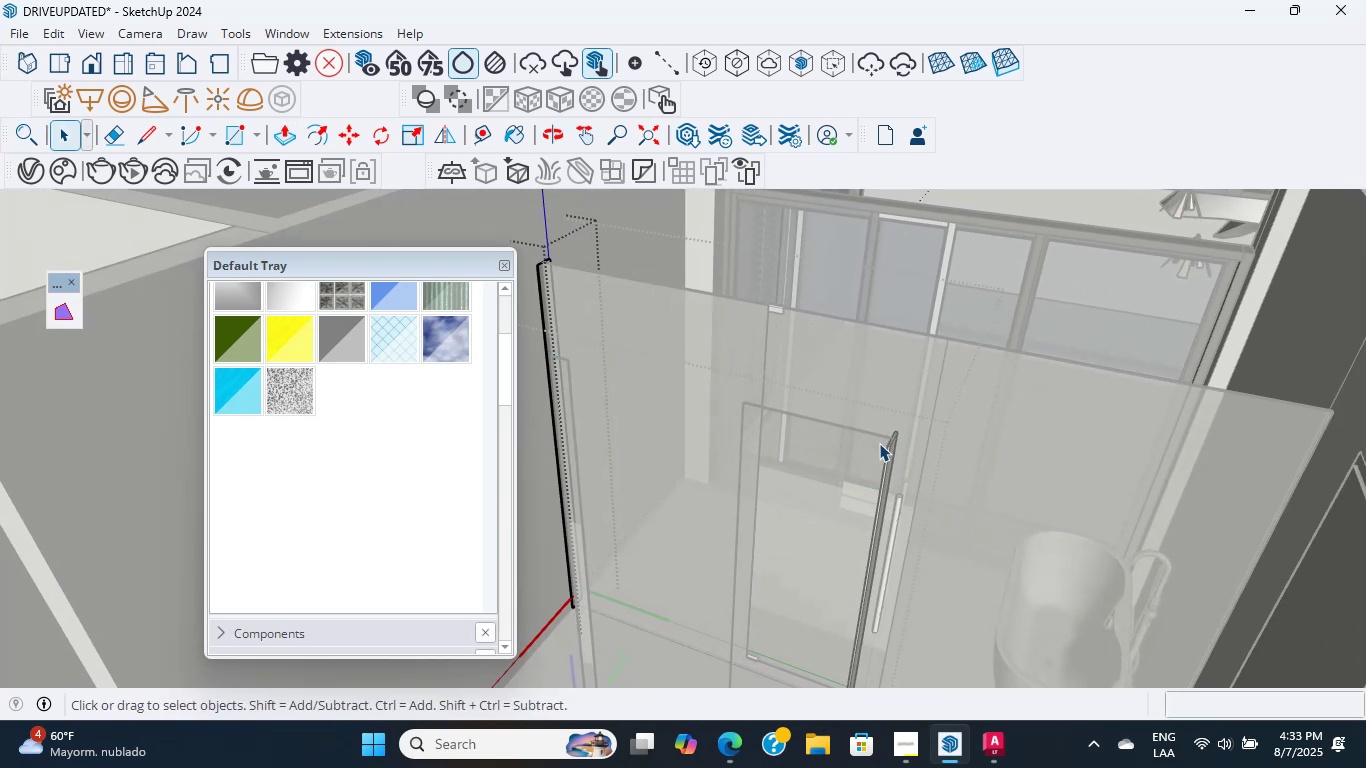 
double_click([885, 448])
 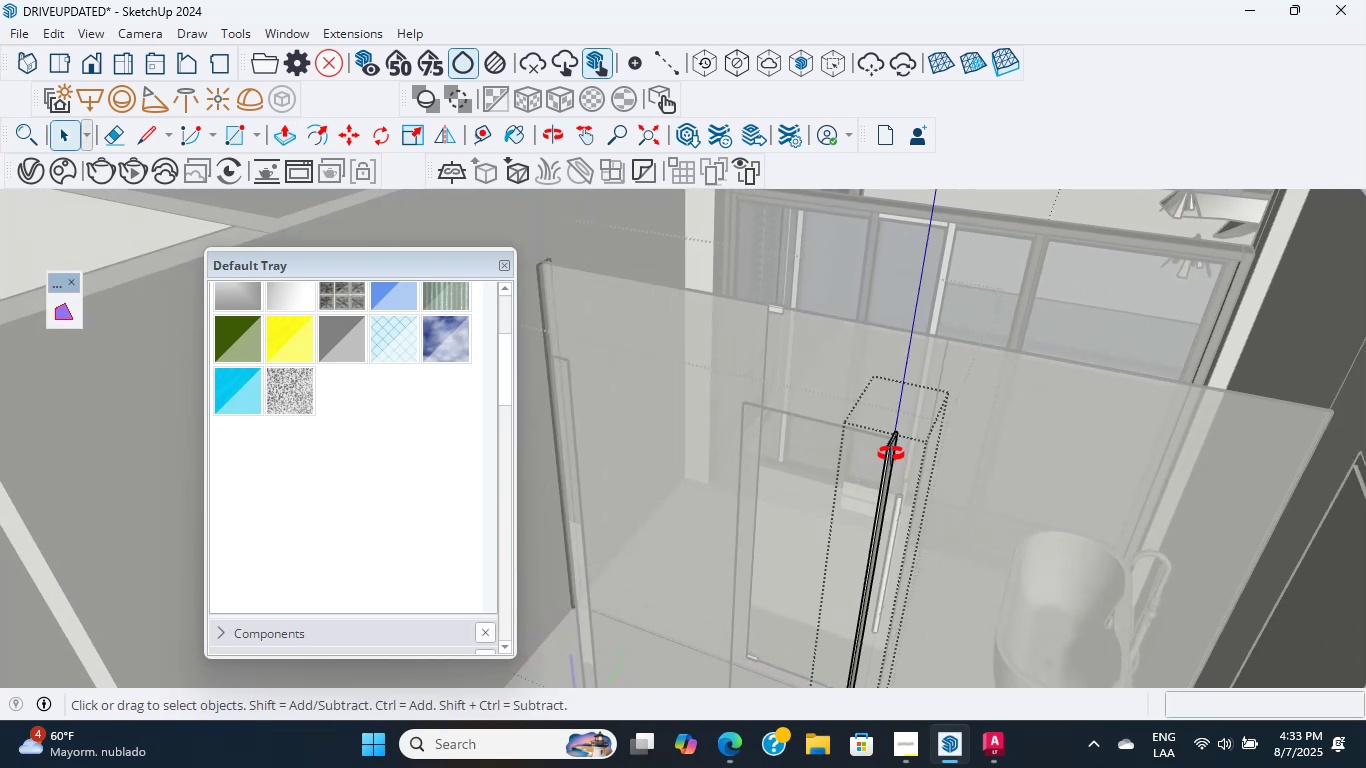 
scroll: coordinate [920, 489], scroll_direction: up, amount: 20.0
 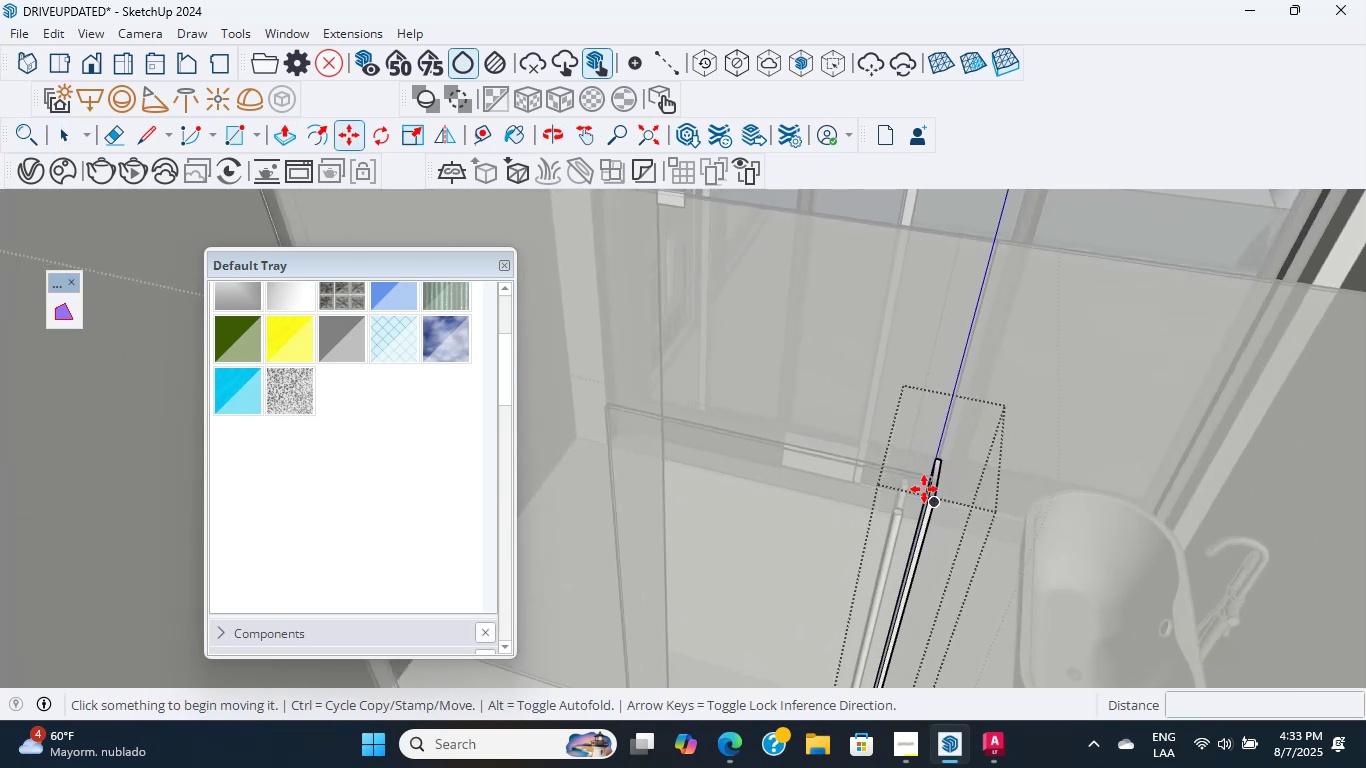 
key(M)
 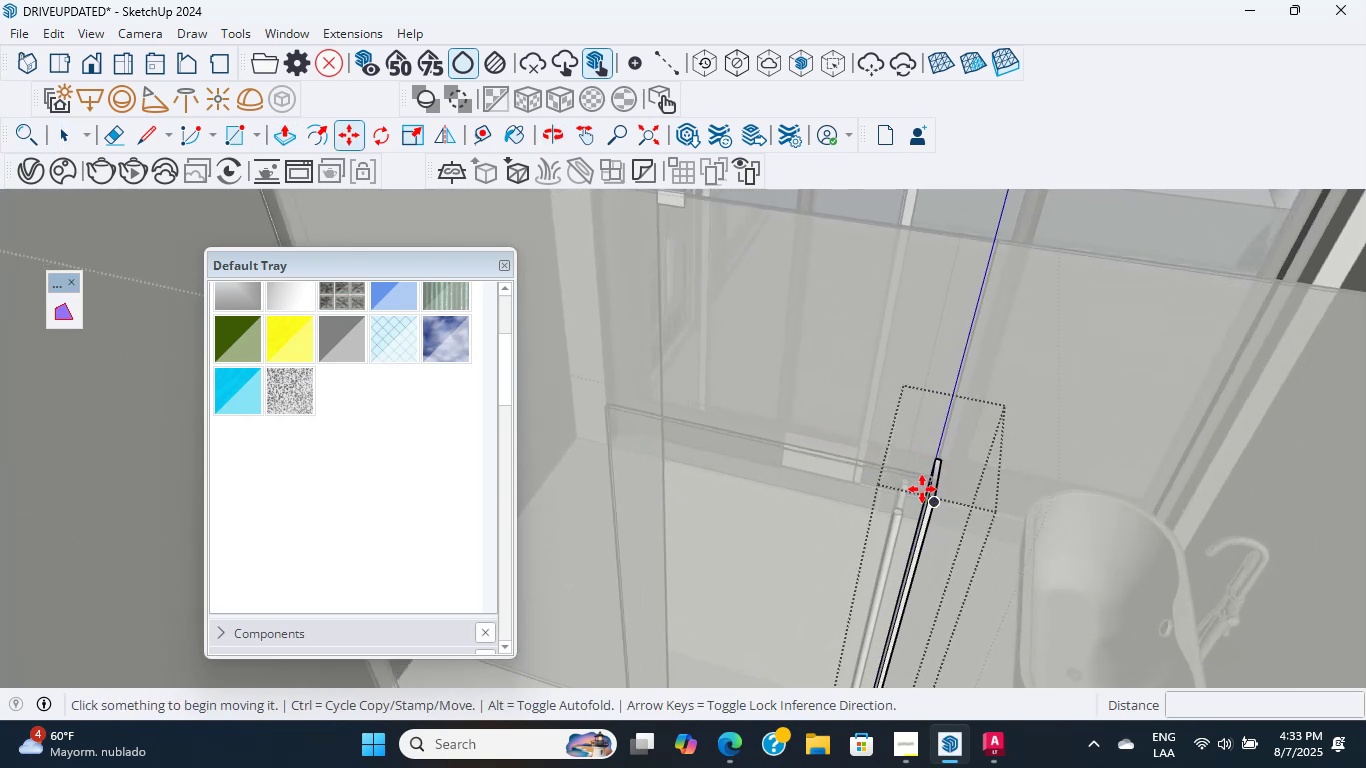 
left_click([931, 481])
 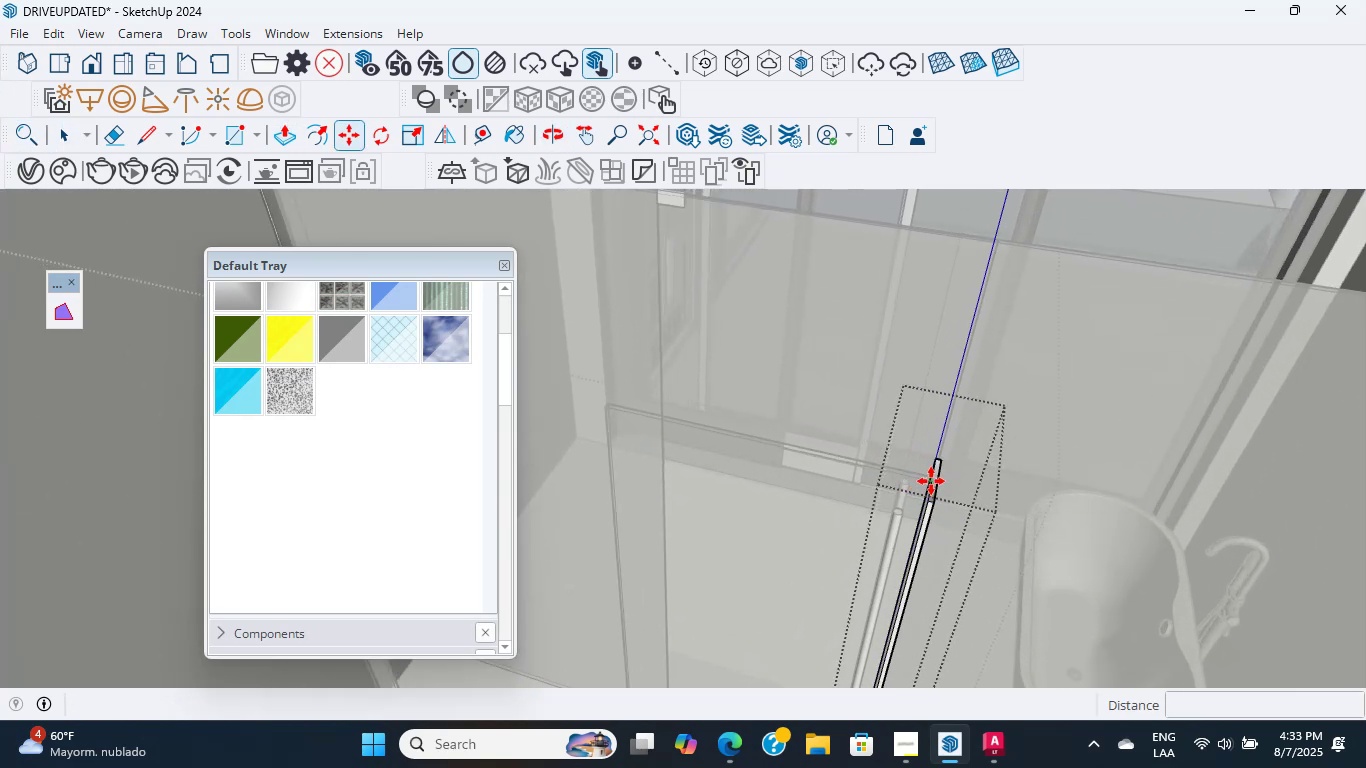 
hold_key(key=ShiftLeft, duration=0.48)
scroll: coordinate [1077, 443], scroll_direction: down, amount: 2.0
 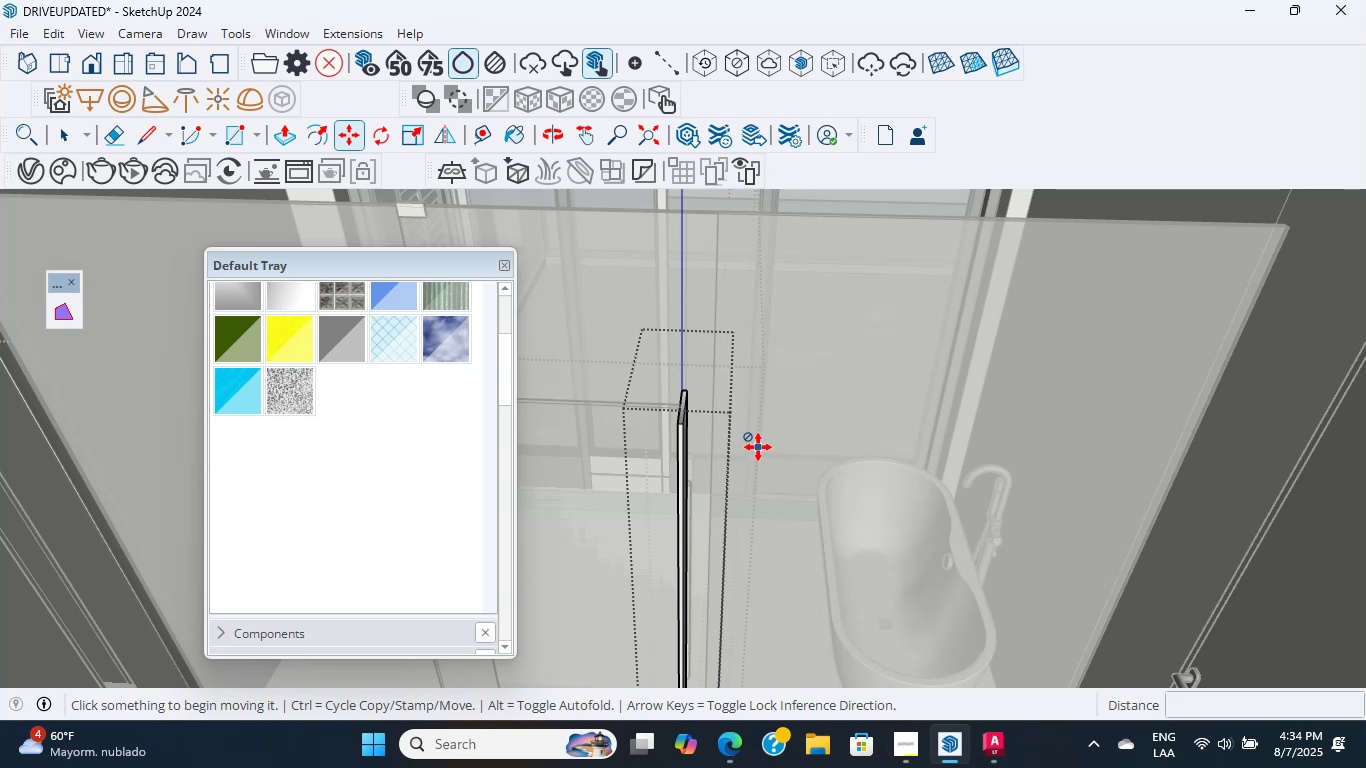 
wait(32.89)
 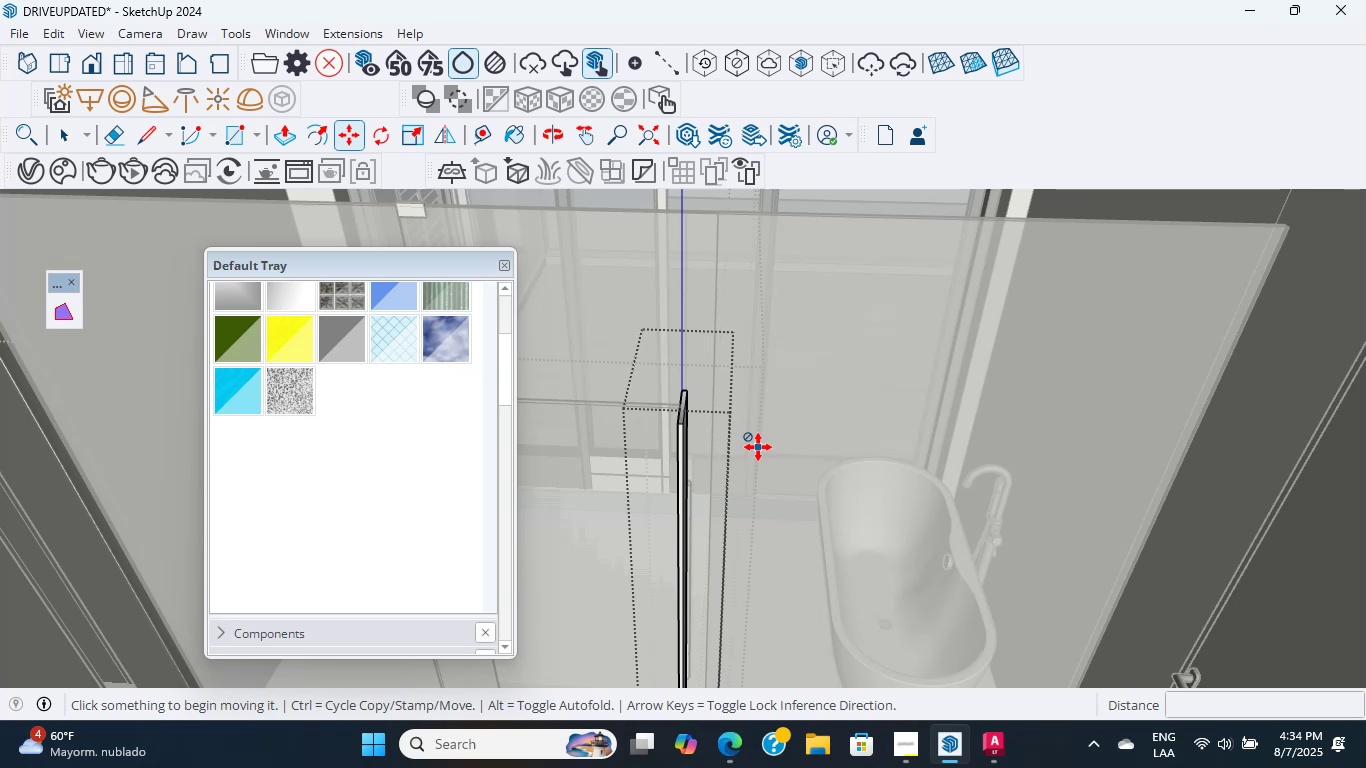 
scroll: coordinate [1042, 521], scroll_direction: up, amount: 7.0
 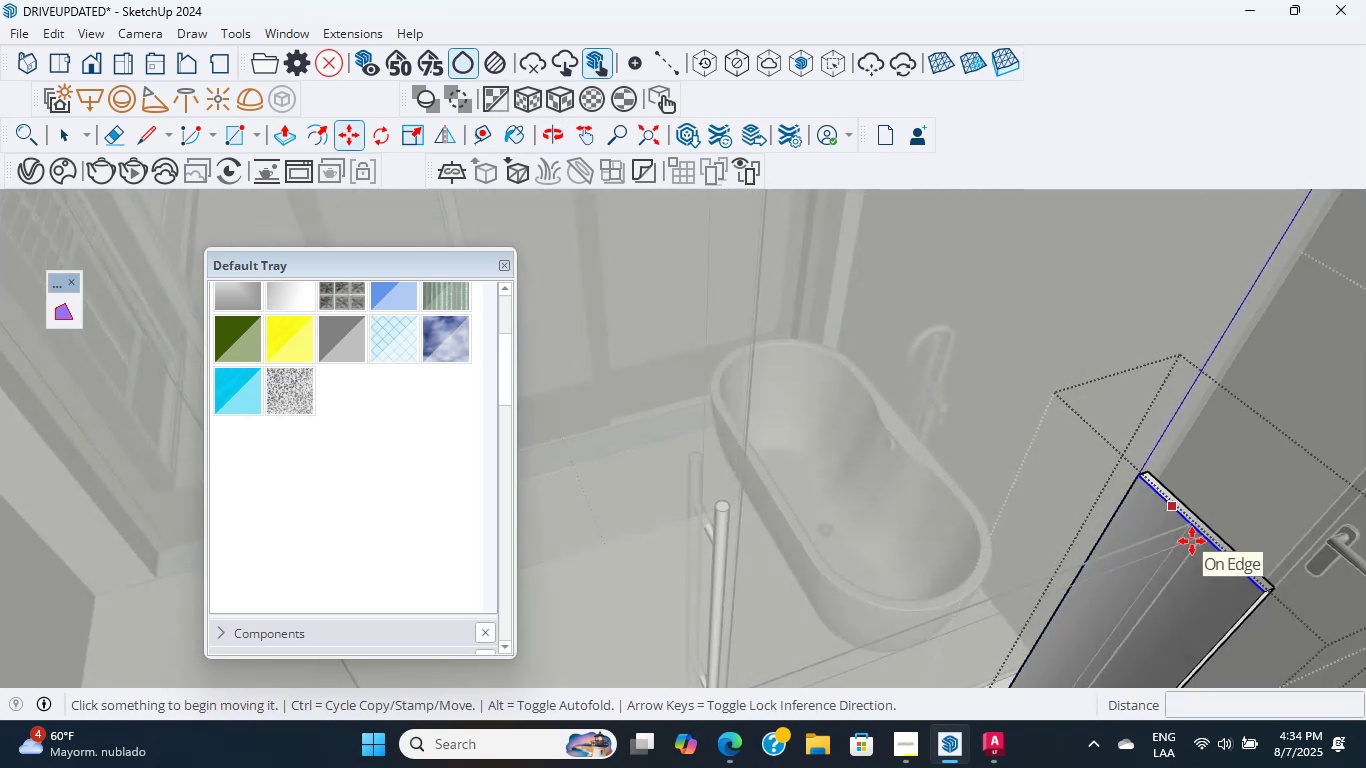 
wait(8.8)
 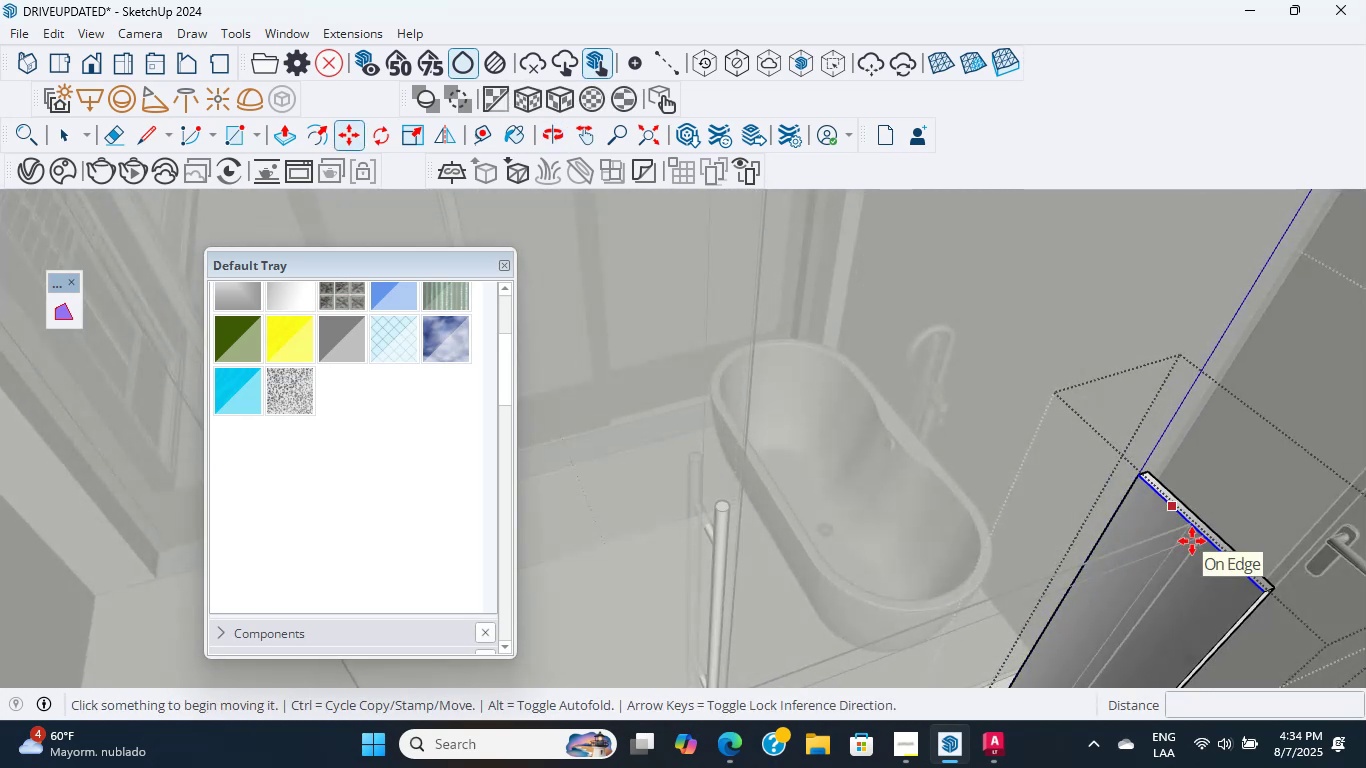 
middle_click([1173, 532])
 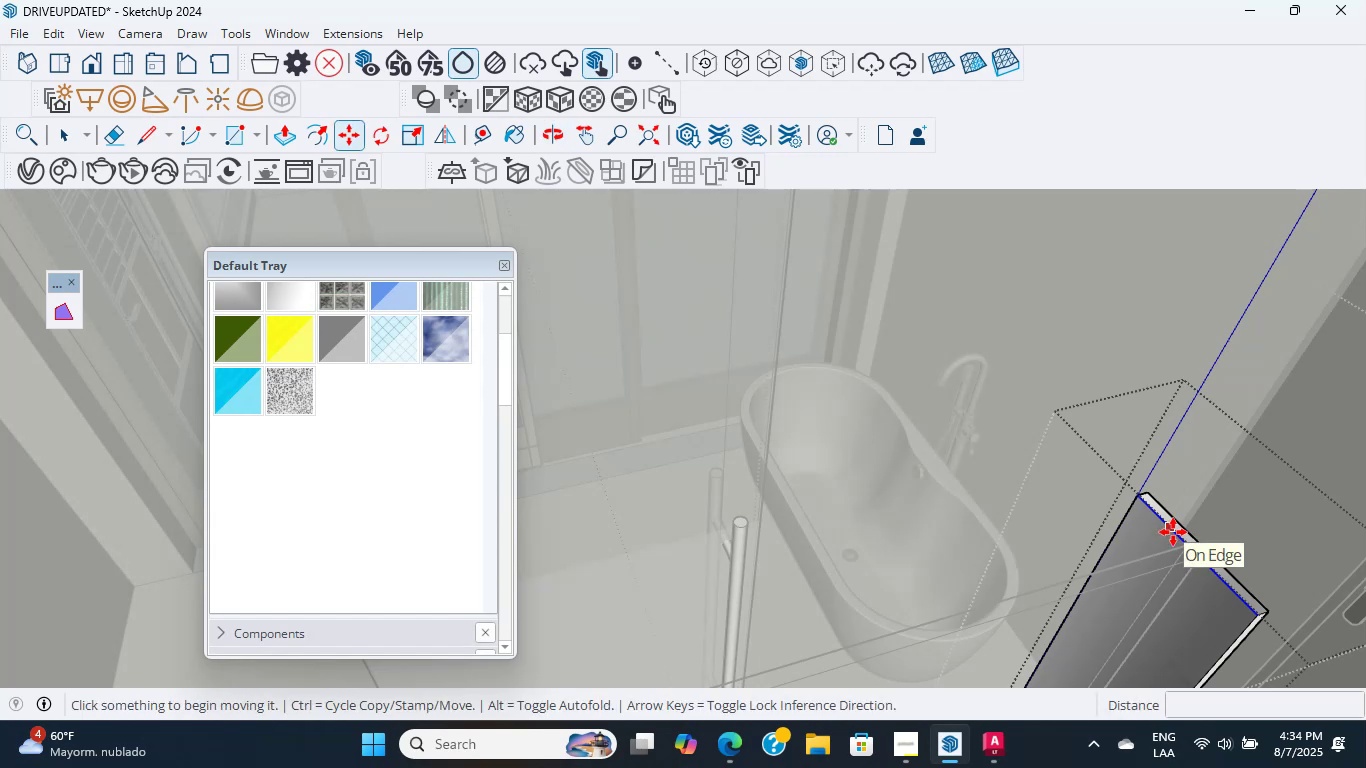 
wait(8.08)
 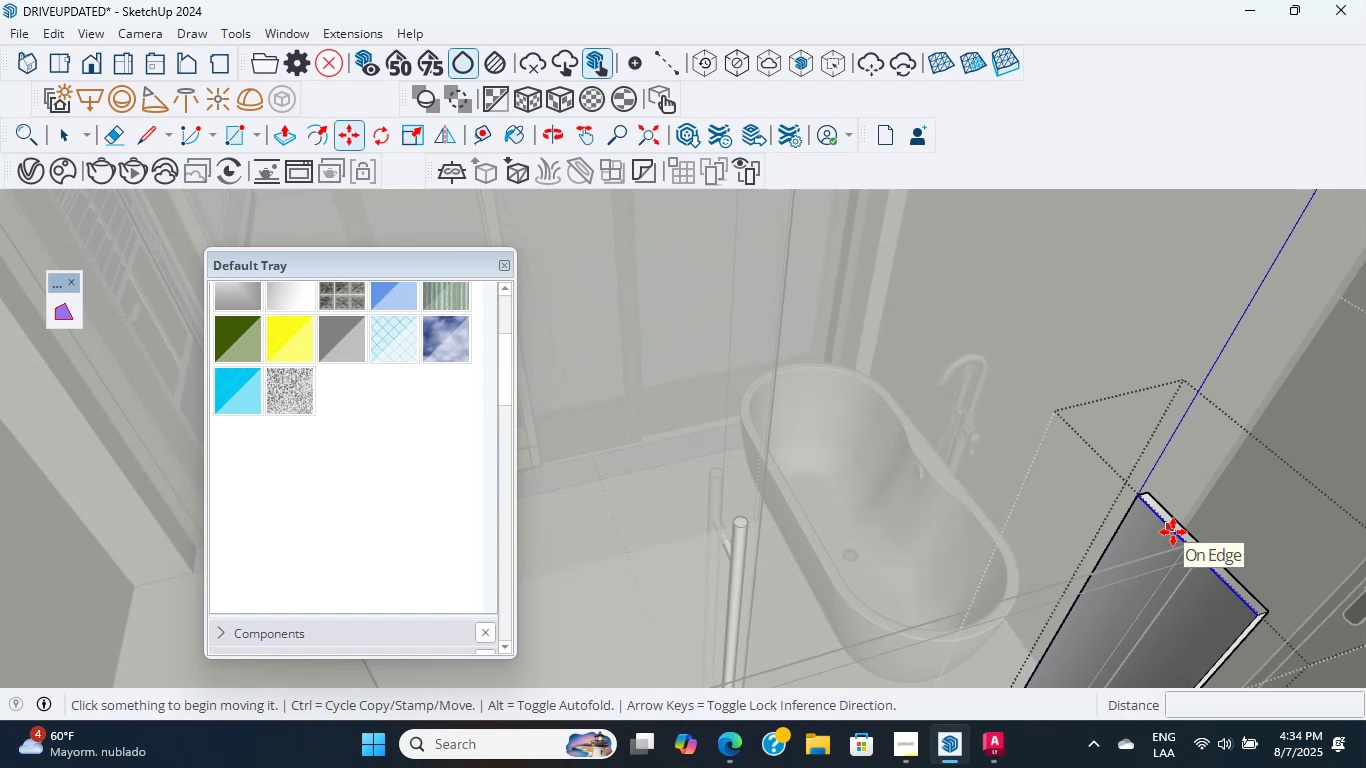 
scroll: coordinate [1183, 437], scroll_direction: down, amount: 3.0
 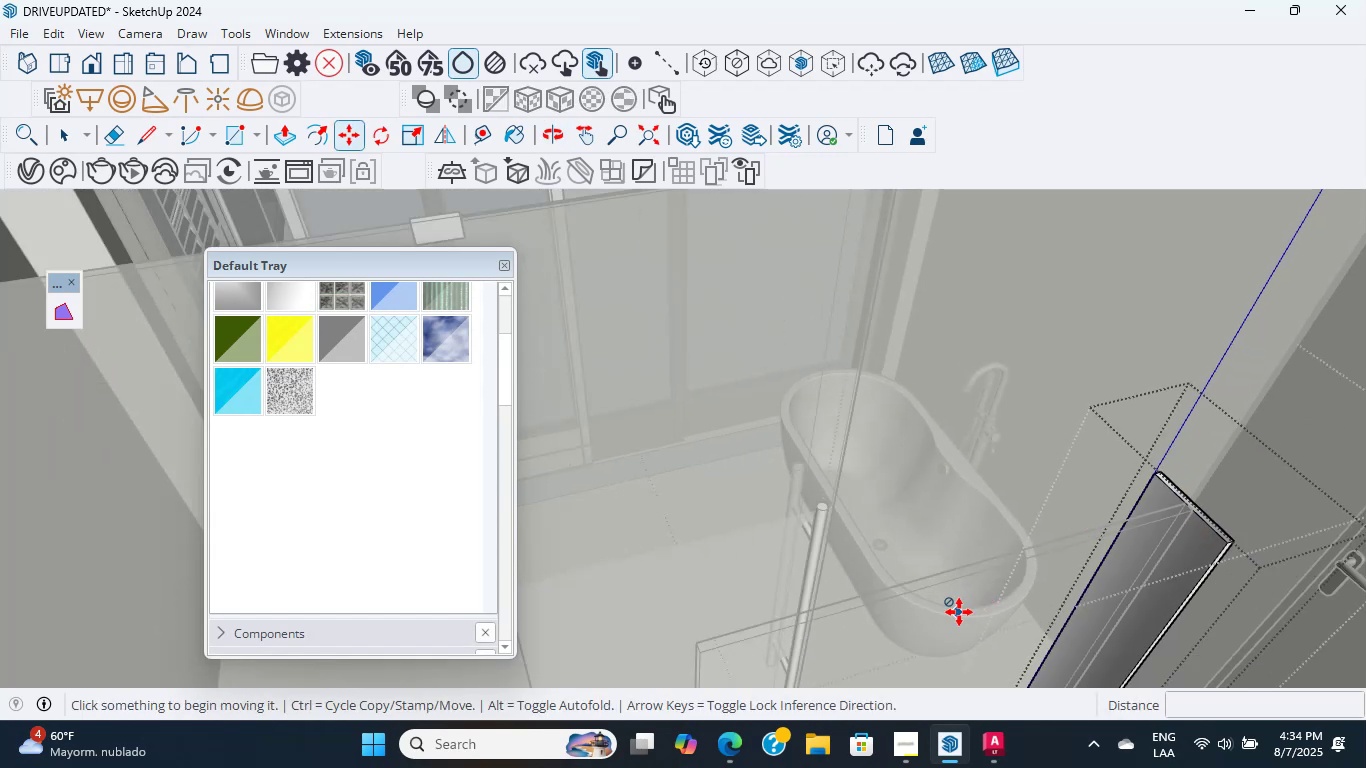 
key(Escape)
 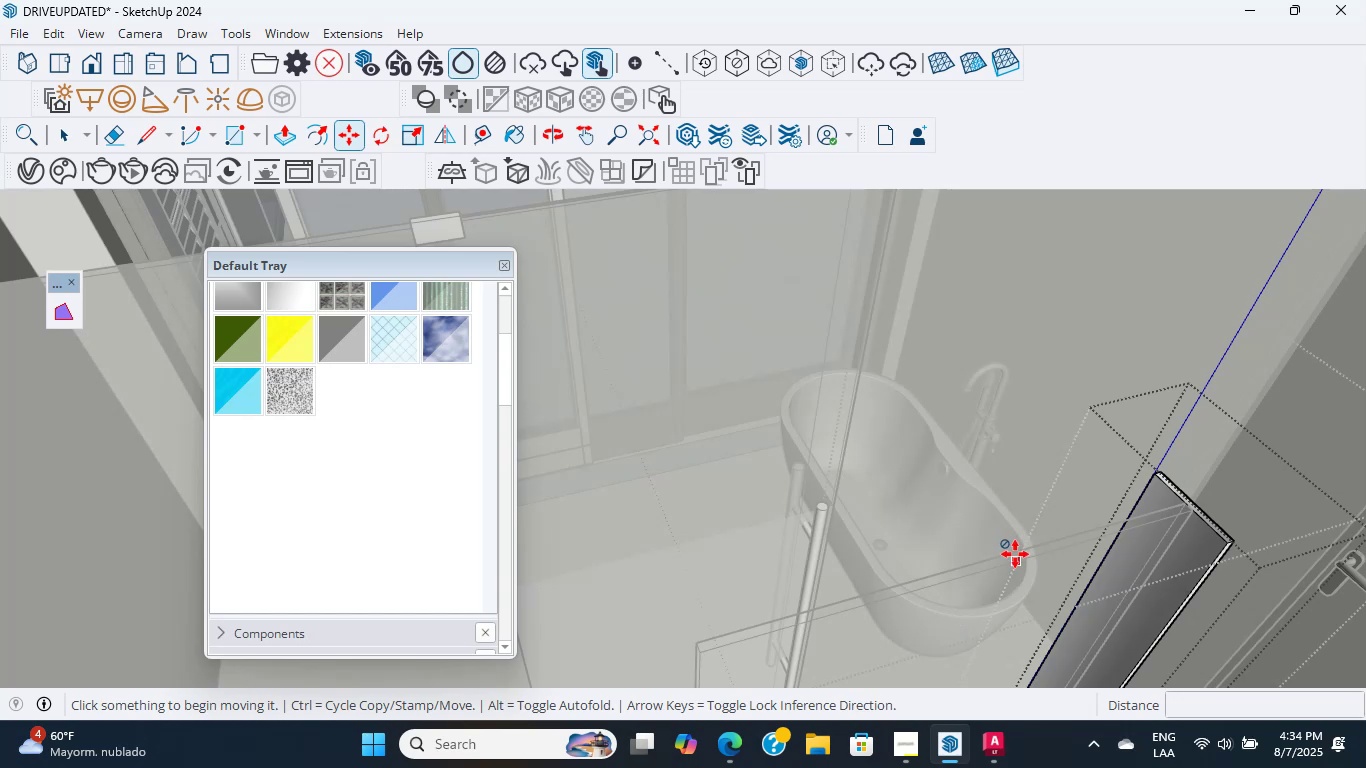 
scroll: coordinate [1114, 587], scroll_direction: down, amount: 7.0
 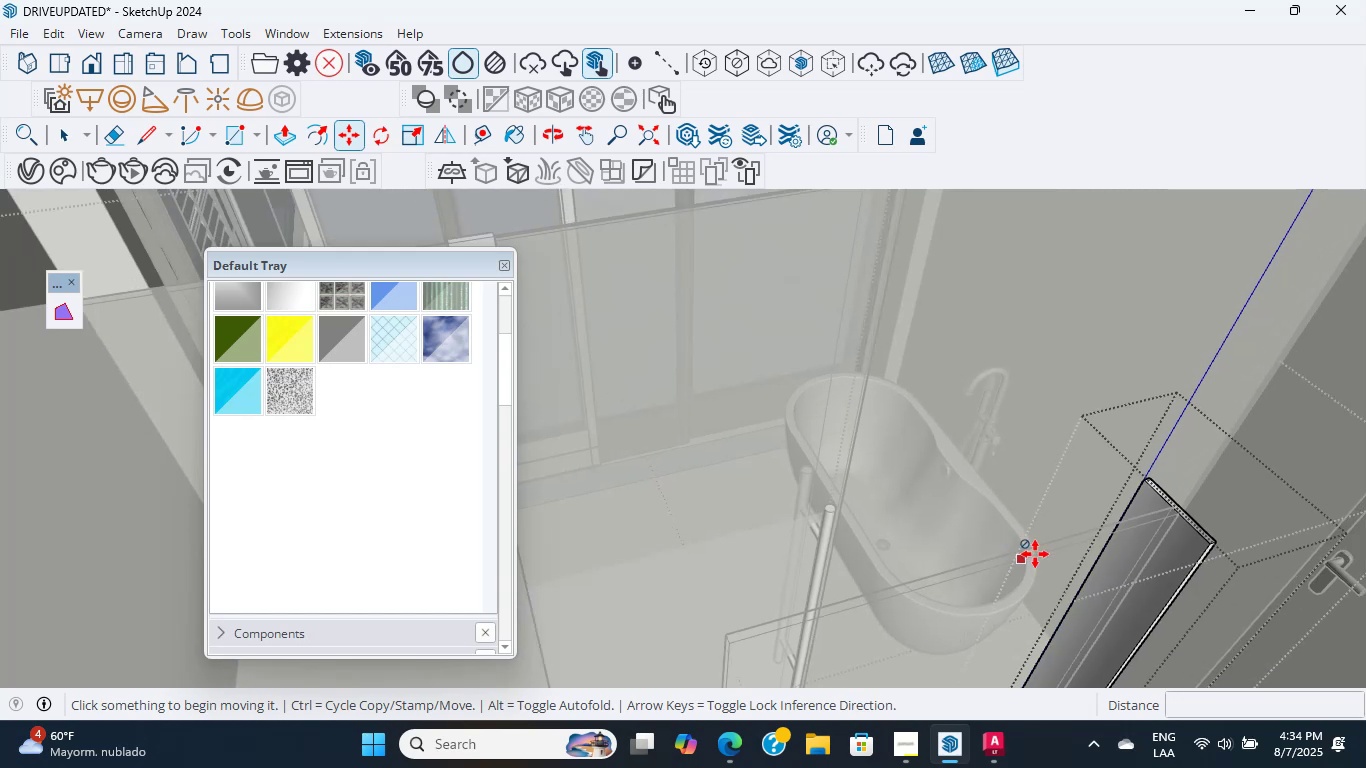 
hold_key(key=ShiftLeft, duration=0.44)
 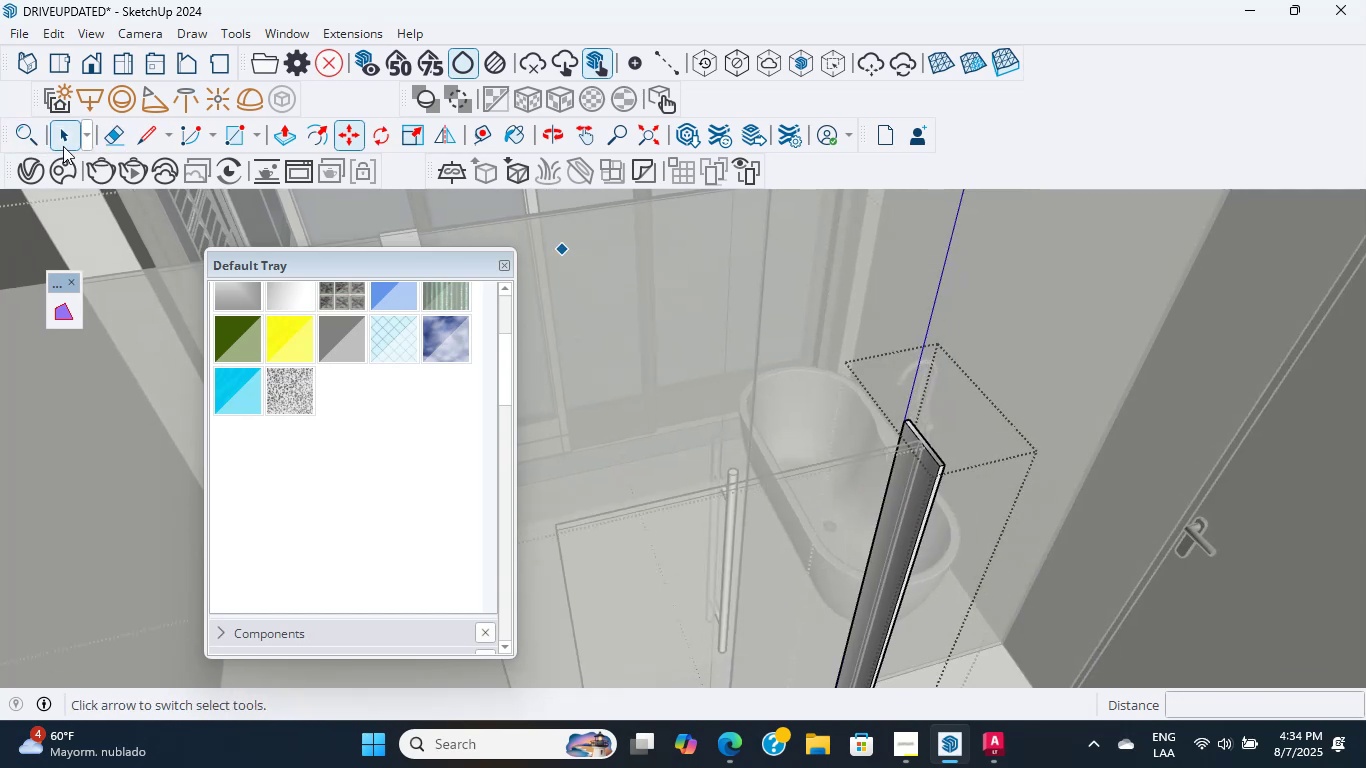 
scroll: coordinate [884, 461], scroll_direction: up, amount: 2.0
 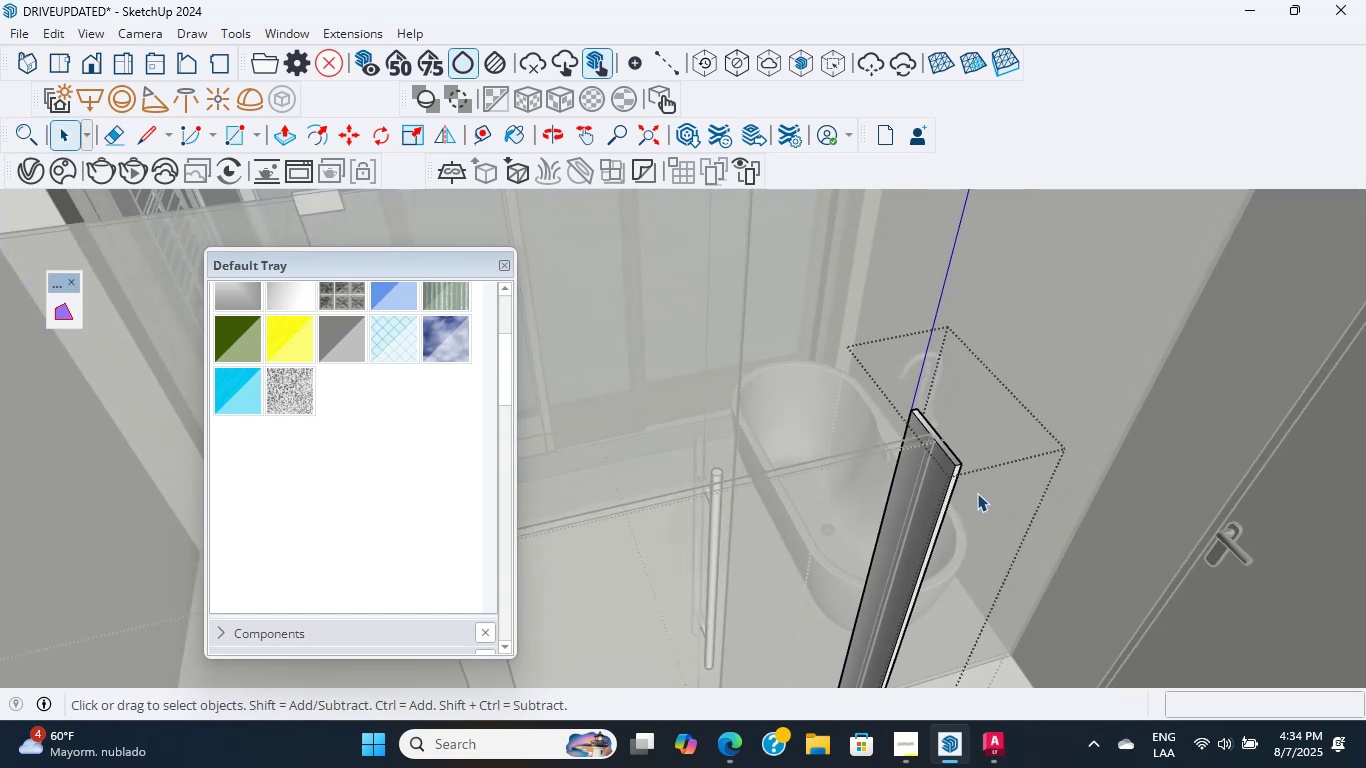 
left_click([945, 486])
 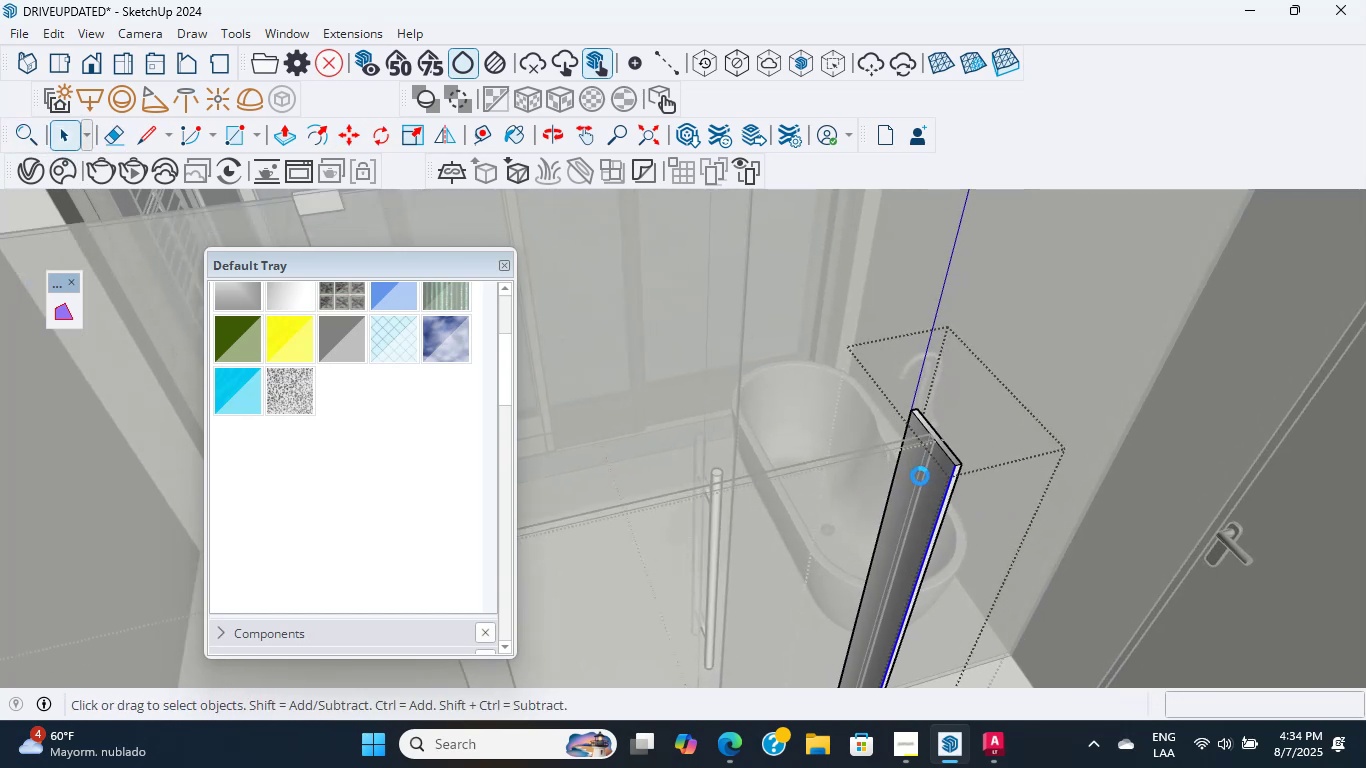 
key(Escape)
 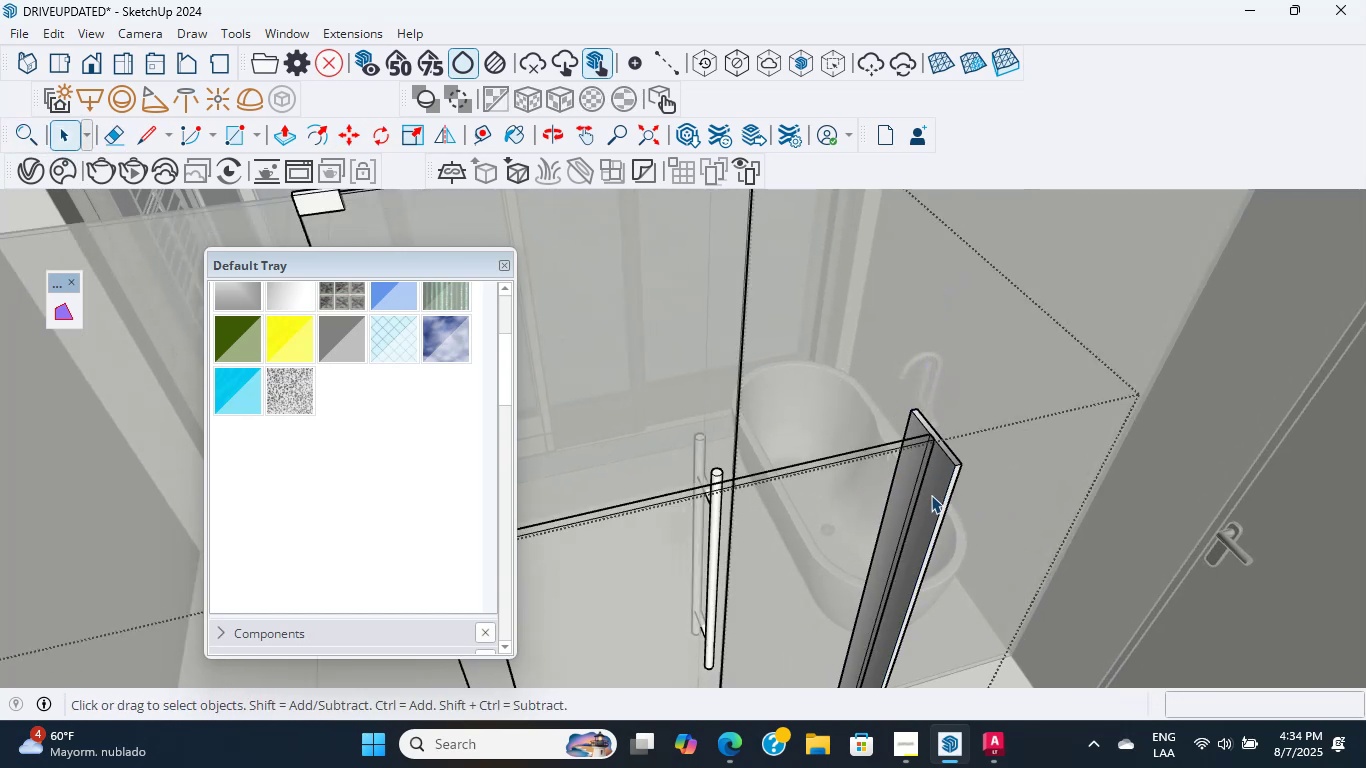 
scroll: coordinate [933, 486], scroll_direction: down, amount: 1.0
 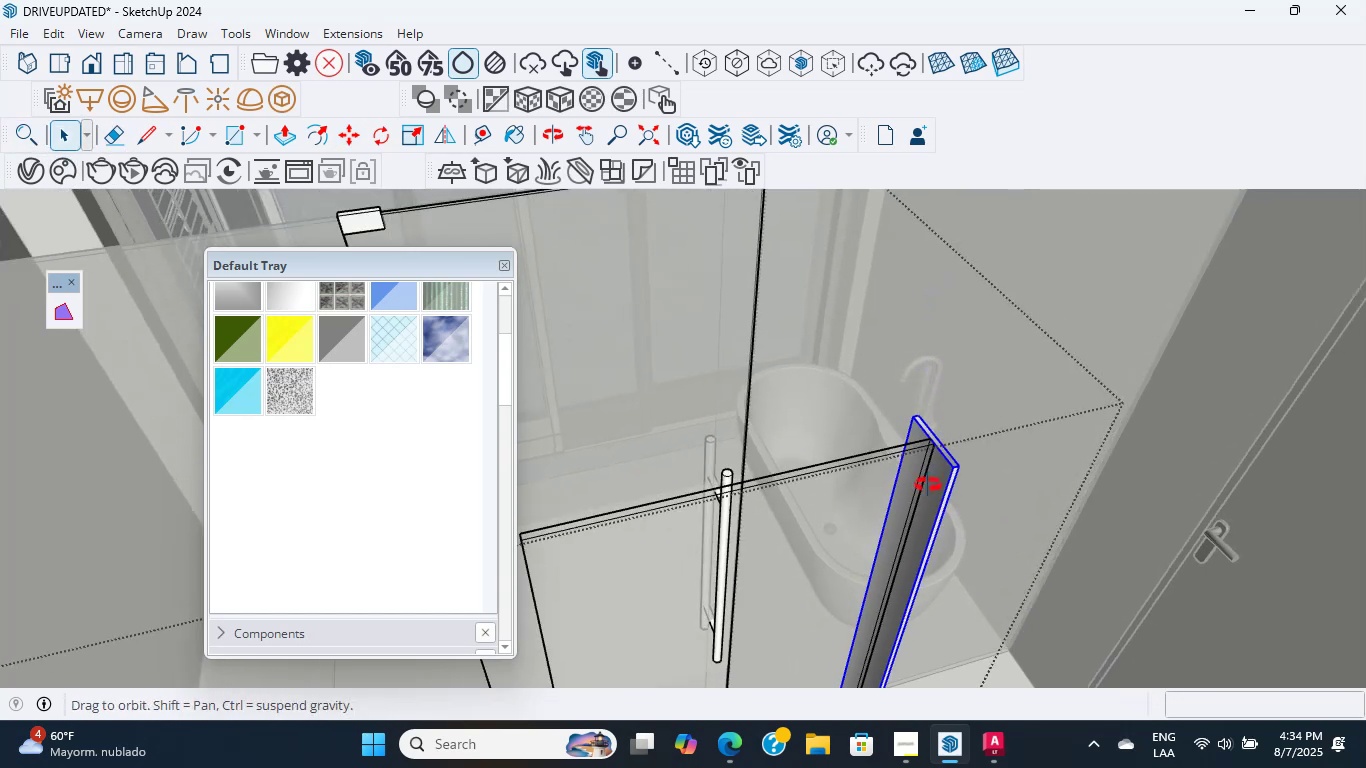 
key(M)
 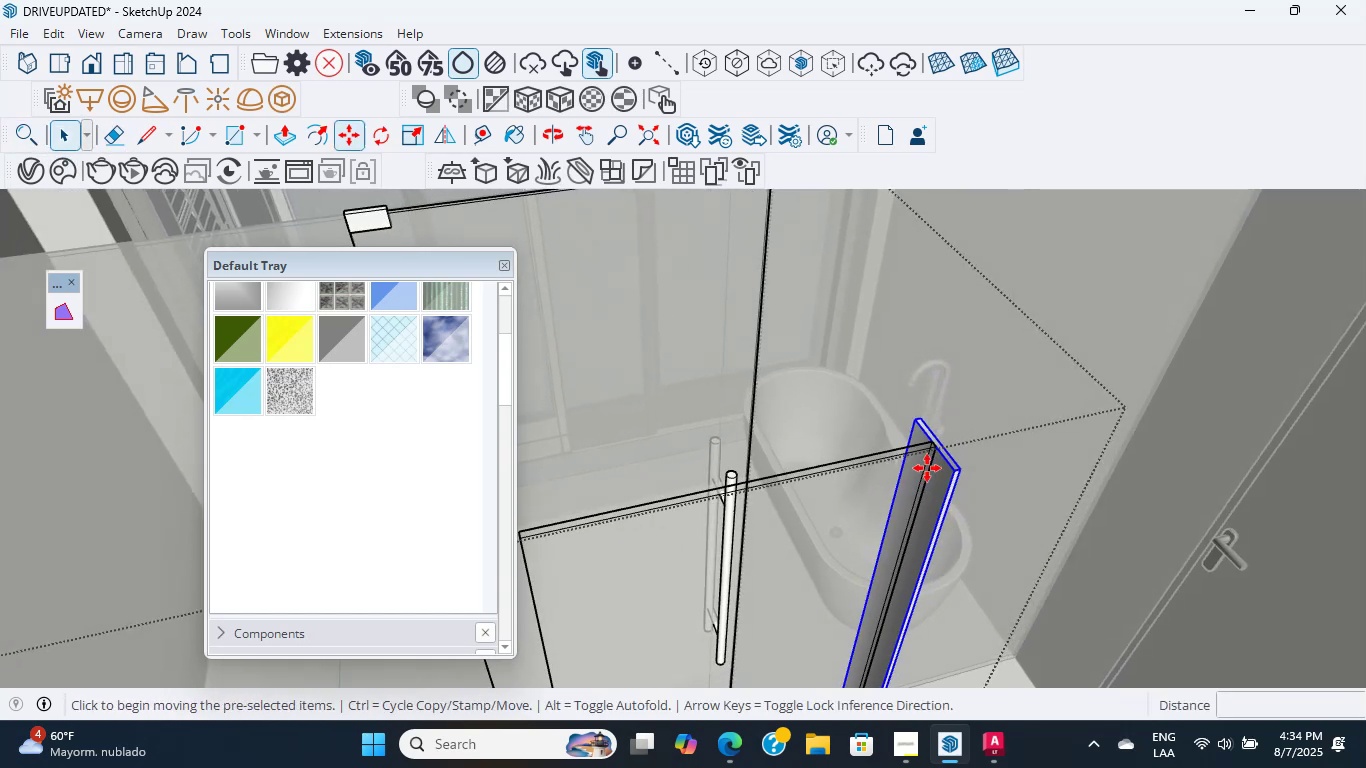 
scroll: coordinate [936, 457], scroll_direction: up, amount: 6.0
 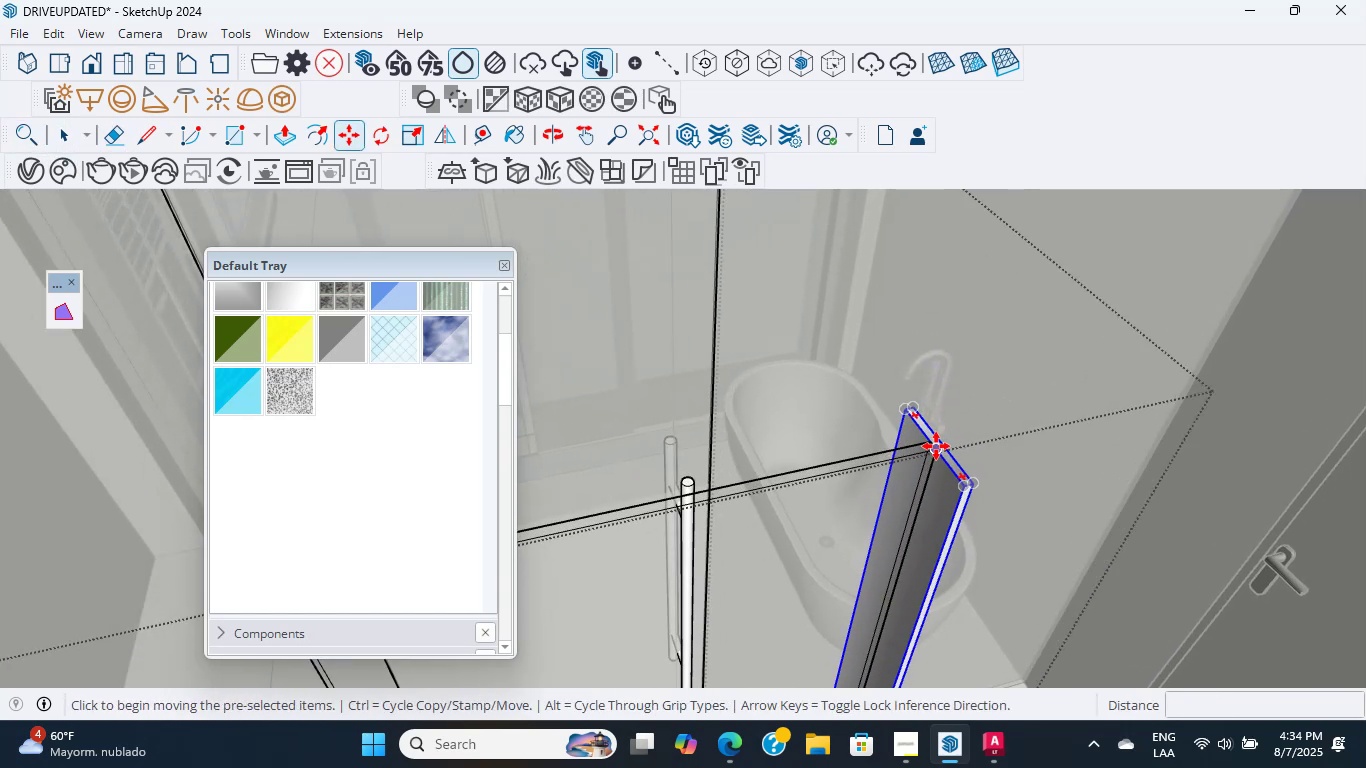 
left_click([935, 446])
 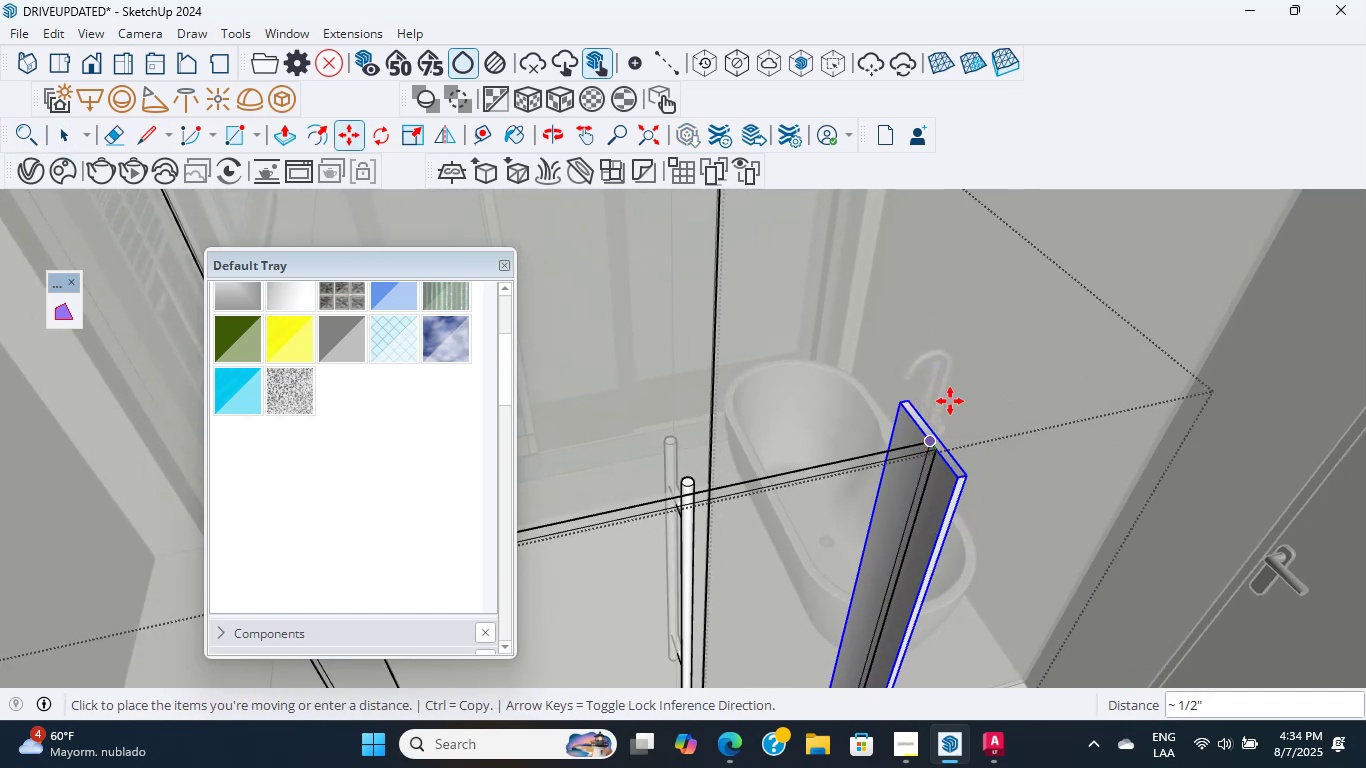 
scroll: coordinate [1036, 309], scroll_direction: down, amount: 7.0
 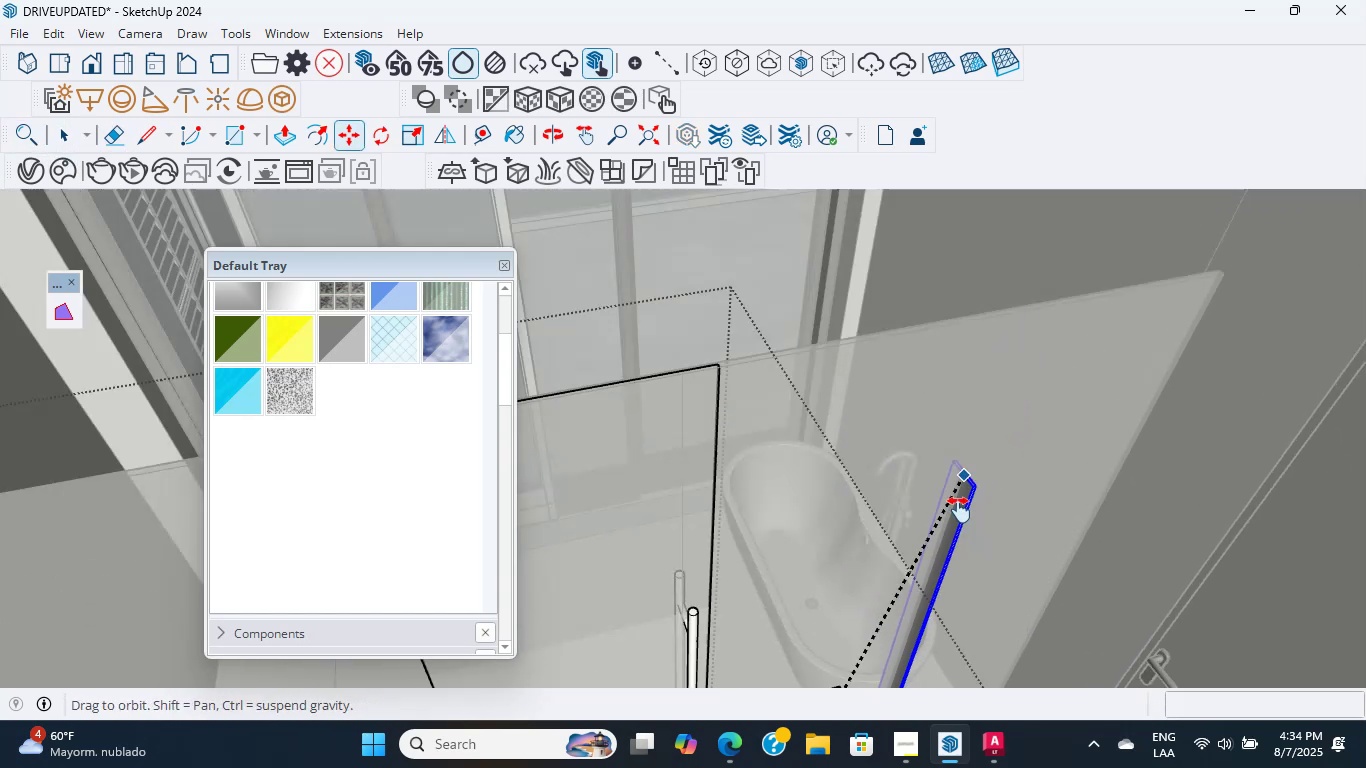 
scroll: coordinate [1137, 411], scroll_direction: up, amount: 4.0
 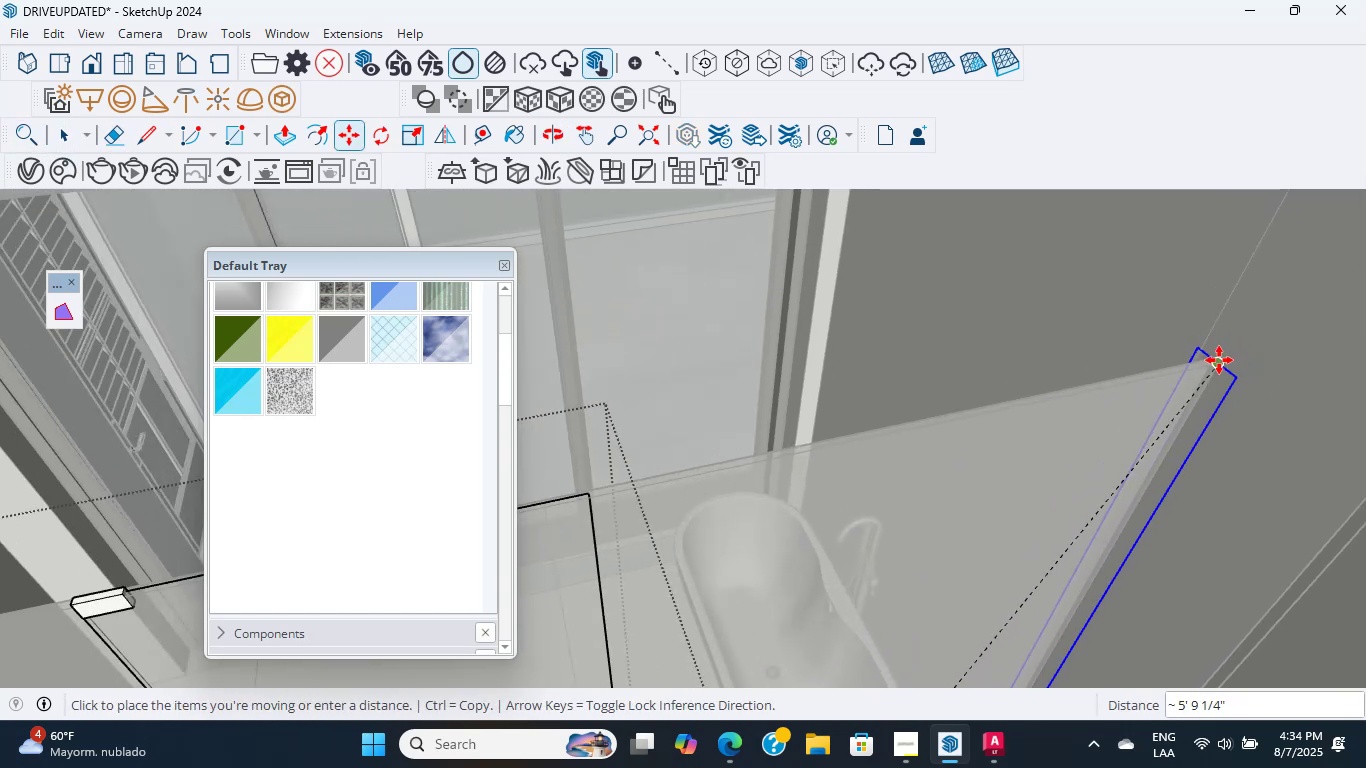 
scroll: coordinate [926, 414], scroll_direction: down, amount: 9.0
 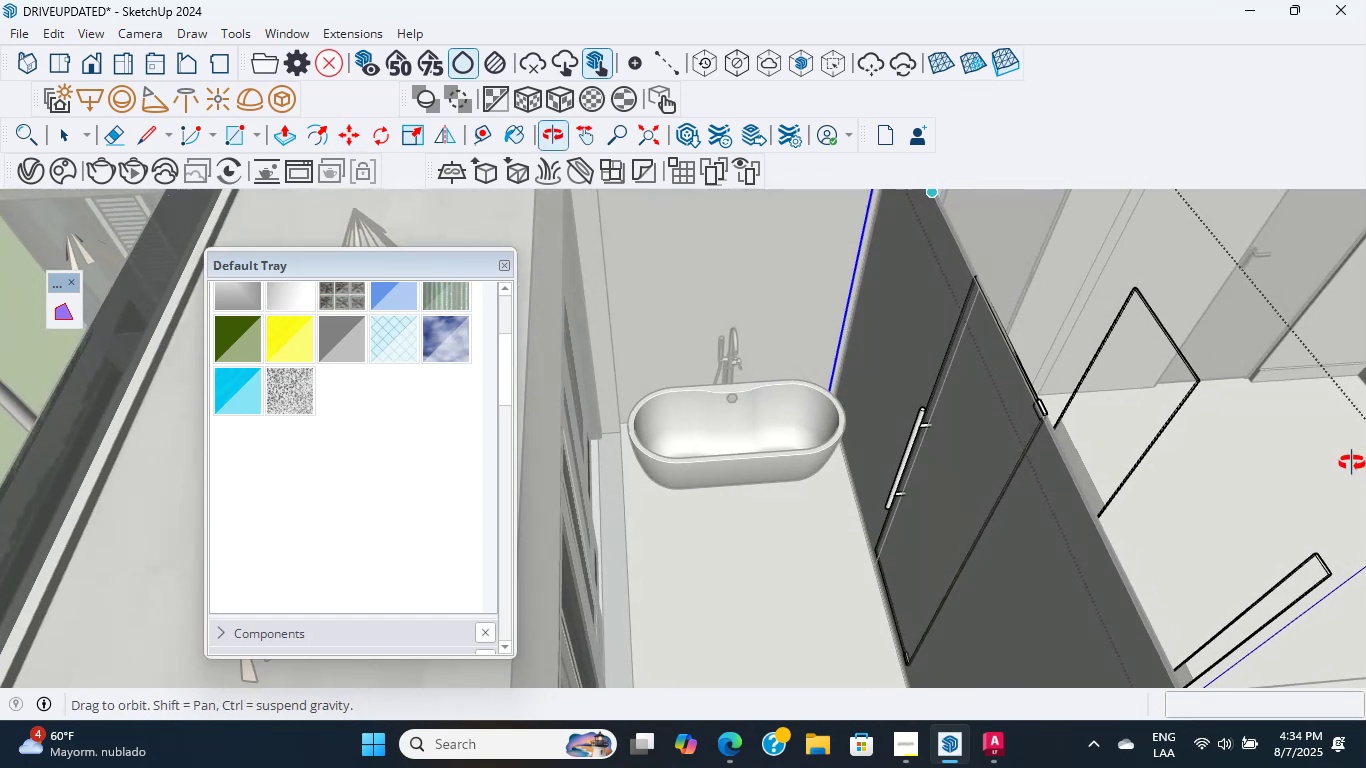 
scroll: coordinate [1035, 363], scroll_direction: up, amount: 44.0
 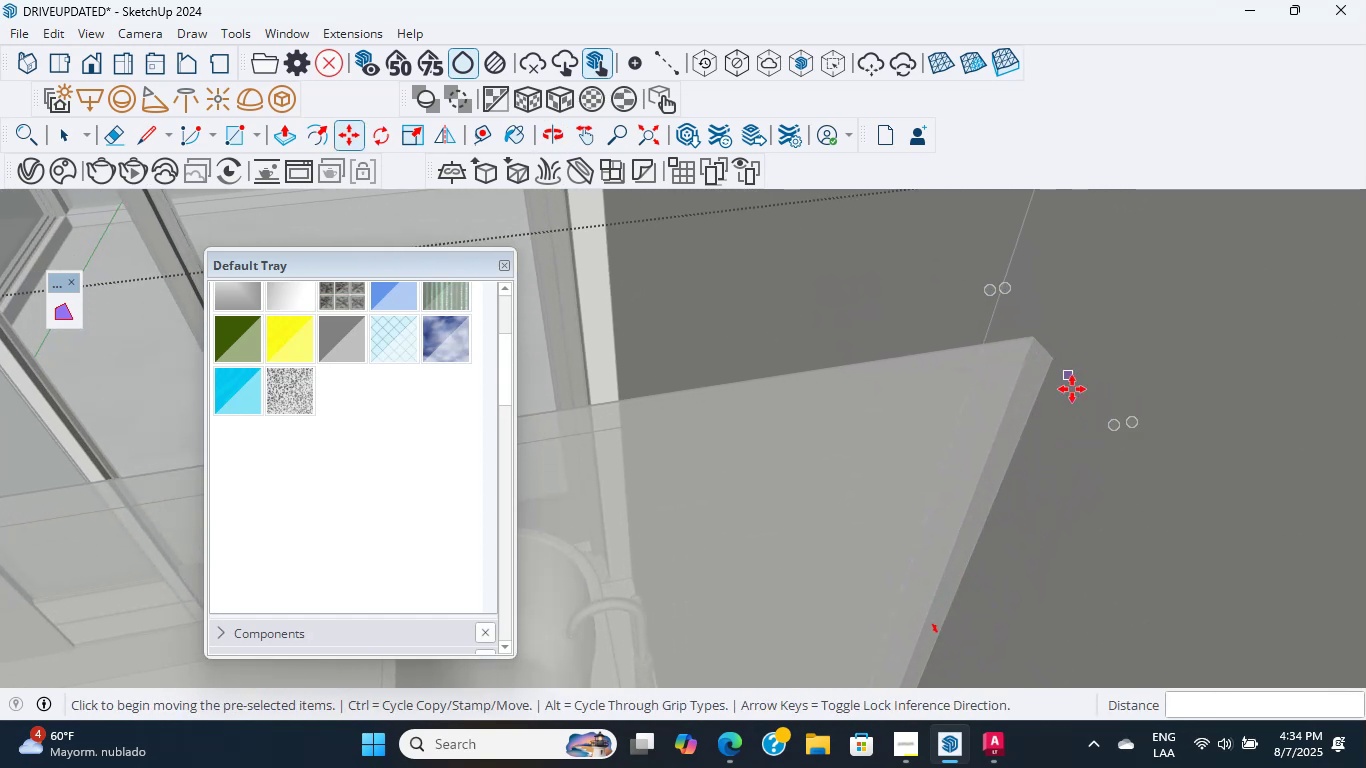 
left_click_drag(start_coordinate=[1115, 432], to_coordinate=[1107, 432])
 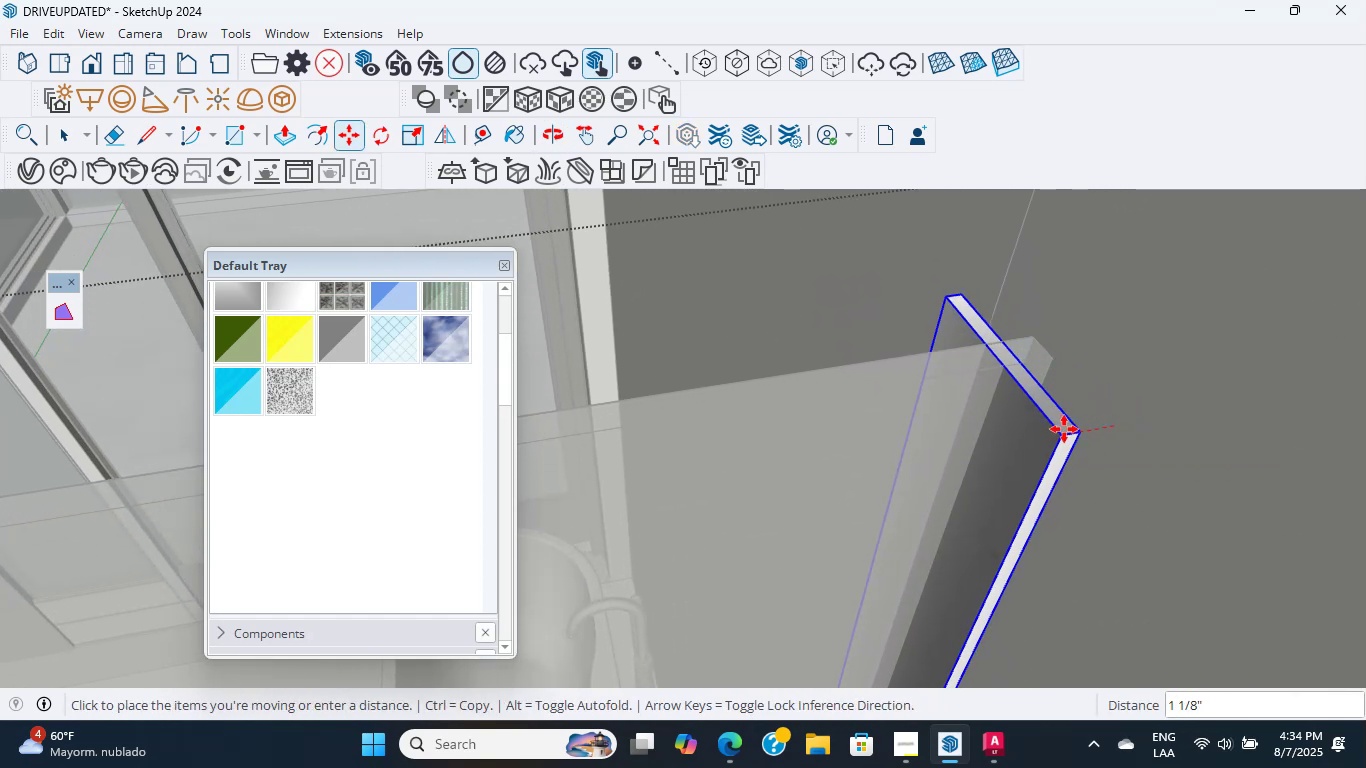 
left_click([1079, 427])
 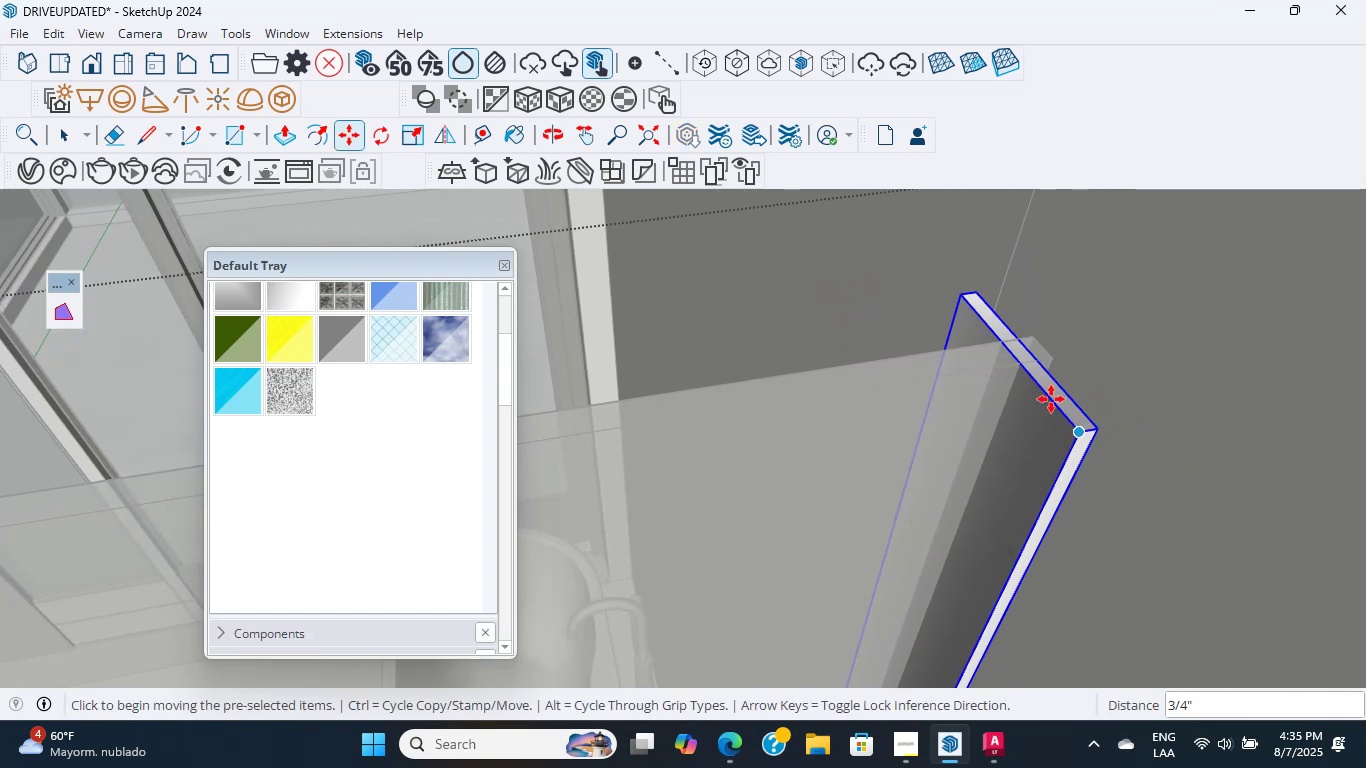 
scroll: coordinate [1042, 402], scroll_direction: up, amount: 15.0
 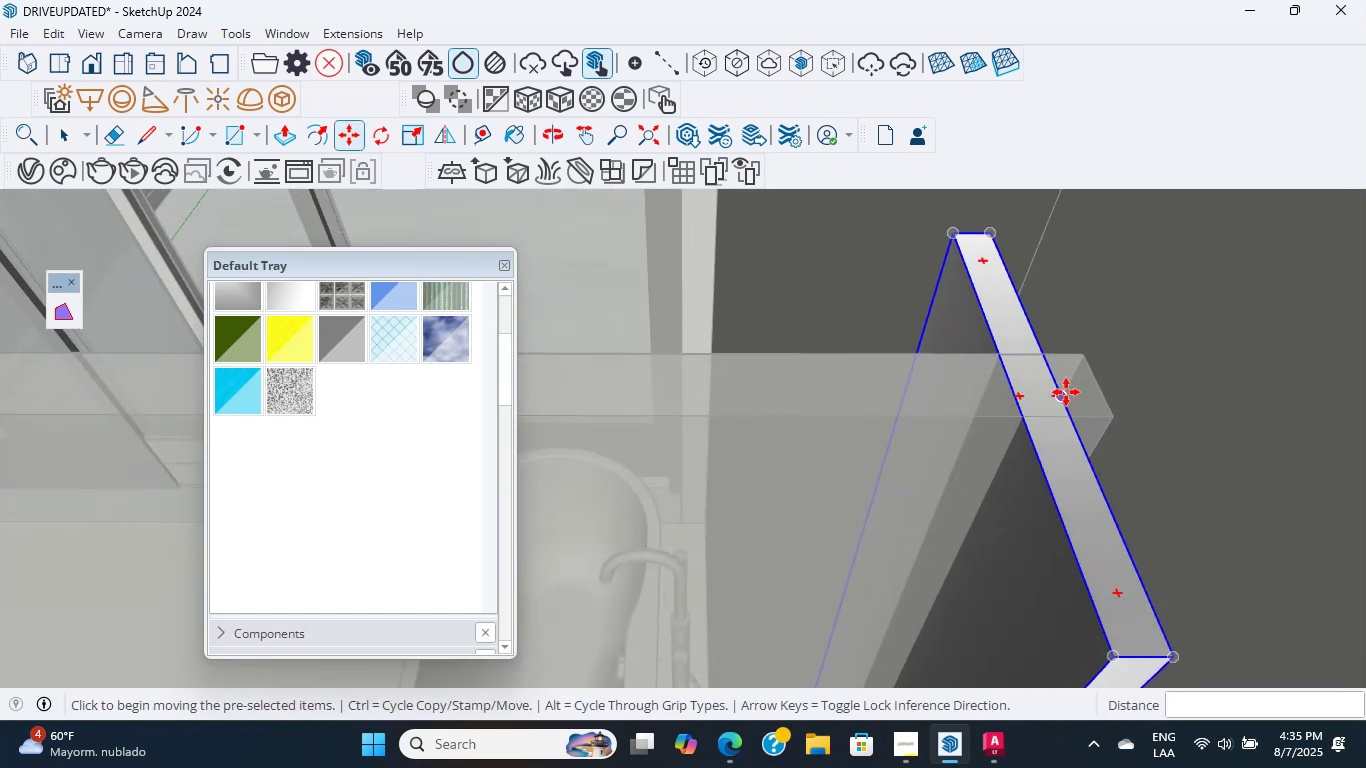 
left_click([1066, 393])
 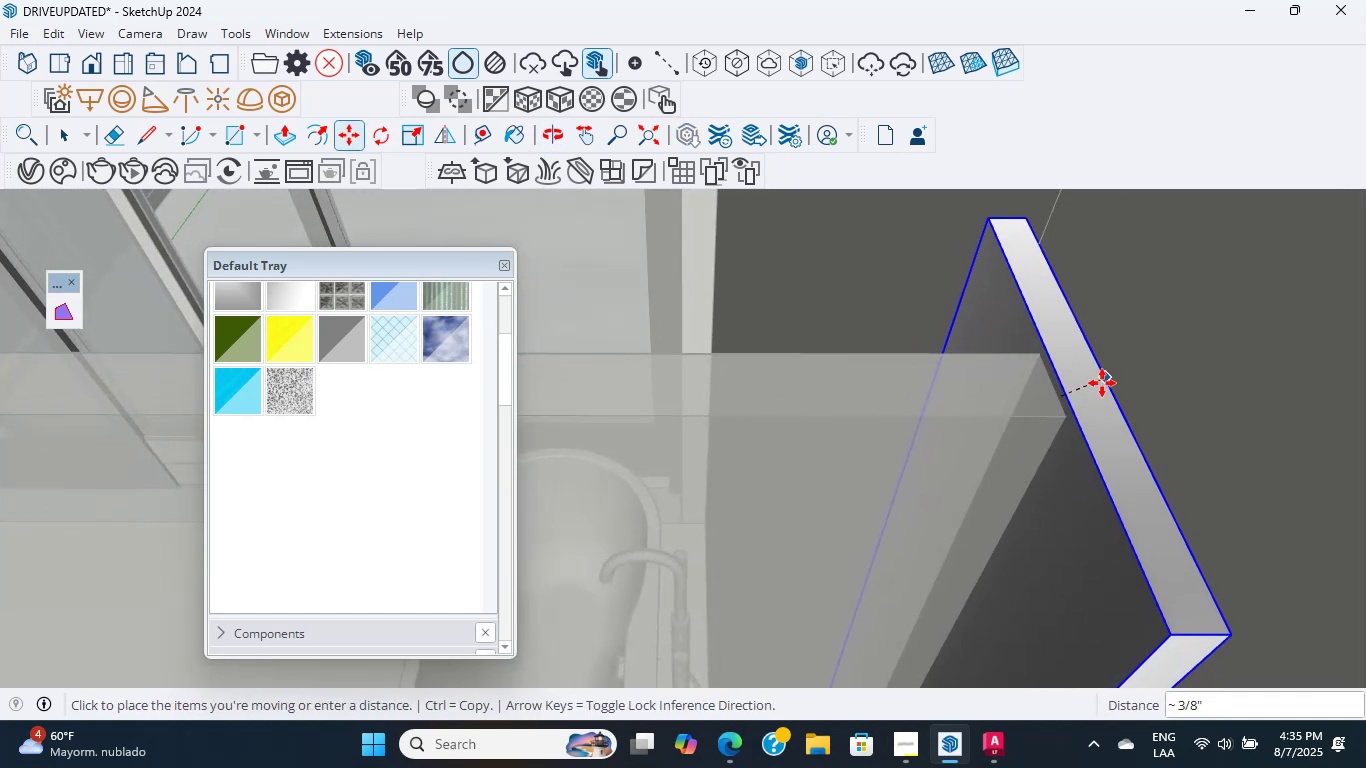 
left_click([1097, 390])
 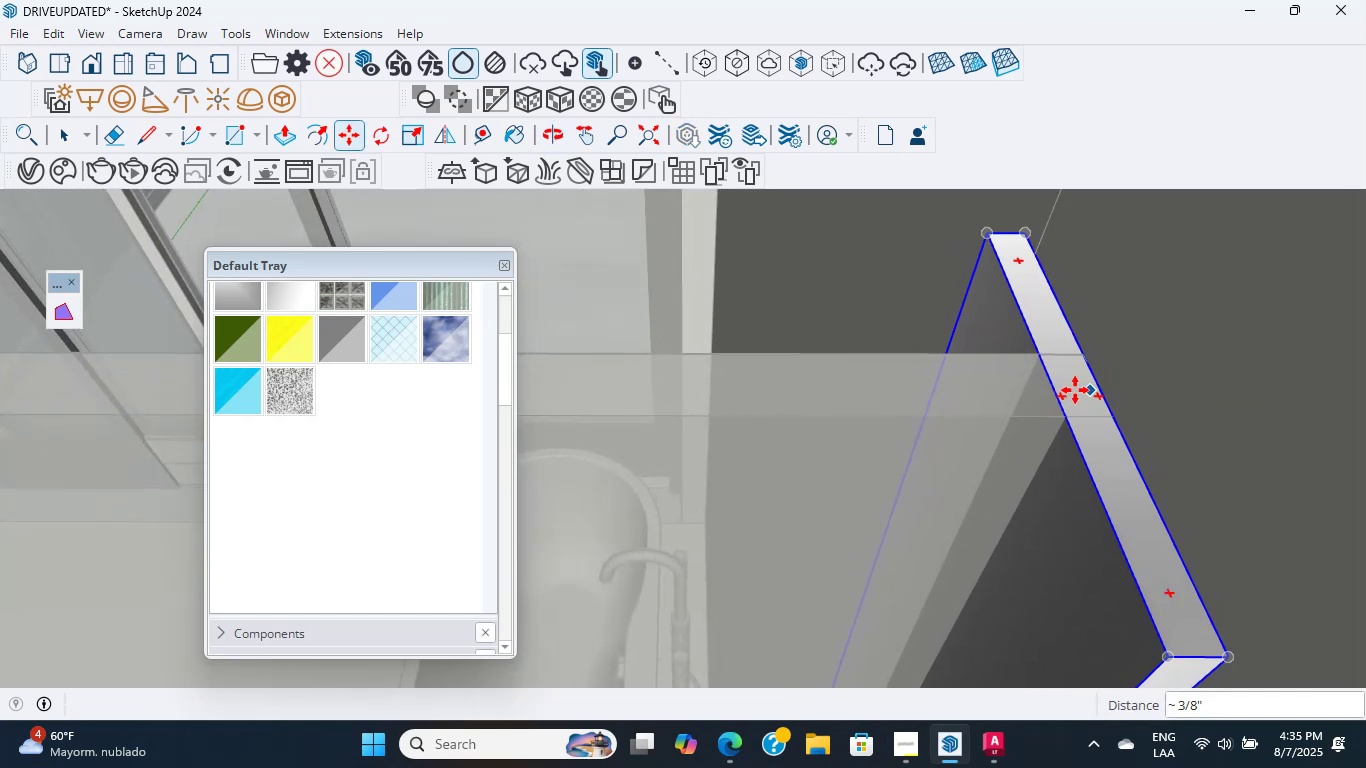 
scroll: coordinate [1082, 385], scroll_direction: down, amount: 2.0
 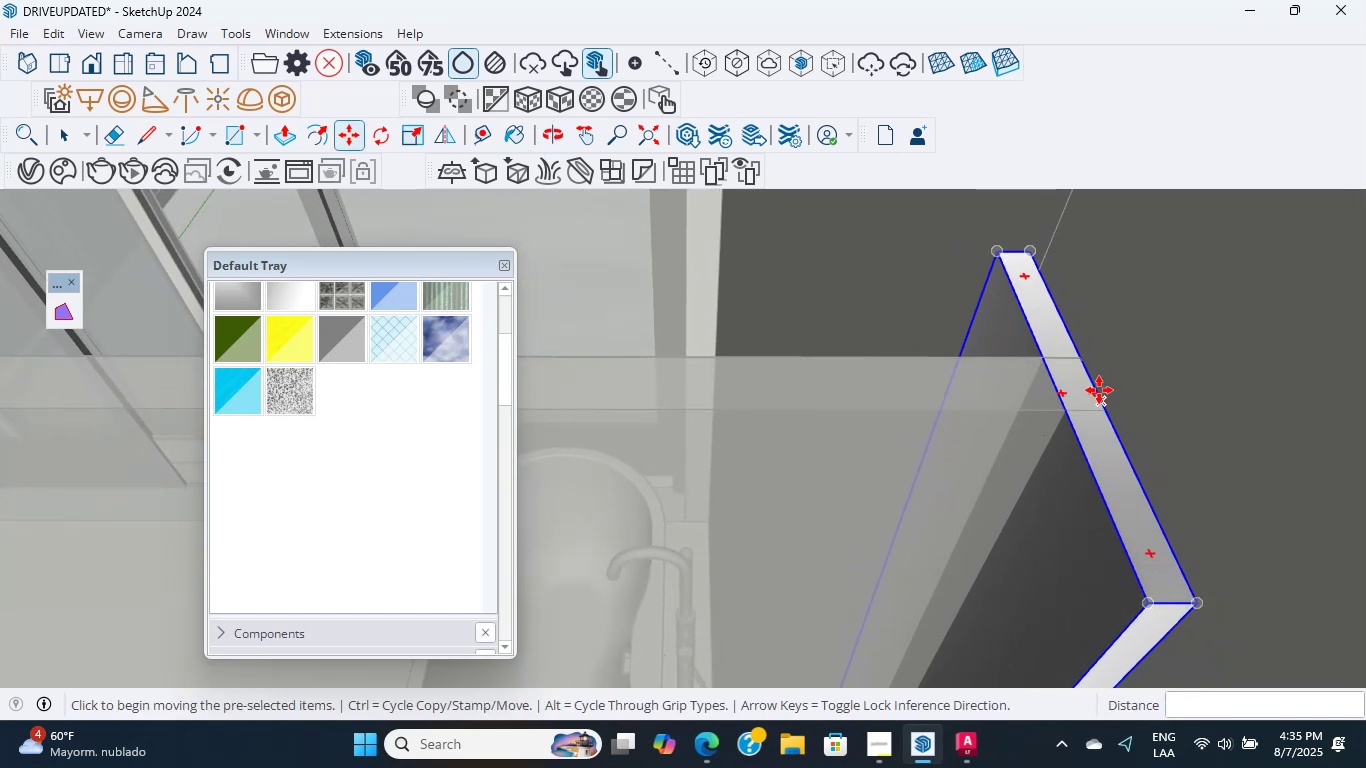 
left_click([1100, 390])
 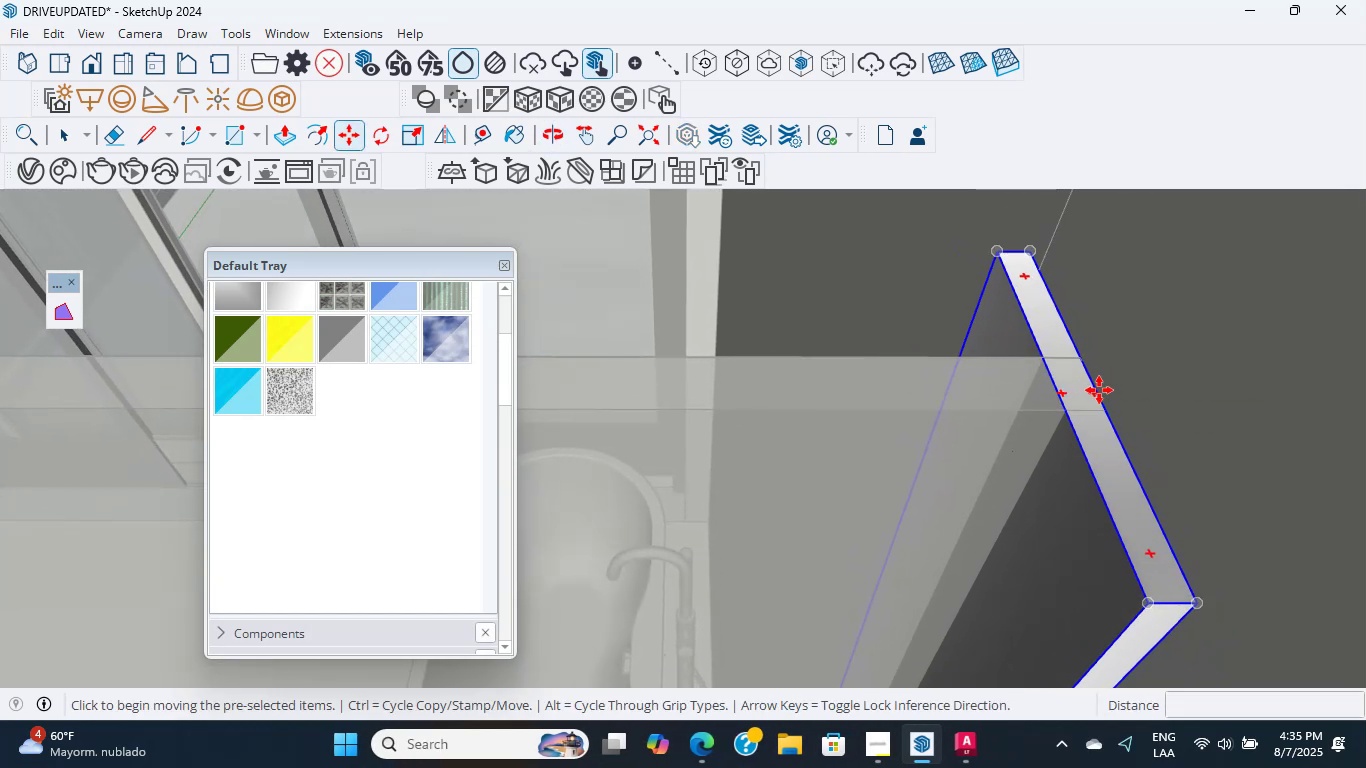 
left_click([1089, 373])
 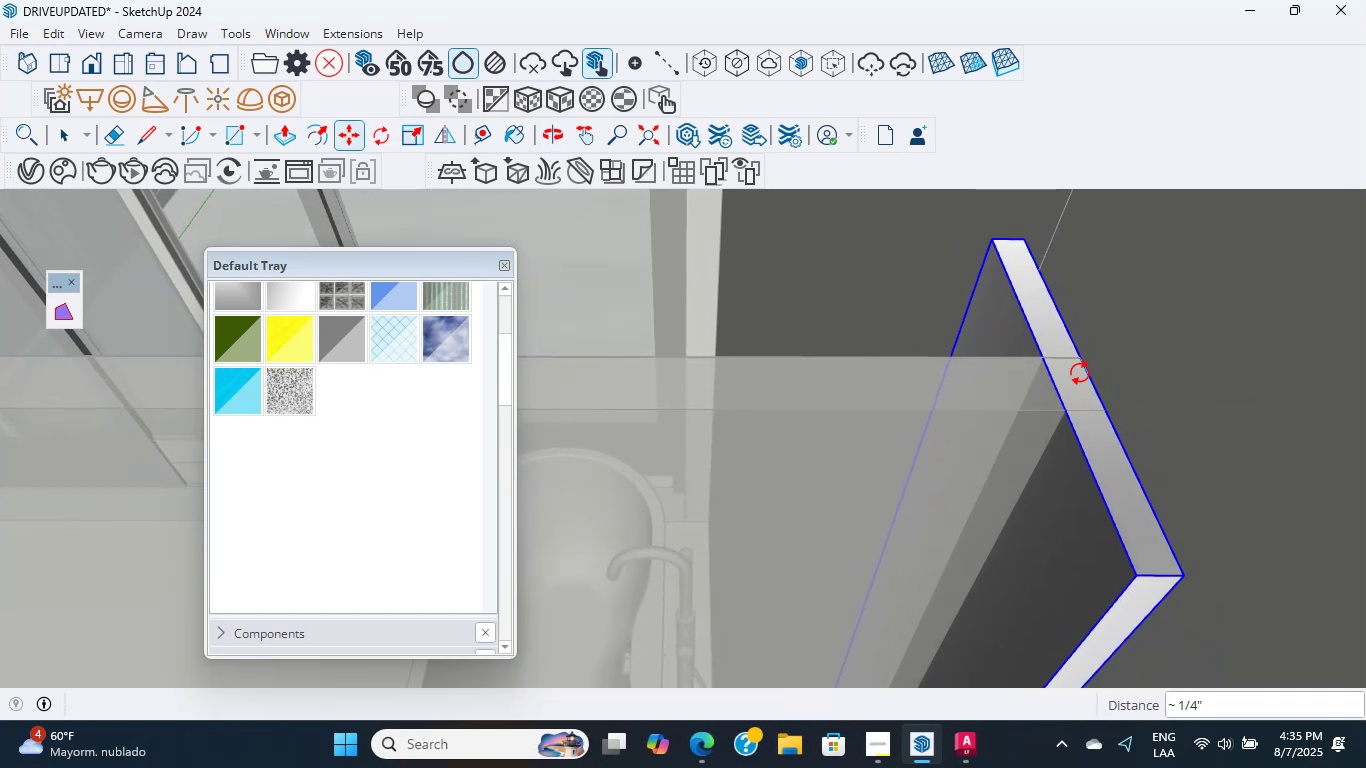 
scroll: coordinate [823, 467], scroll_direction: down, amount: 79.0
 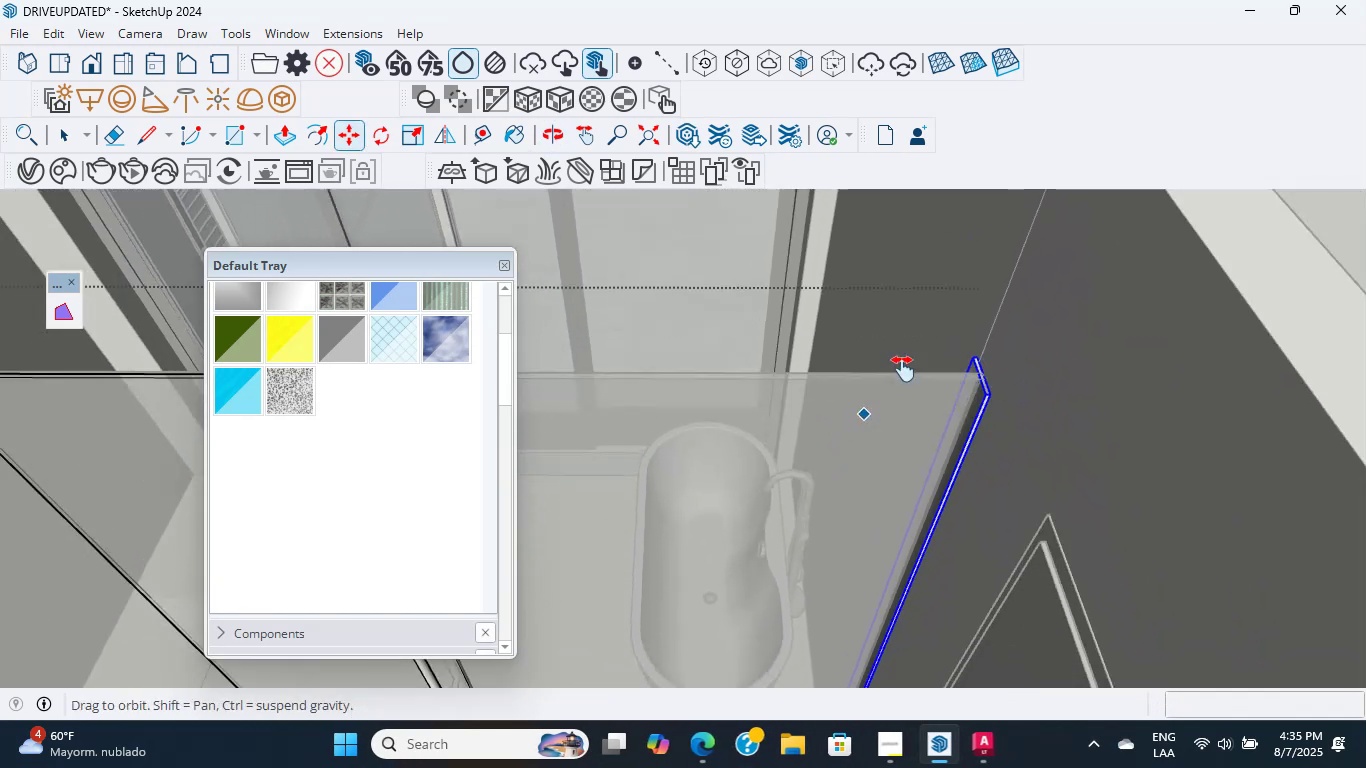 
hold_key(key=ShiftLeft, duration=5.21)
scroll: coordinate [853, 362], scroll_direction: down, amount: 18.0
 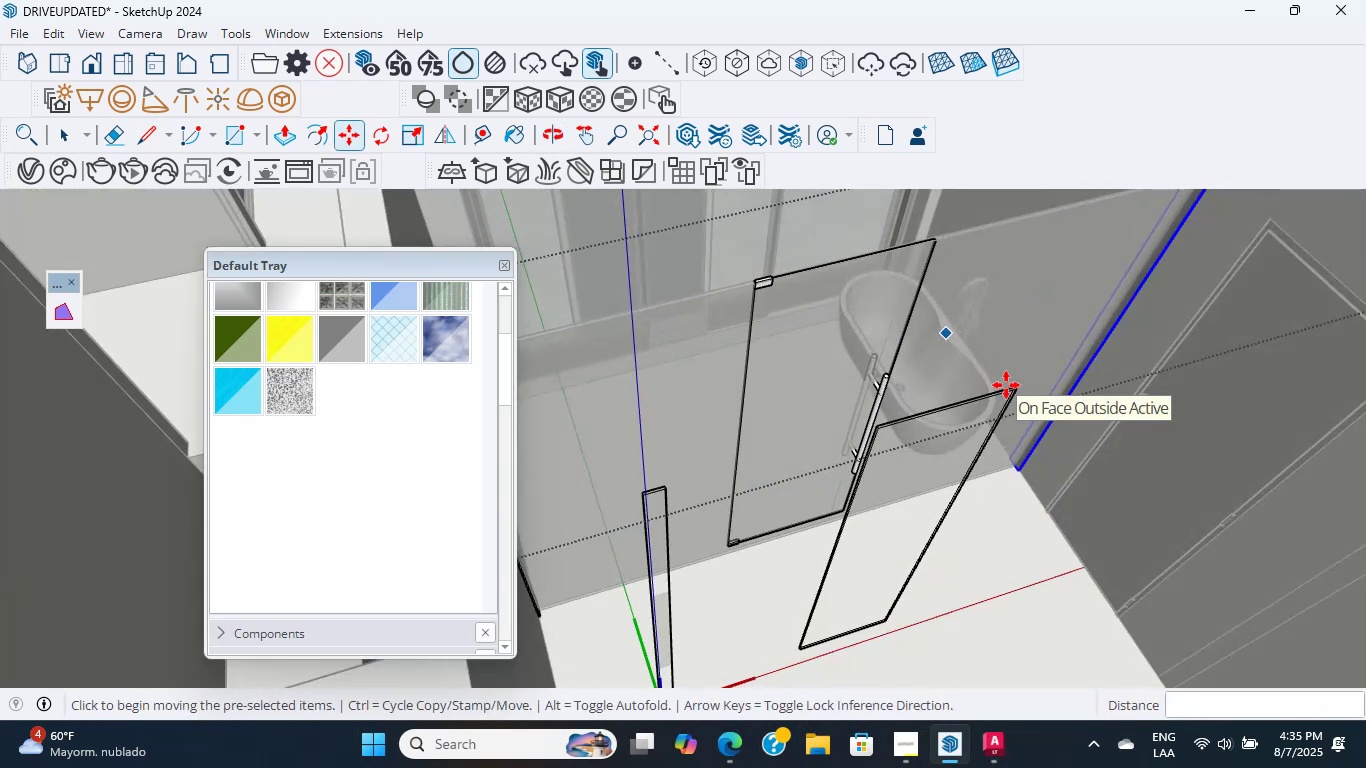 
wait(6.16)
 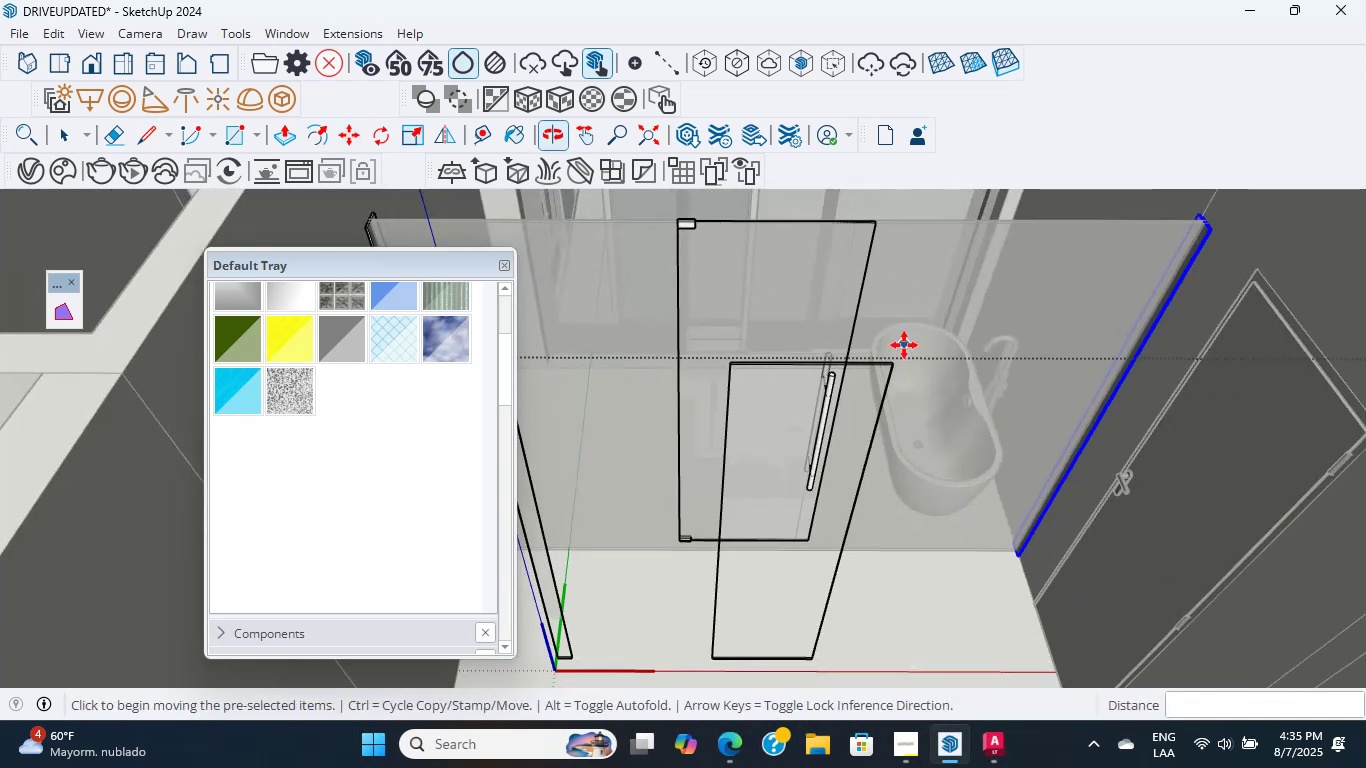 
scroll: coordinate [1006, 385], scroll_direction: up, amount: 2.0
 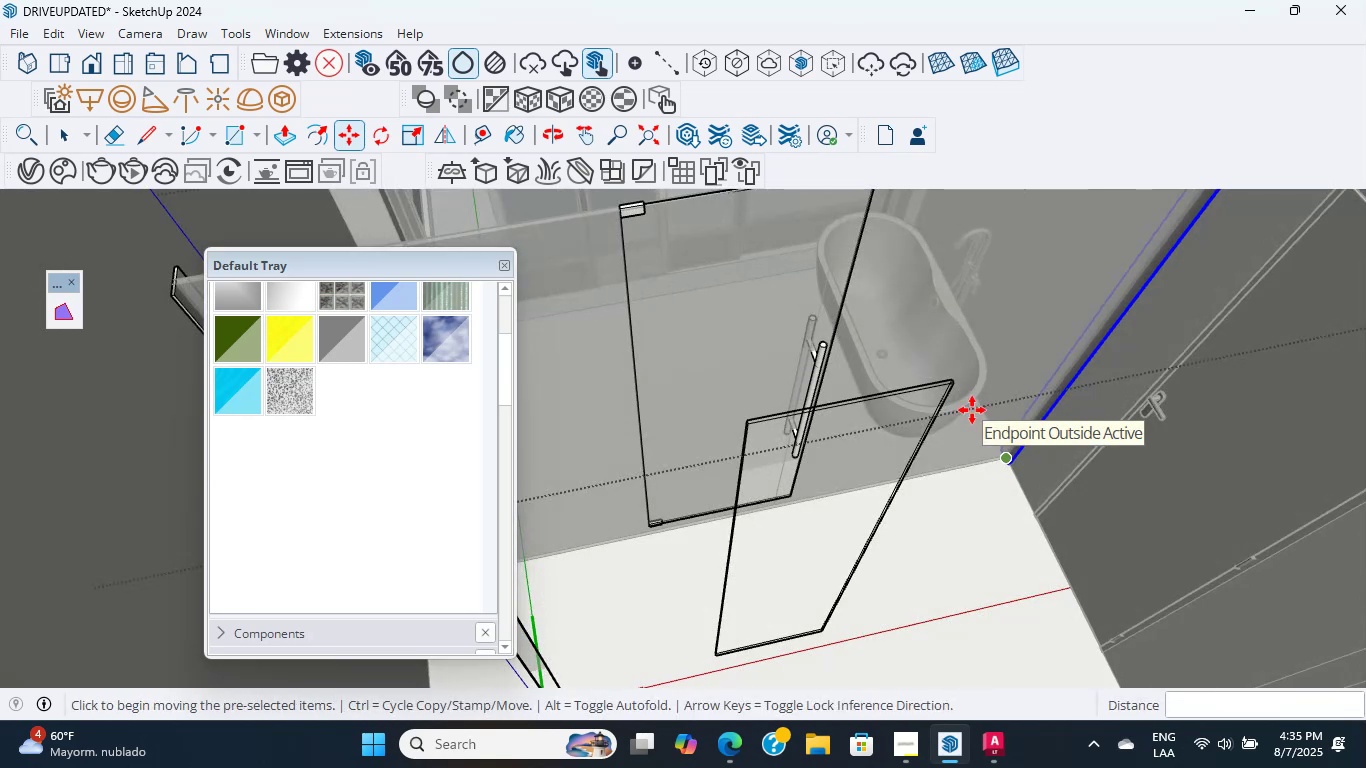 
scroll: coordinate [785, 482], scroll_direction: down, amount: 9.0
 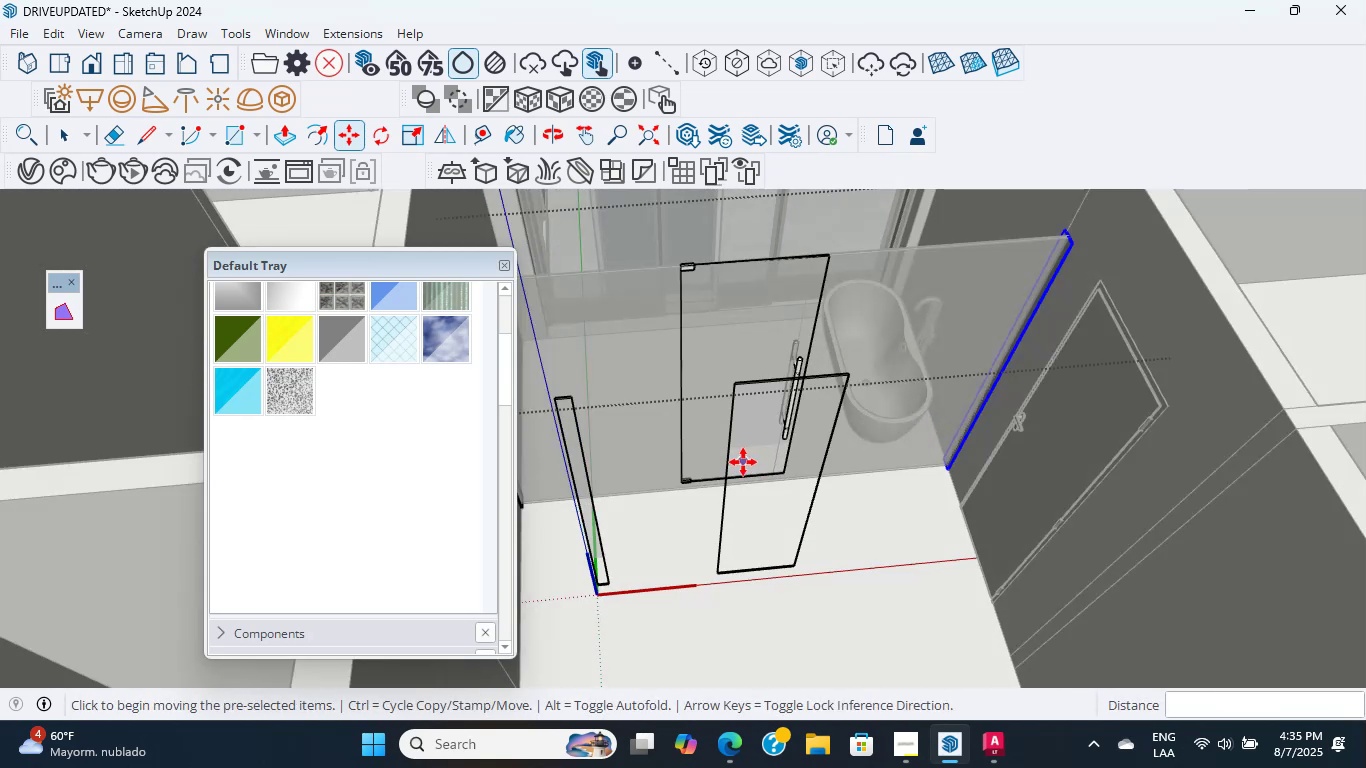 
hold_key(key=ShiftLeft, duration=0.3)
 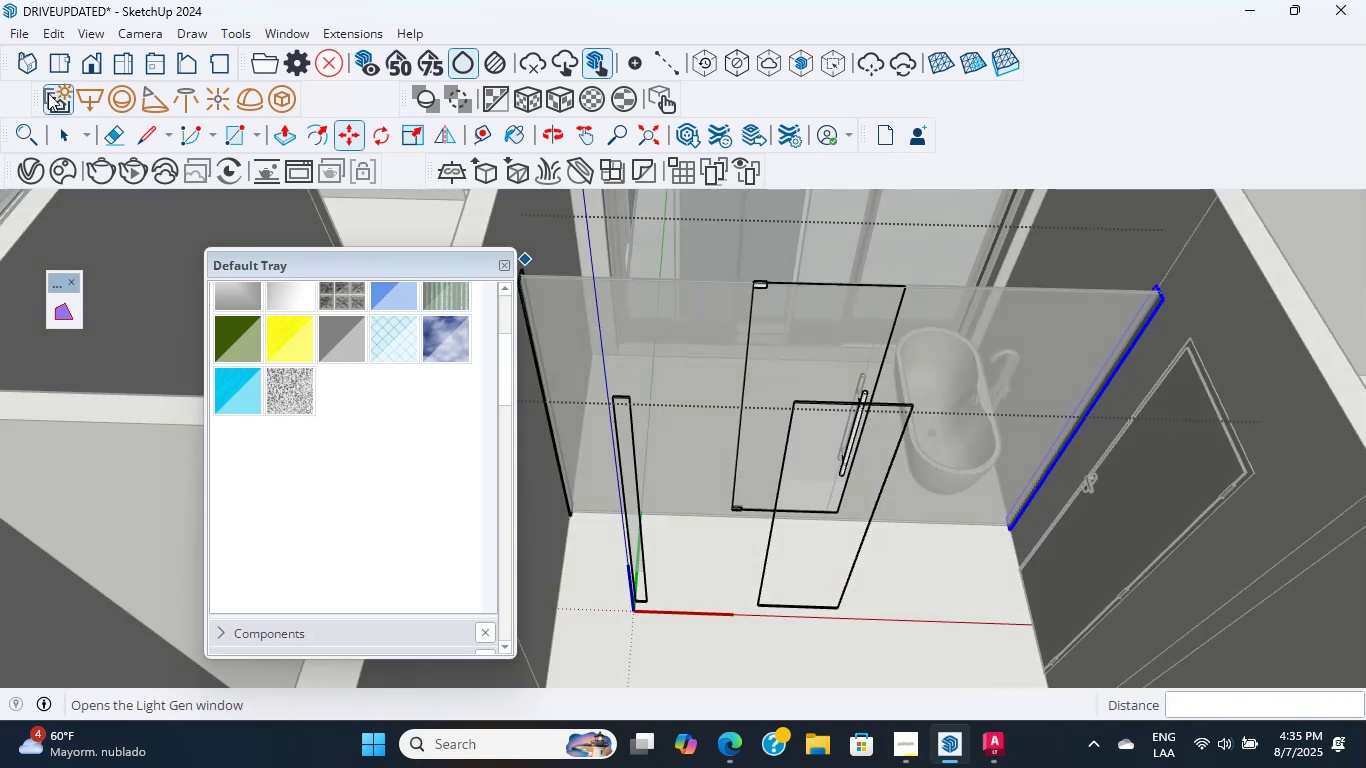 
left_click([63, 132])
 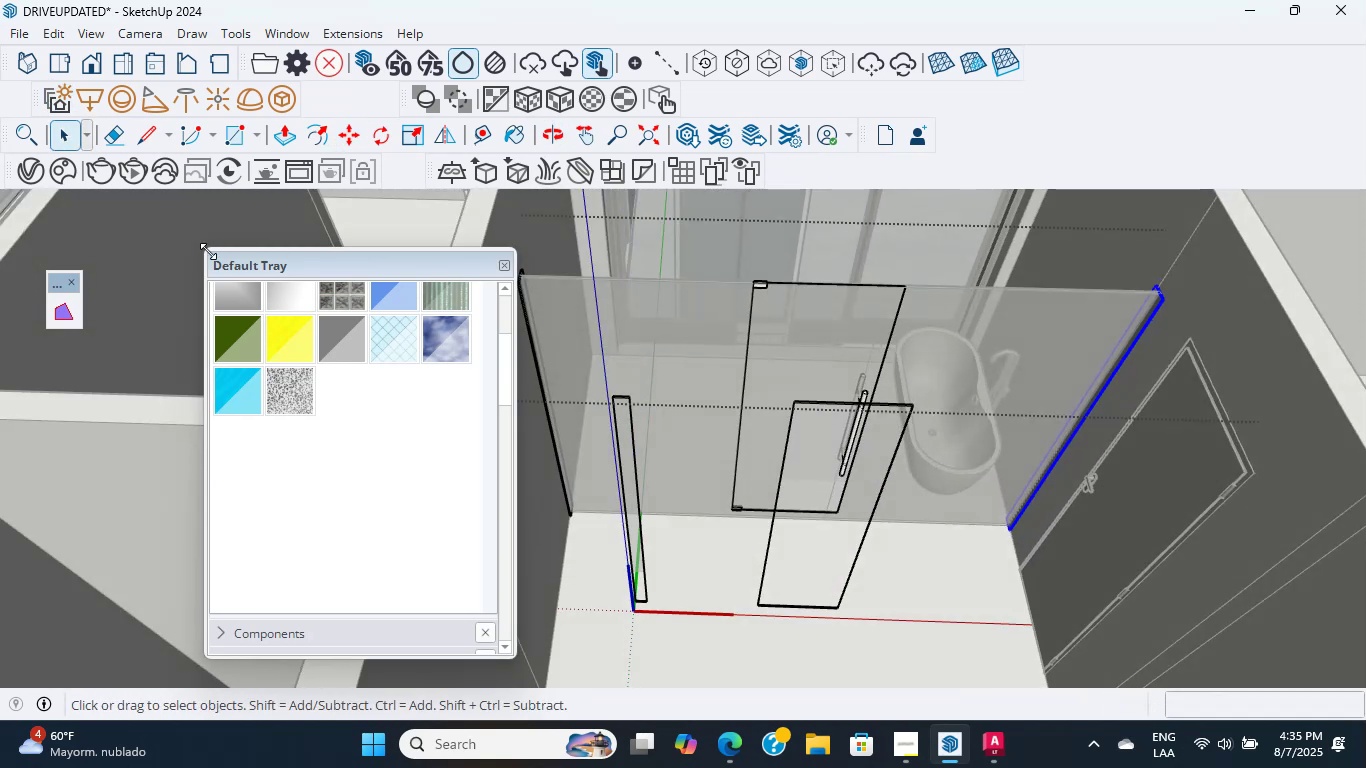 
scroll: coordinate [546, 468], scroll_direction: up, amount: 3.0
 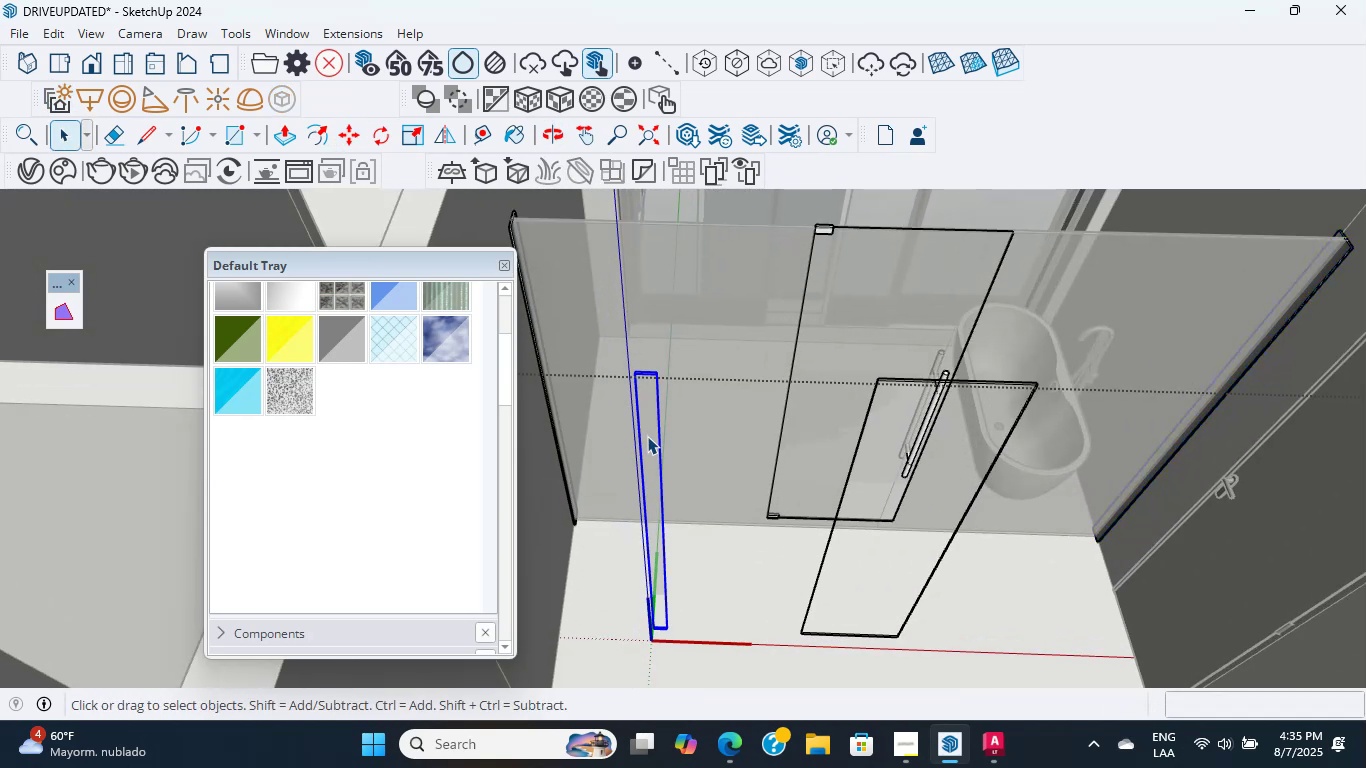 
hold_key(key=ShiftLeft, duration=0.59)
 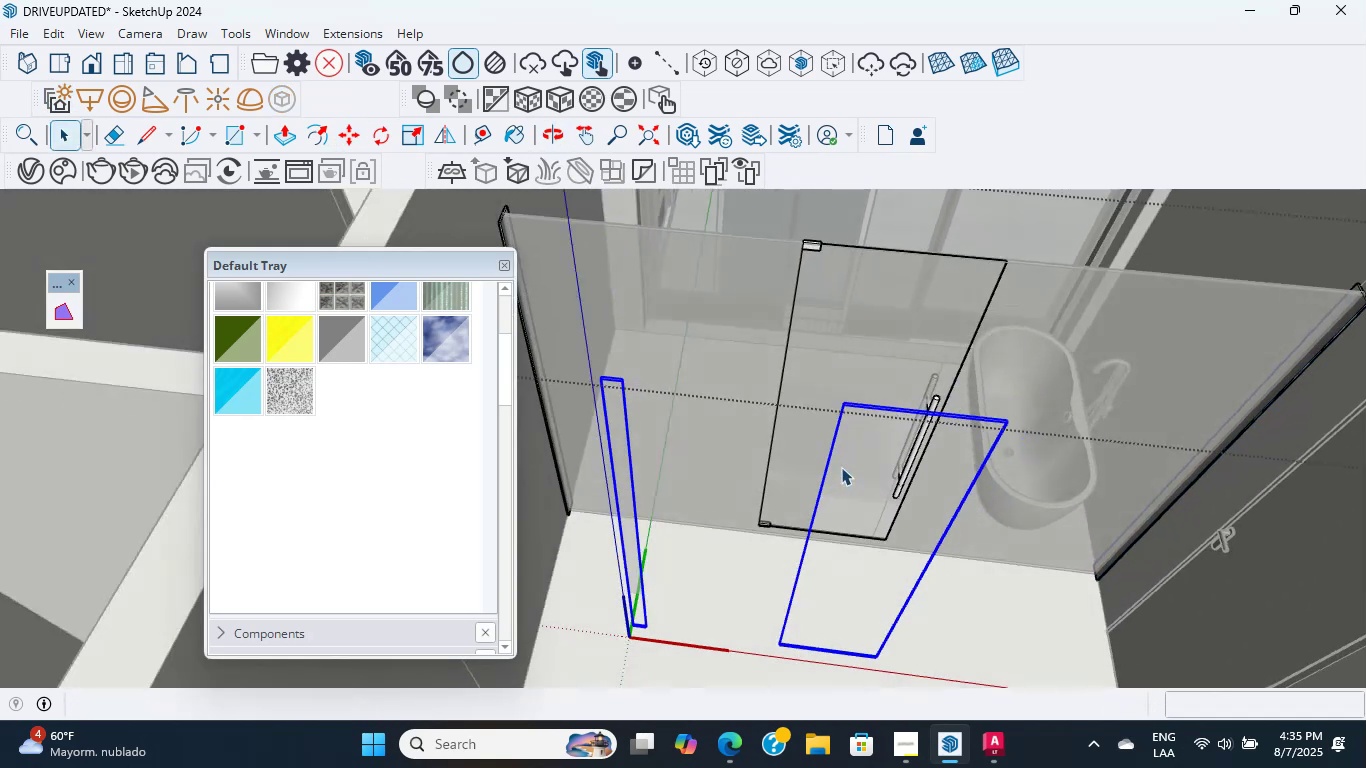 
key(Delete)
 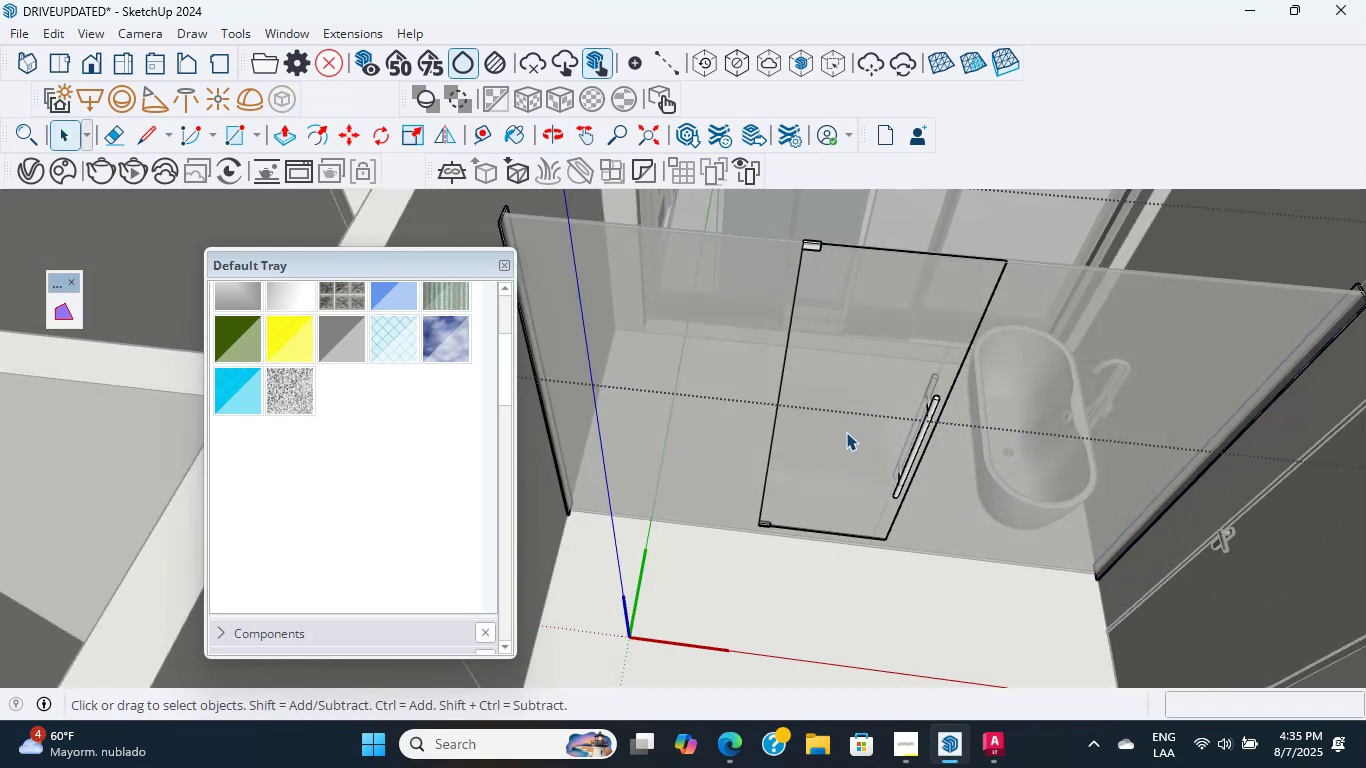 
scroll: coordinate [857, 415], scroll_direction: down, amount: 3.0
 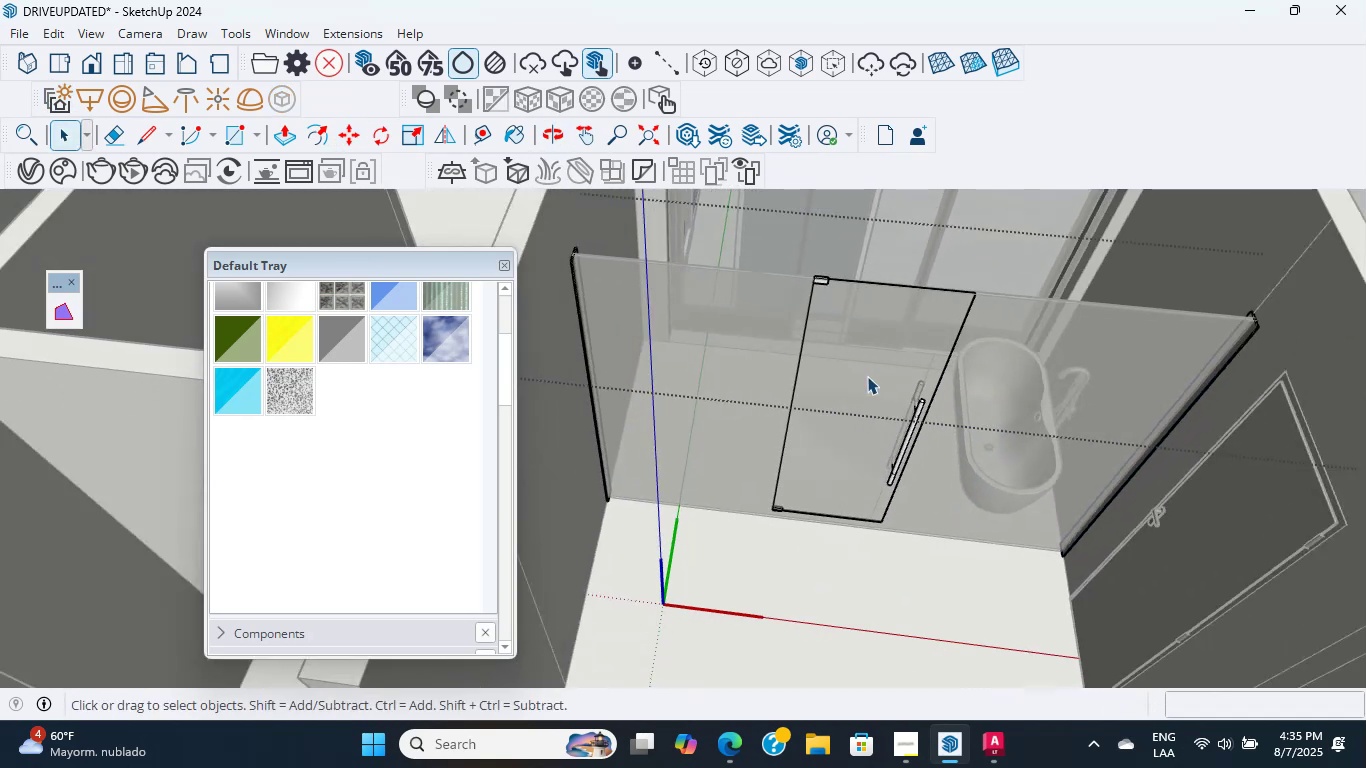 
hold_key(key=ShiftLeft, duration=0.71)
 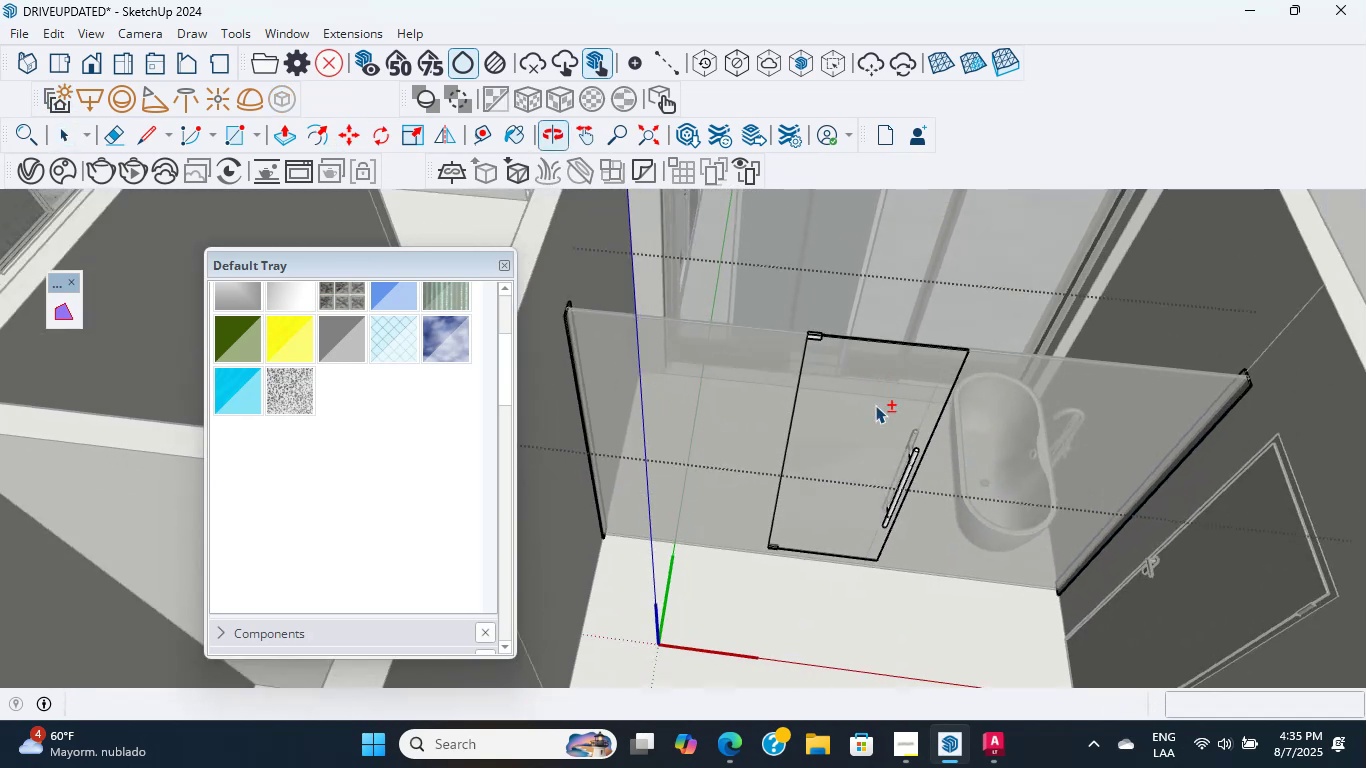 
scroll: coordinate [877, 403], scroll_direction: up, amount: 4.0
 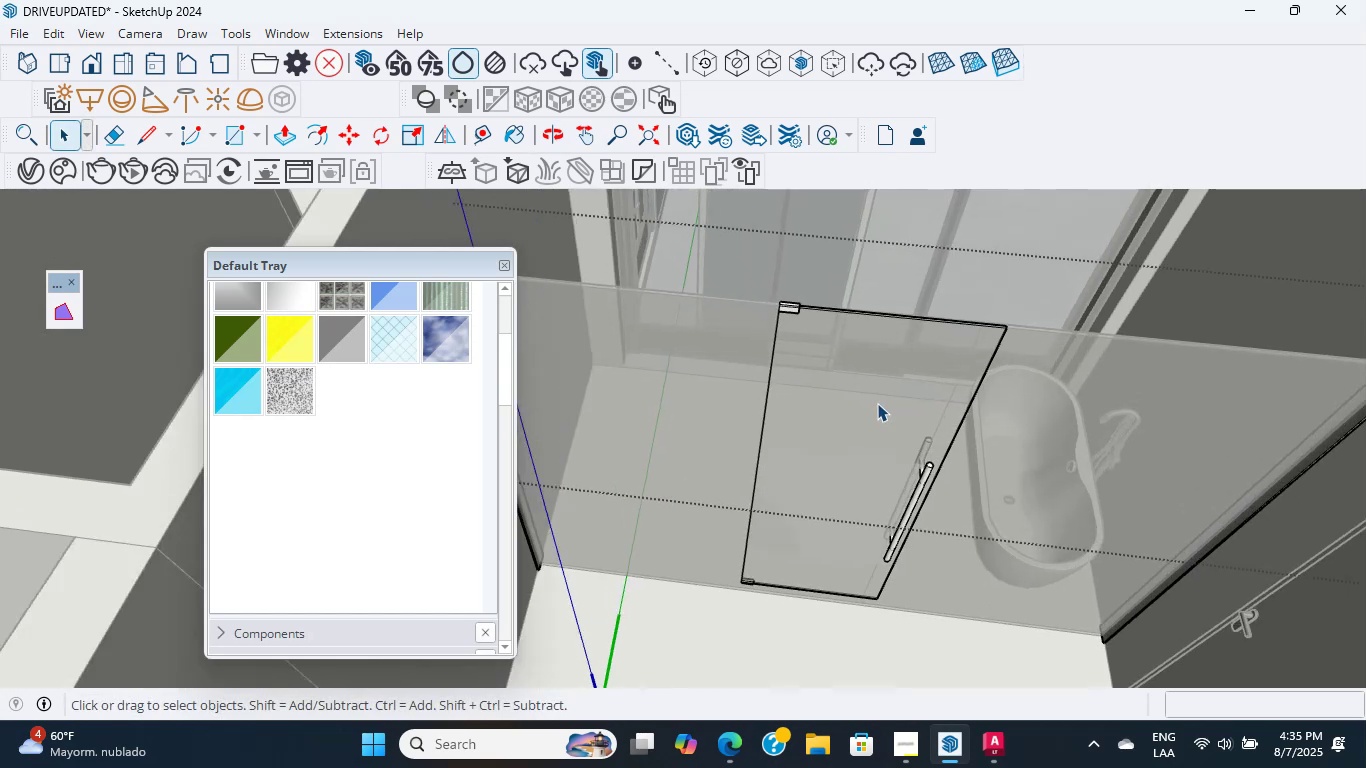 
left_click([877, 402])
 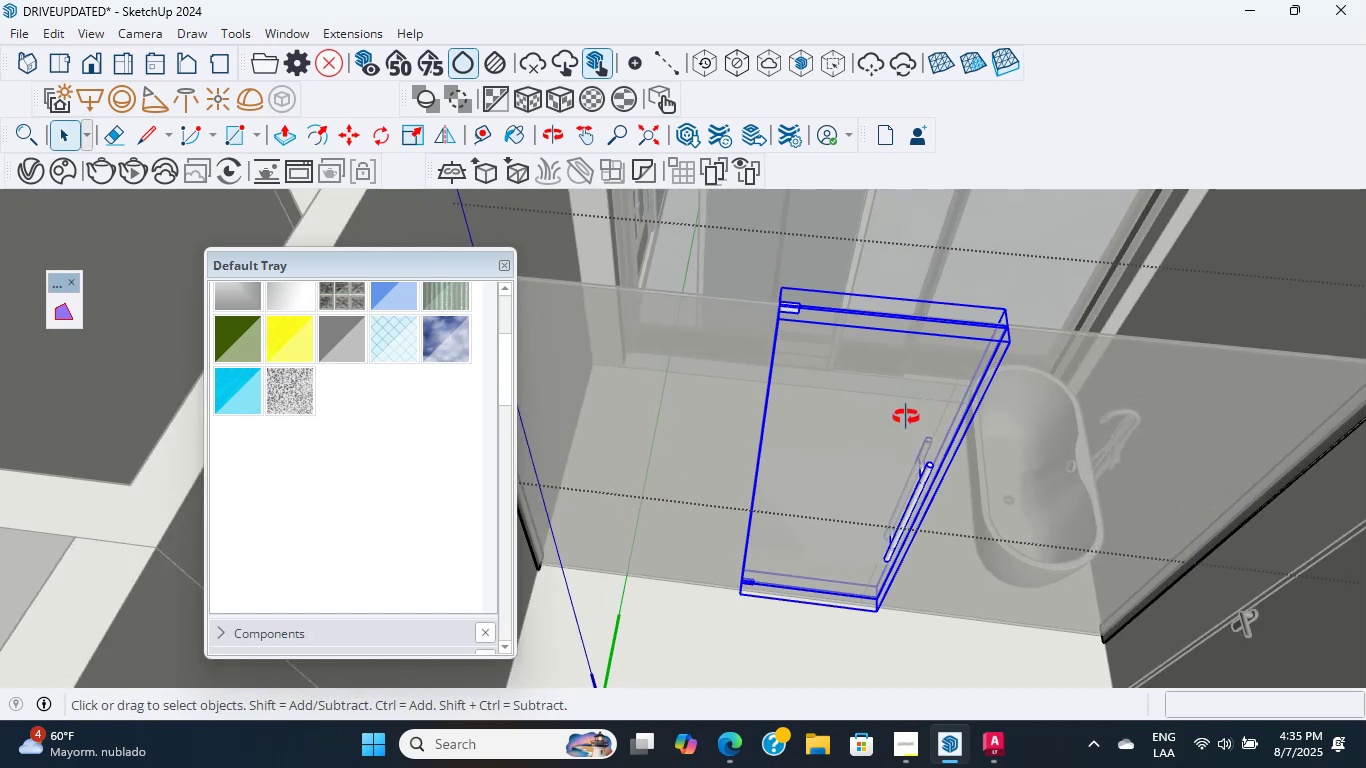 
scroll: coordinate [863, 594], scroll_direction: up, amount: 9.0
 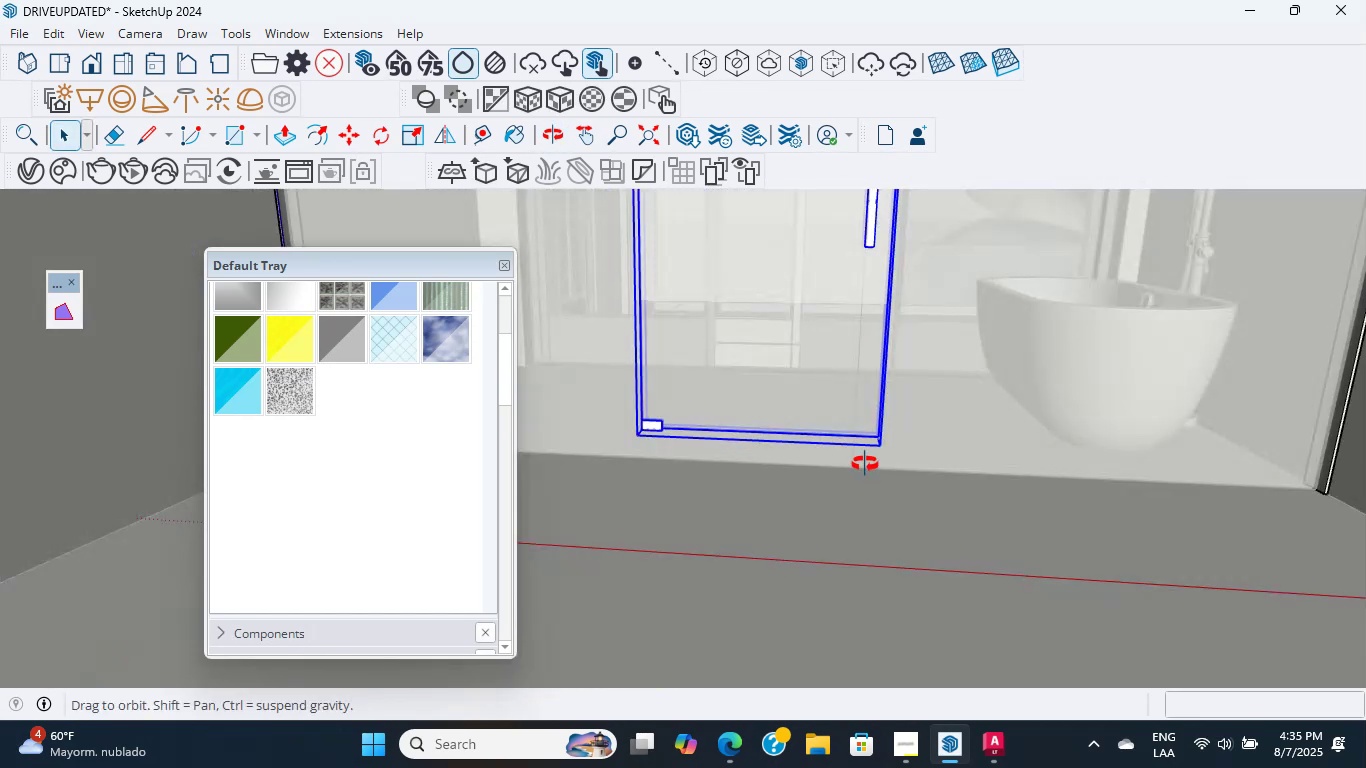 
left_click([993, 750])
 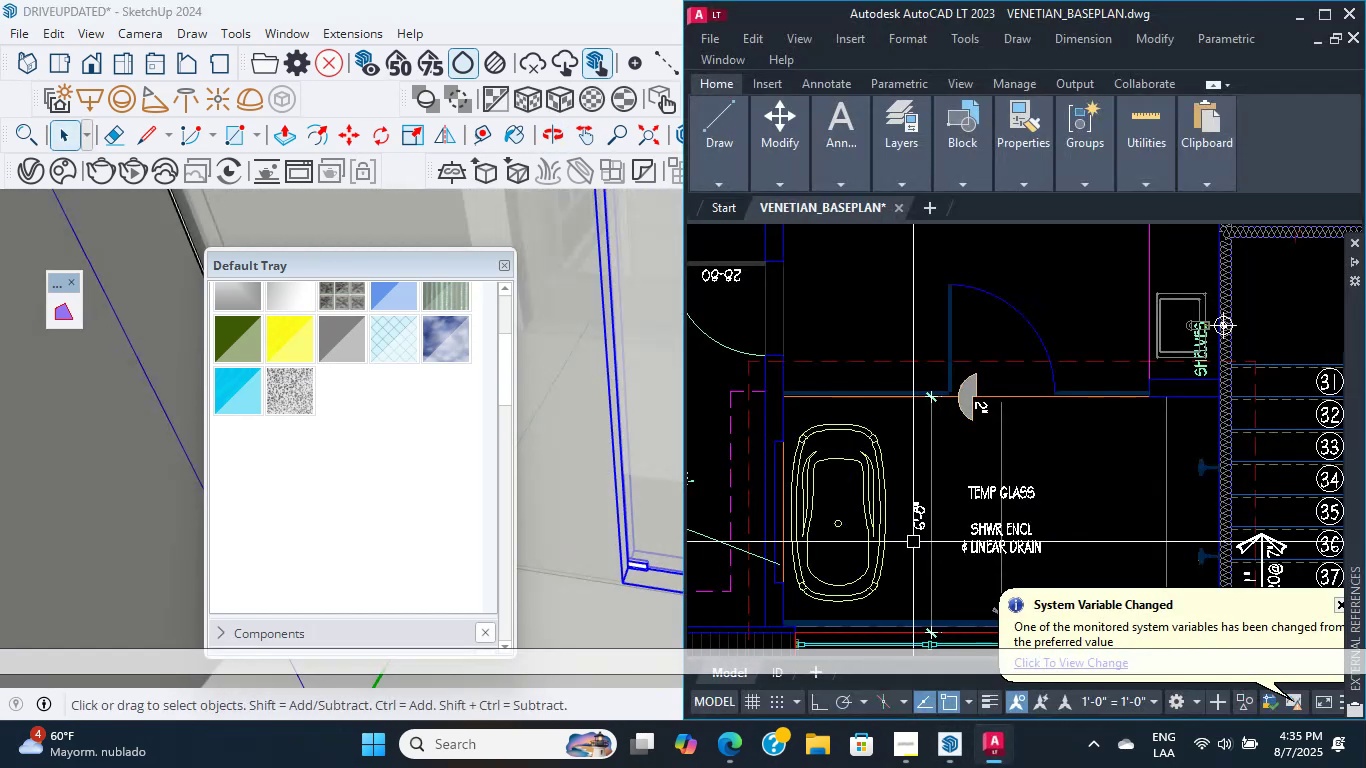 
scroll: coordinate [879, 380], scroll_direction: up, amount: 2.0
 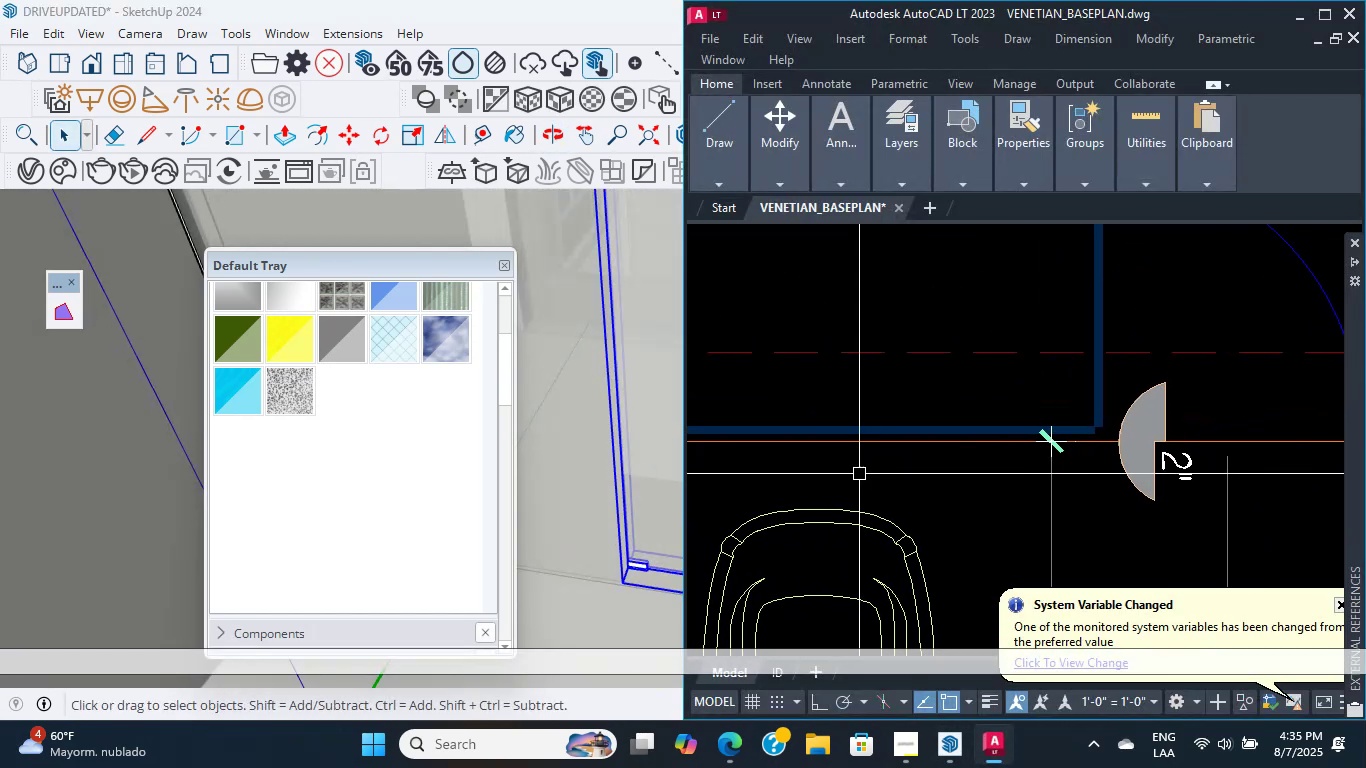 
type(dli )
 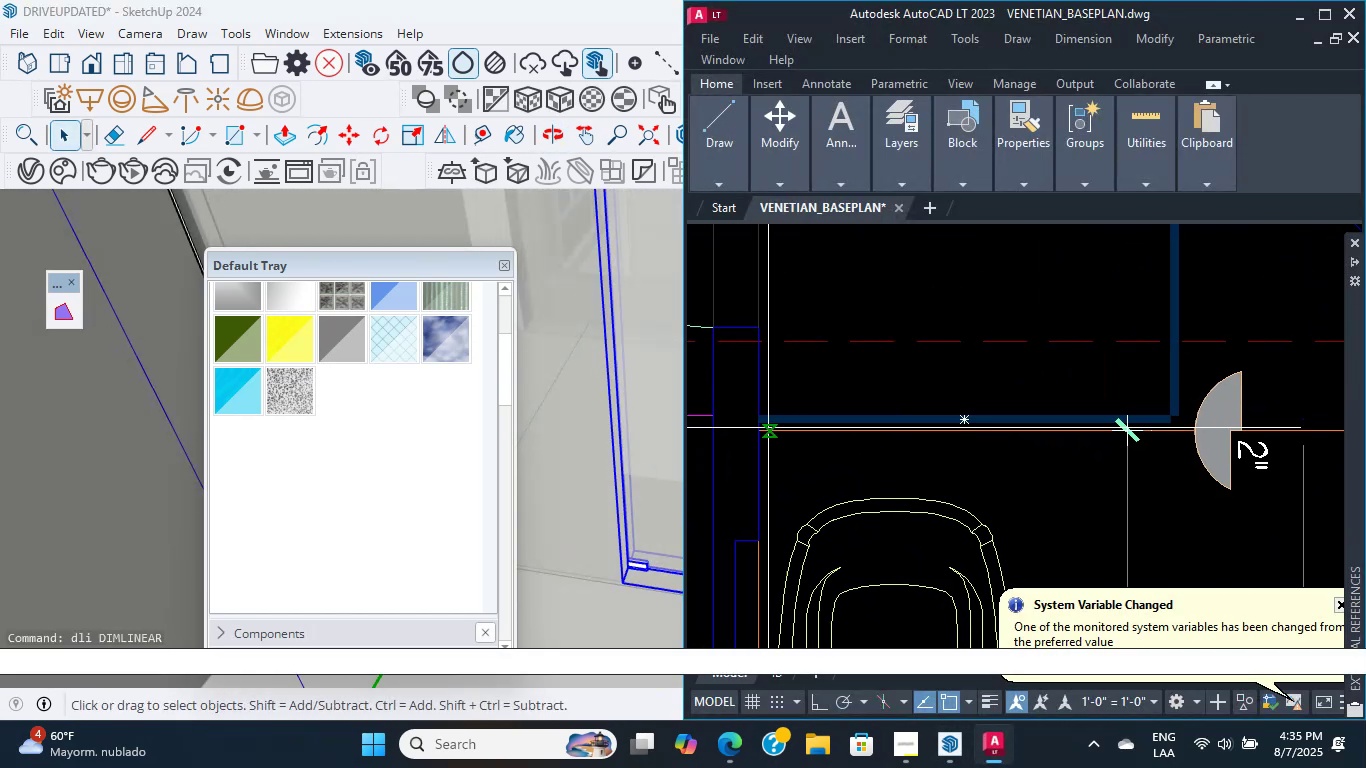 
left_click([760, 418])
 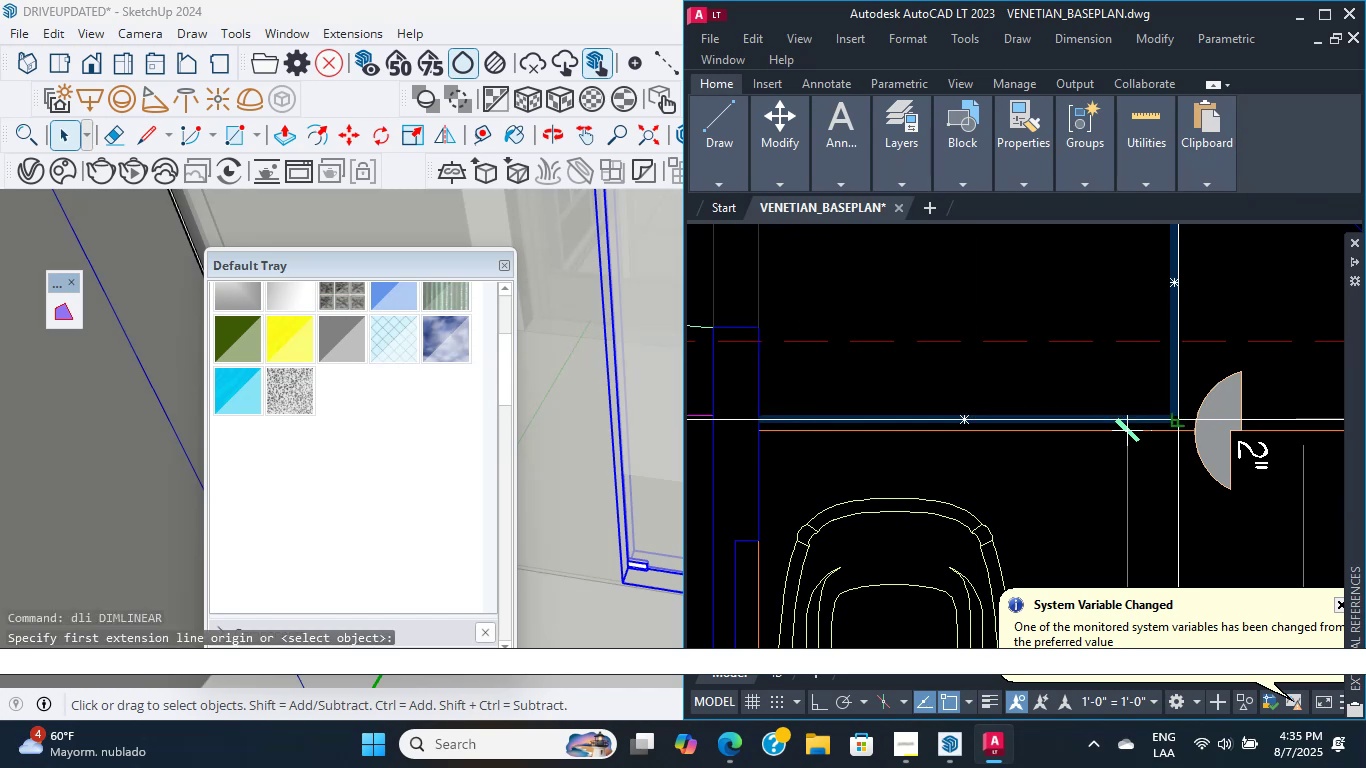 
left_click([1176, 420])
 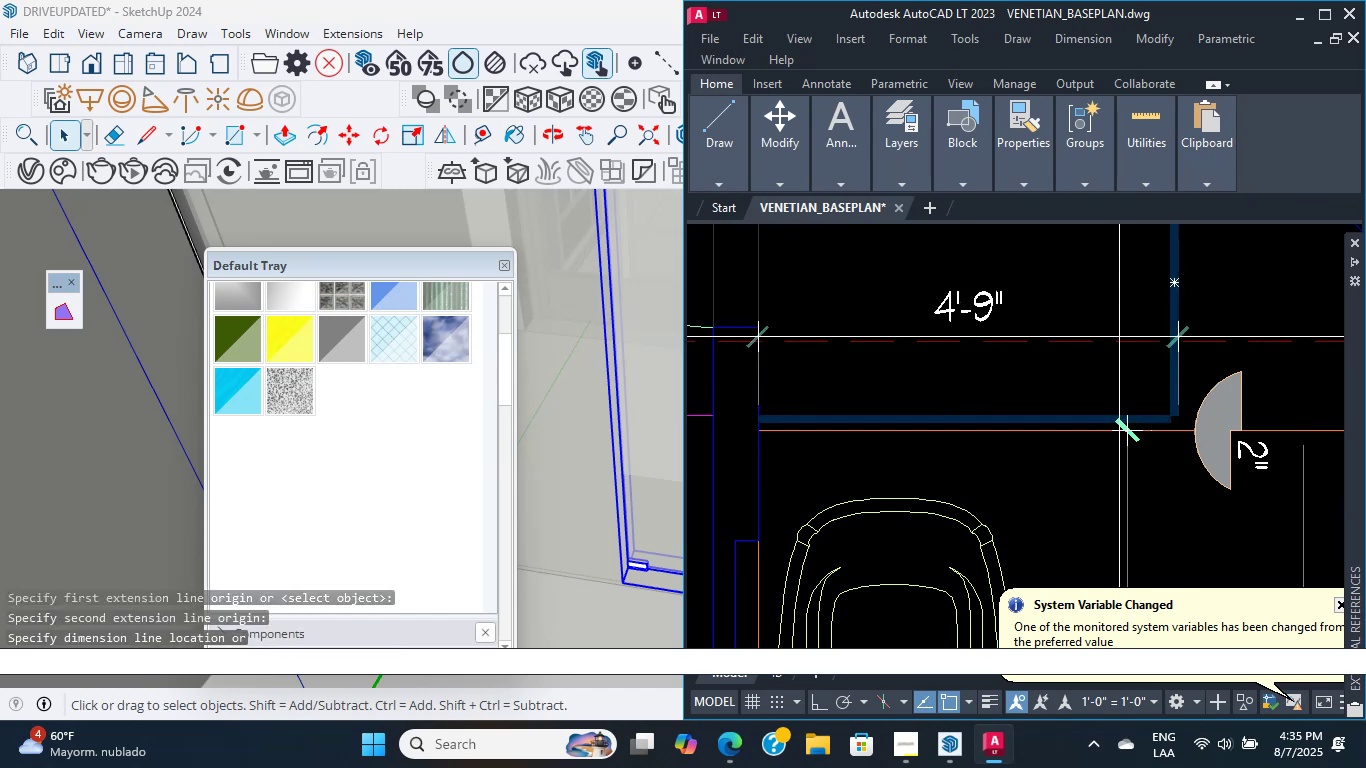 
scroll: coordinate [1108, 316], scroll_direction: down, amount: 2.0
 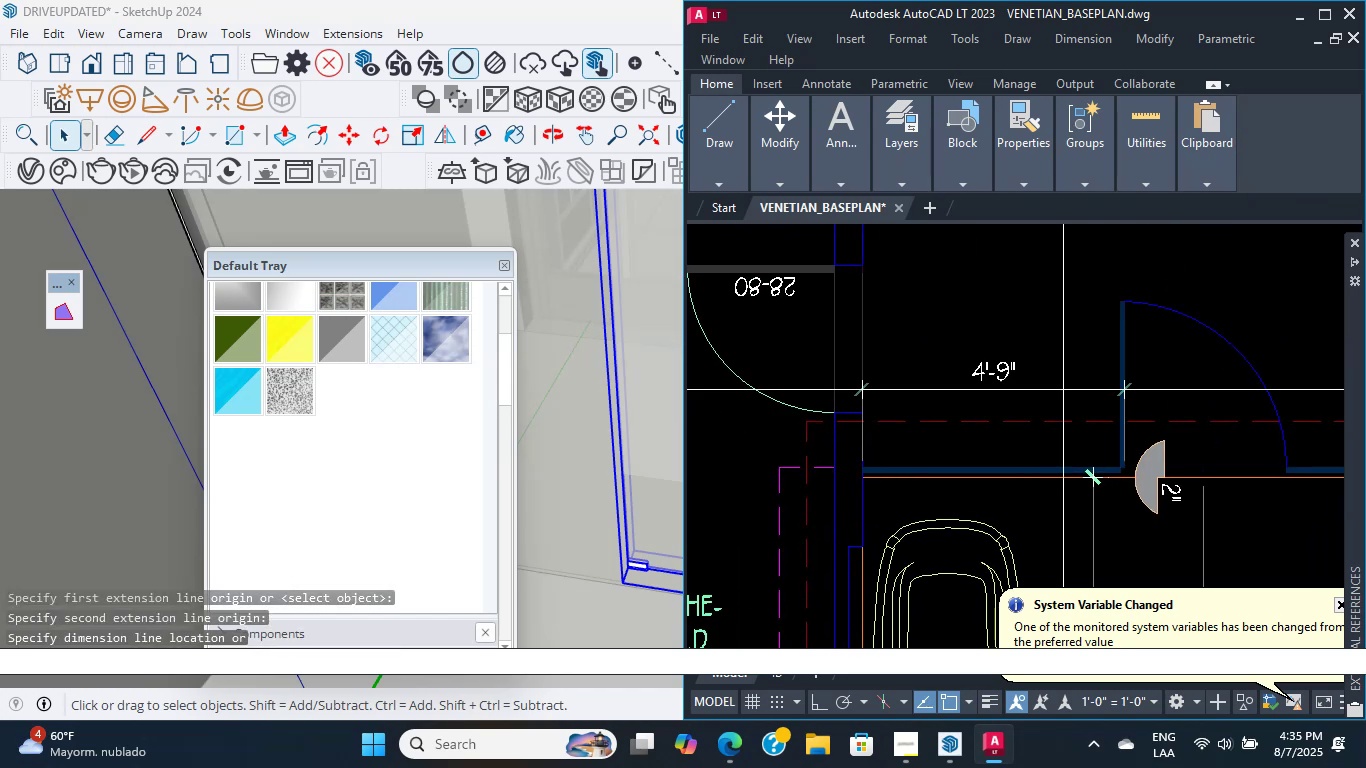 
left_click([1054, 375])
 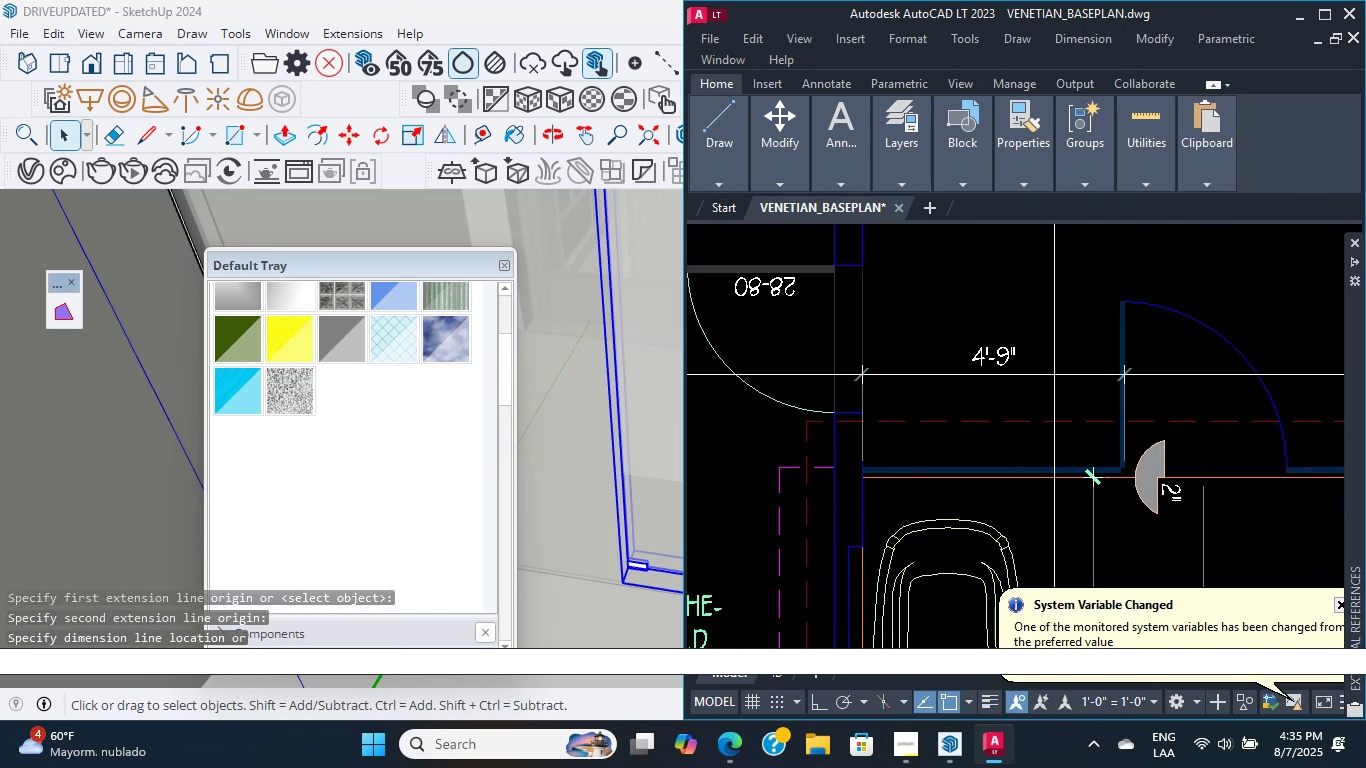 
key(Space)
 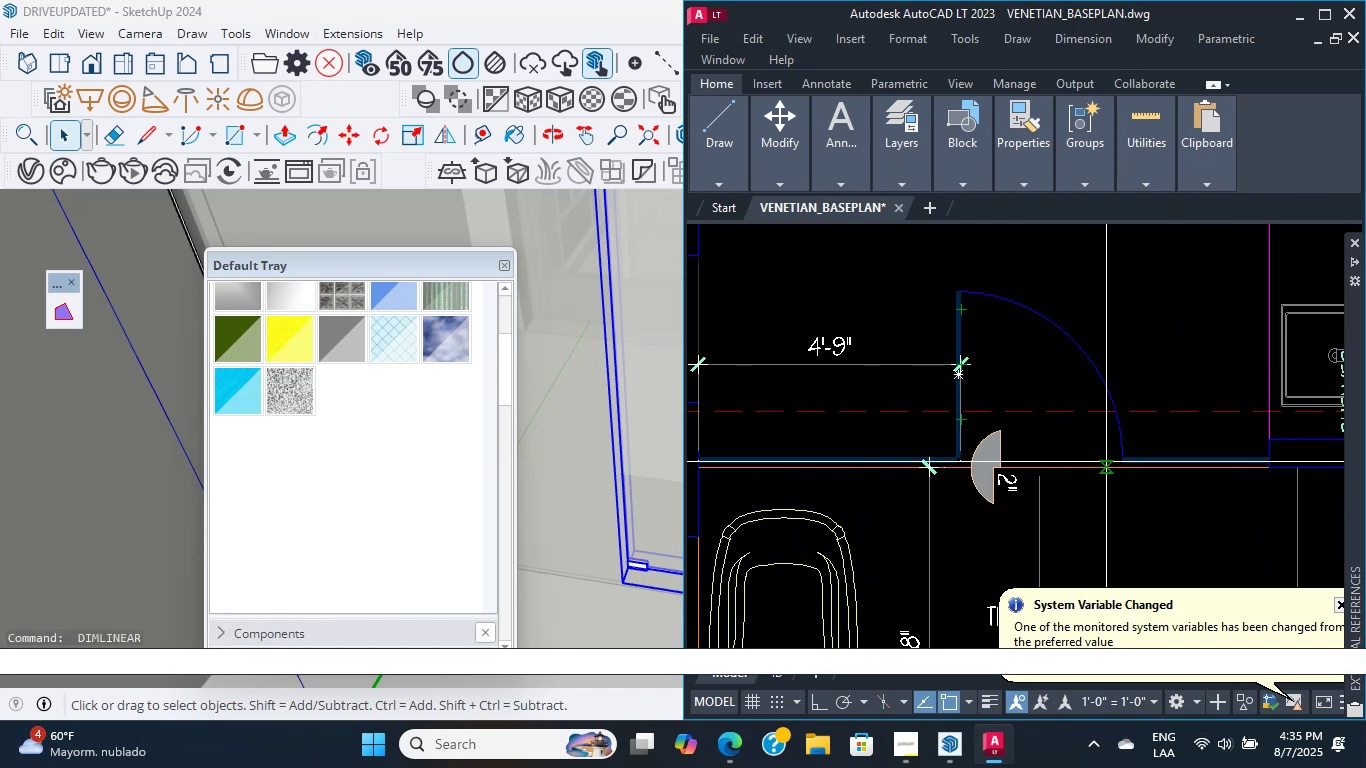 
left_click([1121, 461])
 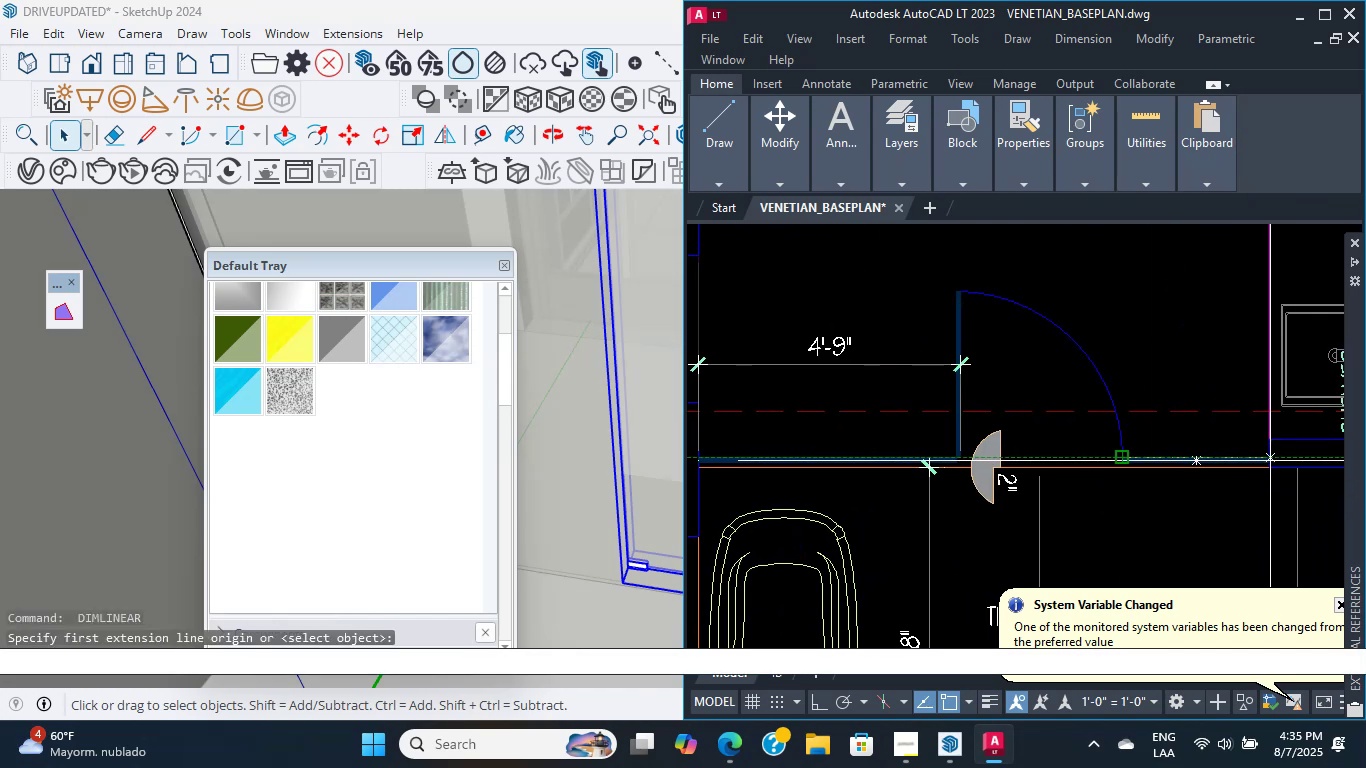 
scroll: coordinate [1030, 390], scroll_direction: down, amount: 3.0
 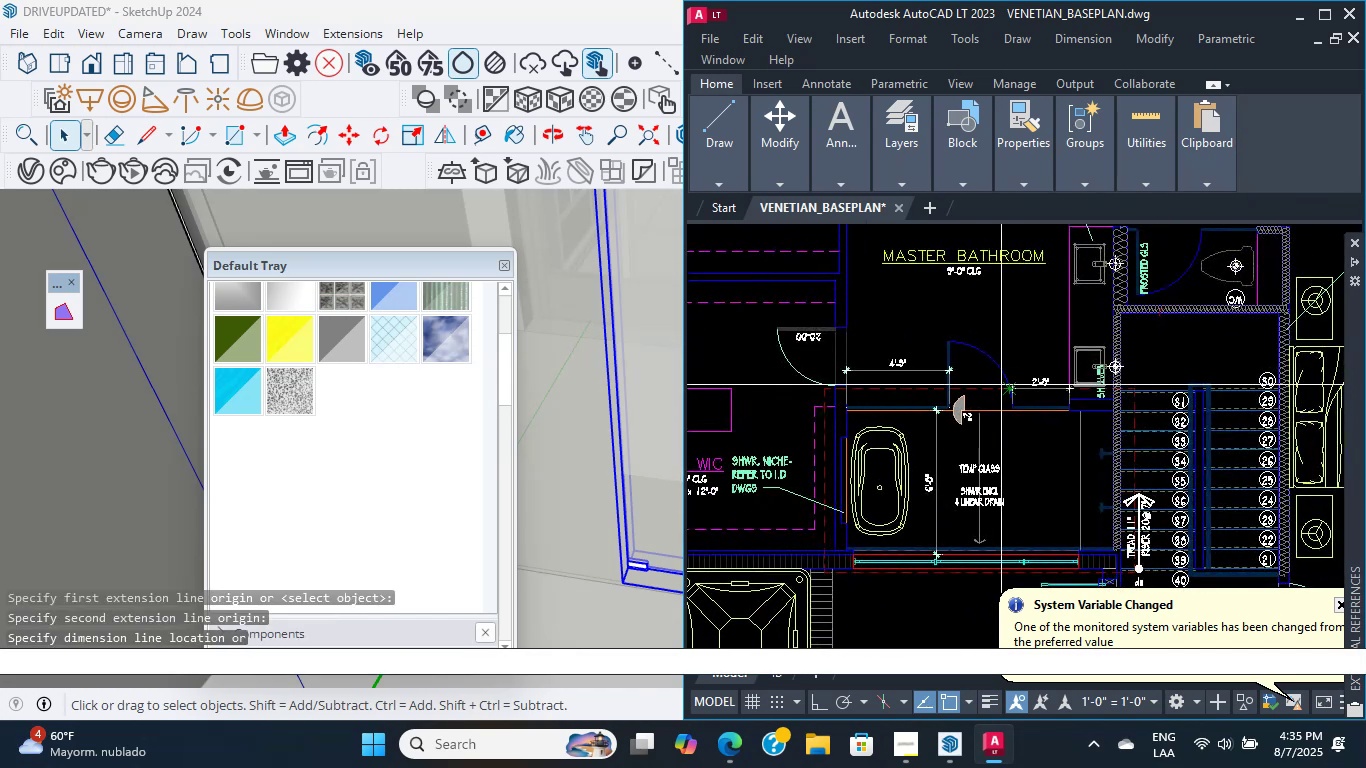 
scroll: coordinate [1012, 388], scroll_direction: up, amount: 2.0
 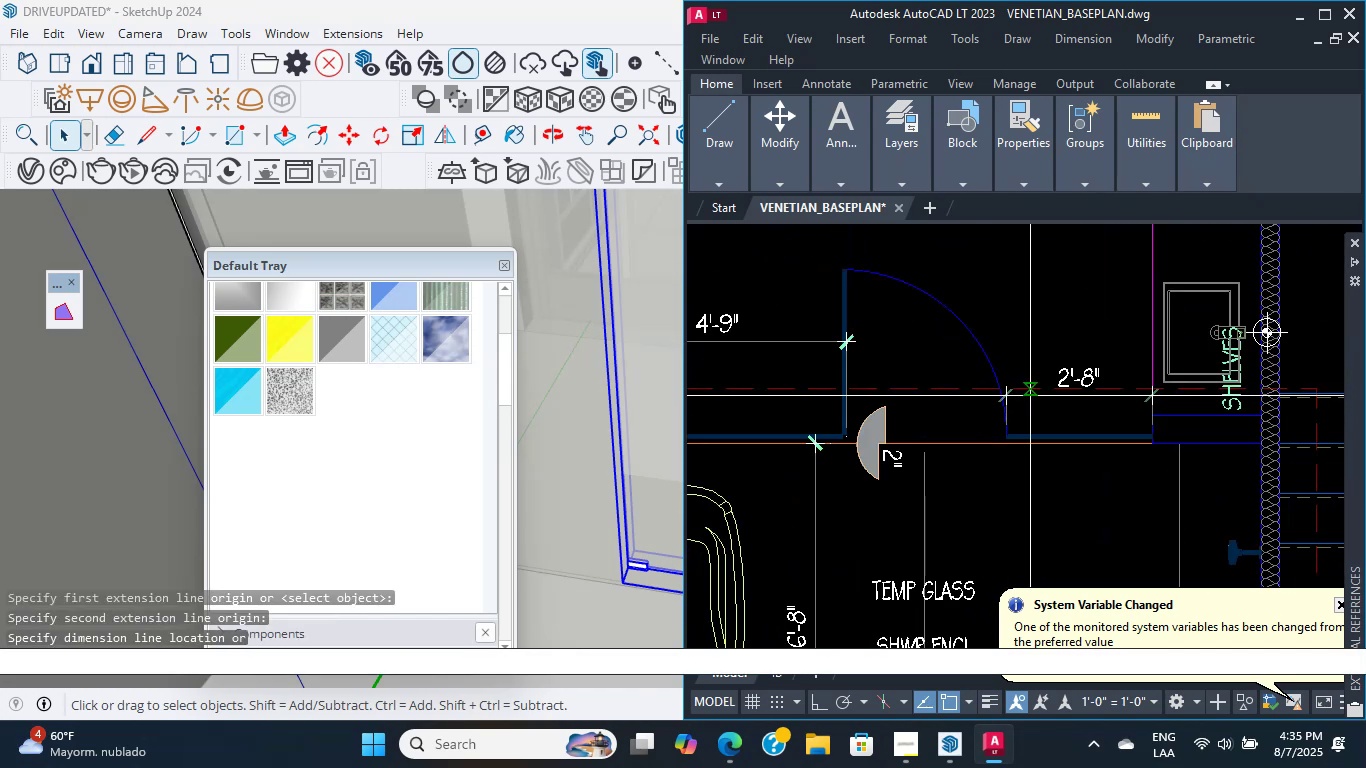 
scroll: coordinate [694, 513], scroll_direction: down, amount: 20.0
 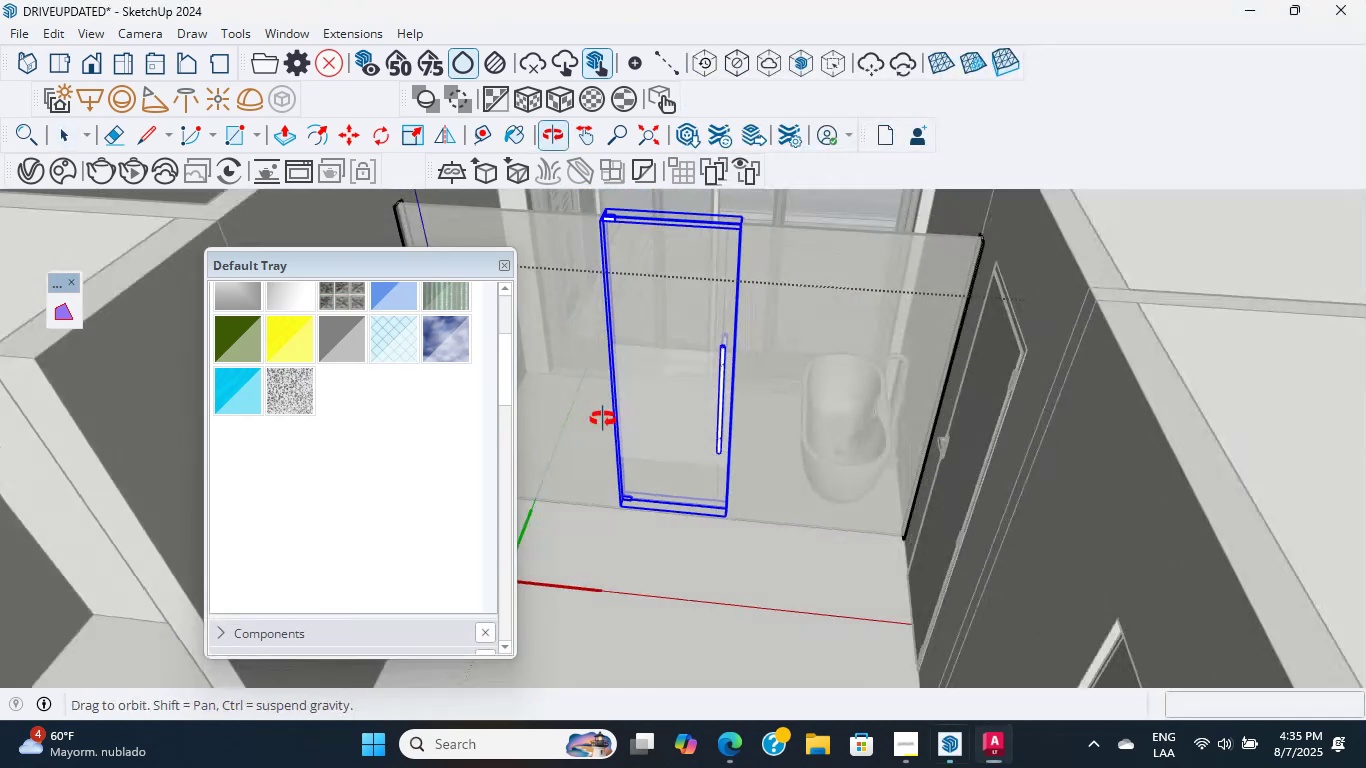 
hold_key(key=ShiftLeft, duration=0.48)
 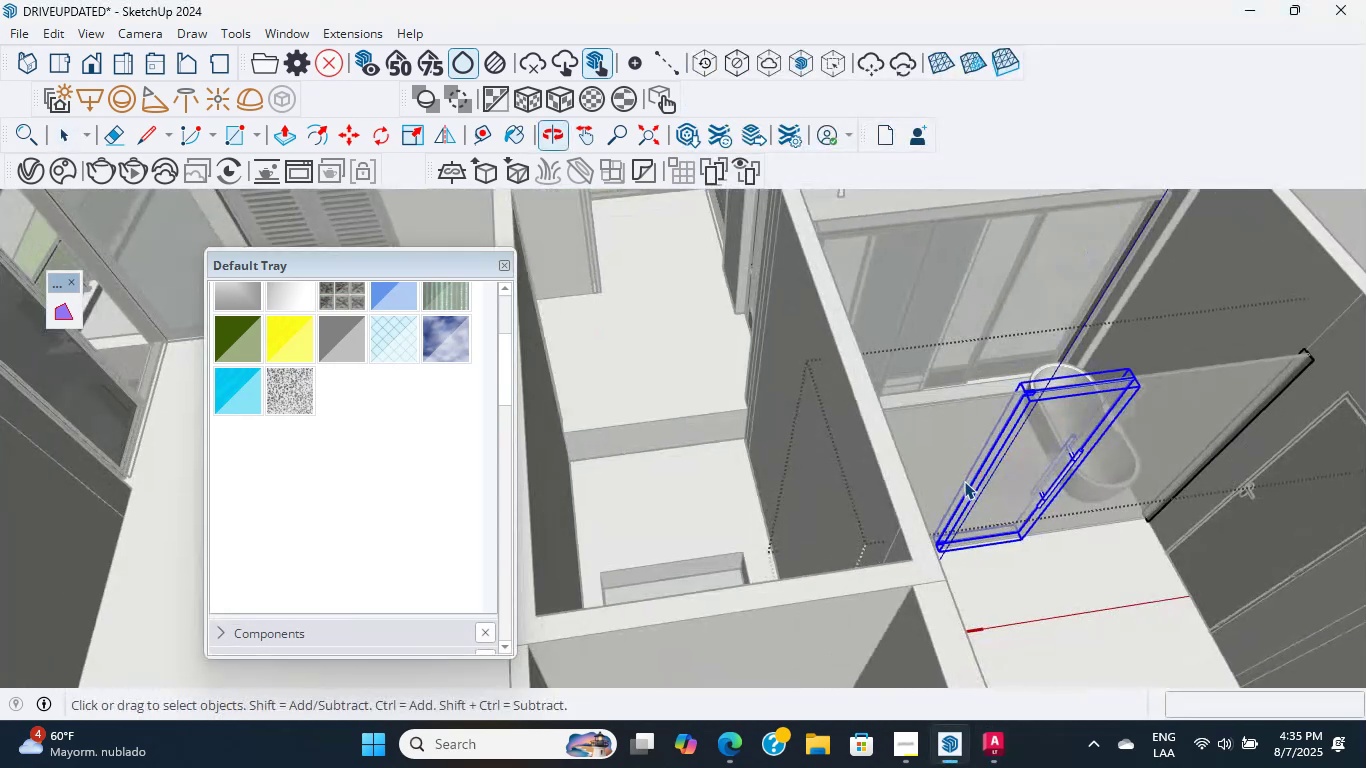 
scroll: coordinate [899, 553], scroll_direction: up, amount: 6.0
 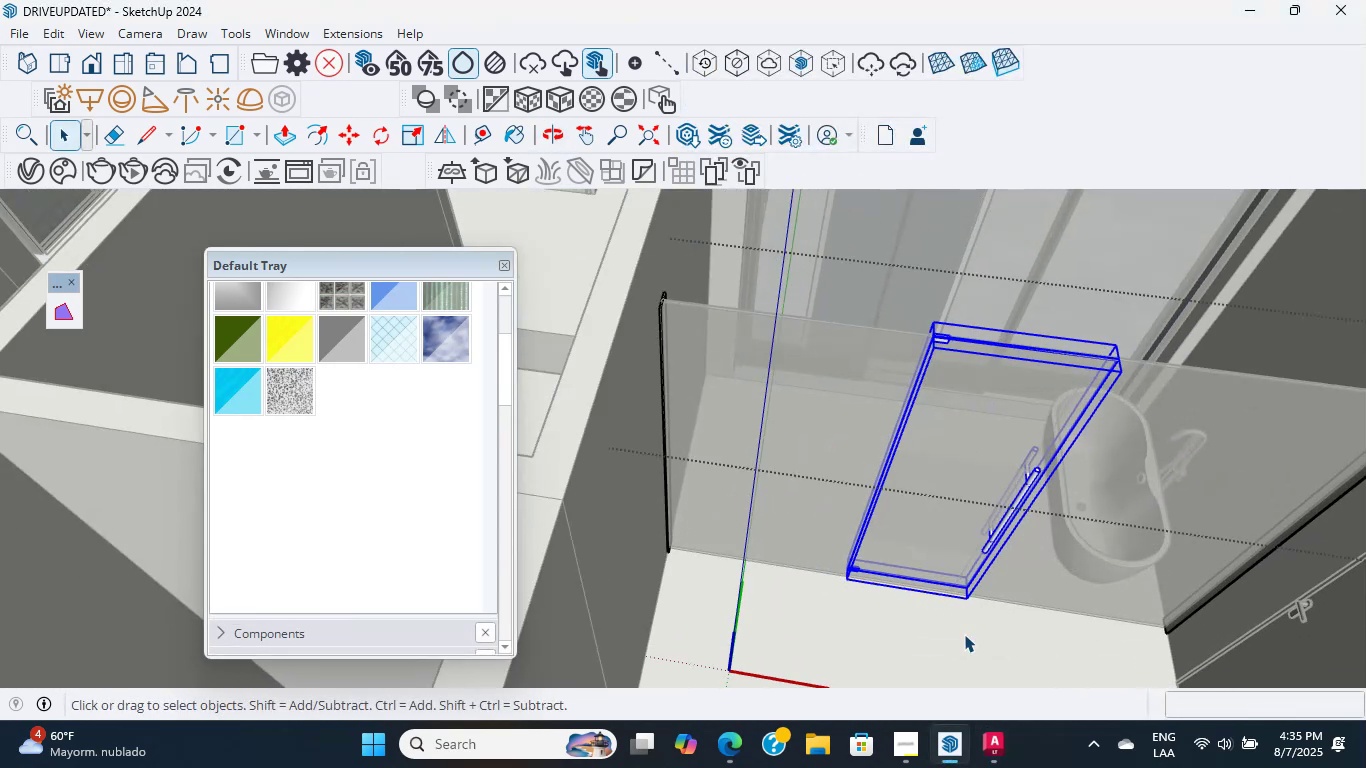 
key(Shift+ShiftLeft)
 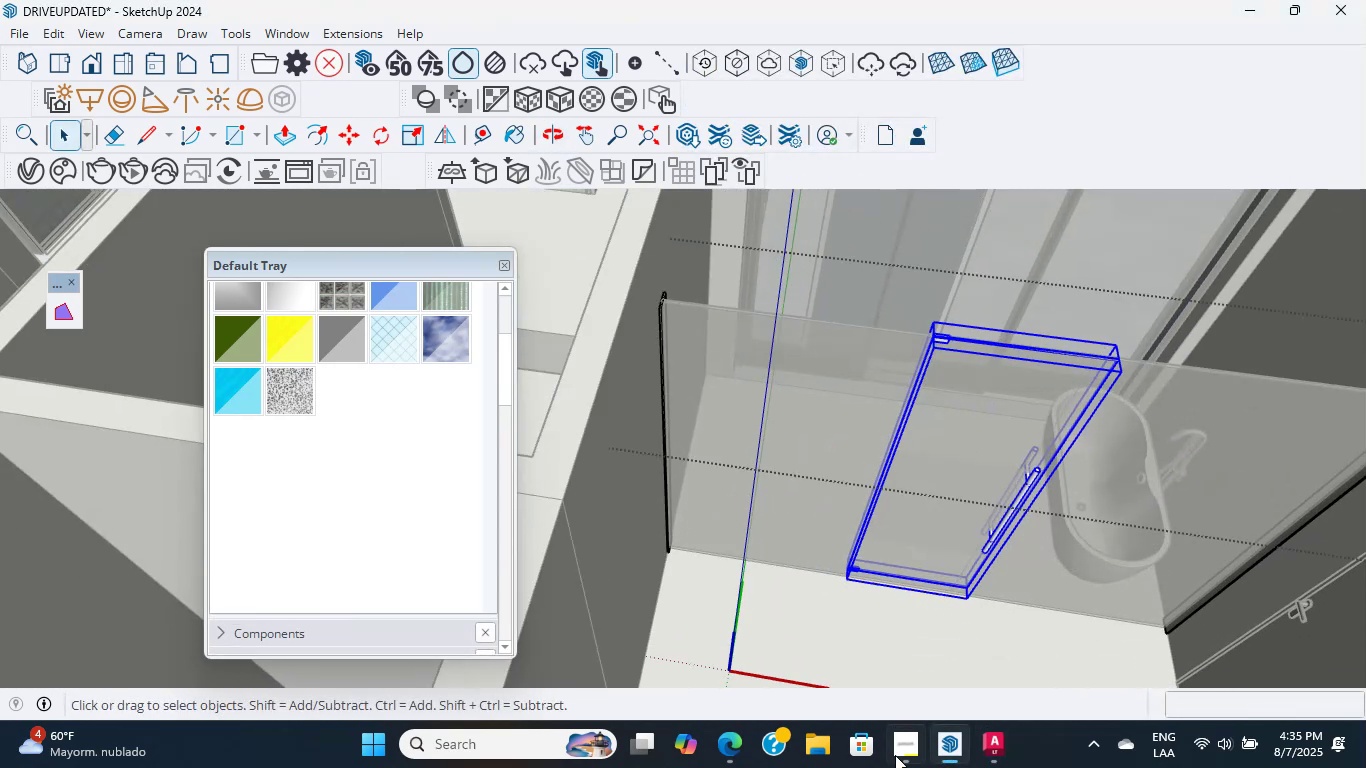 
left_click([896, 763])
 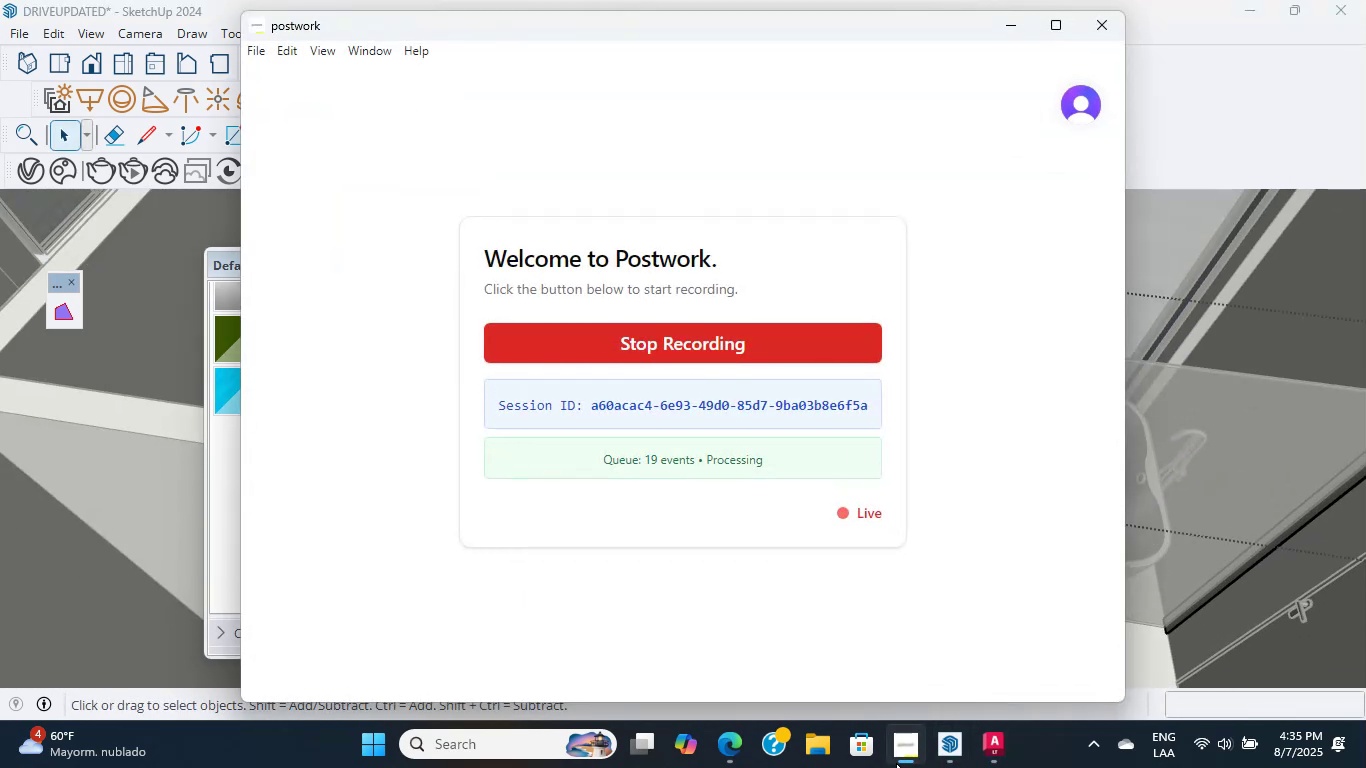 
left_click([896, 763])
 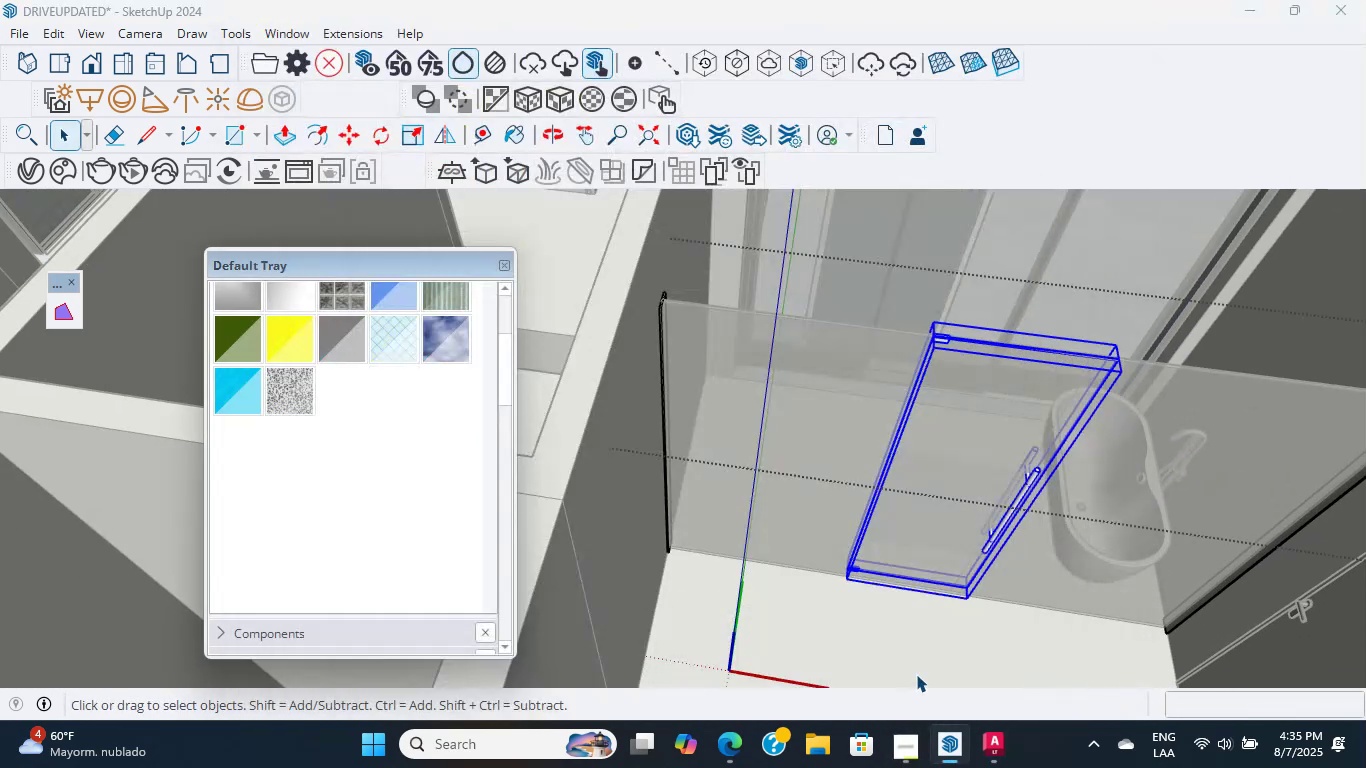 
scroll: coordinate [1000, 766], scroll_direction: up, amount: 4.0
 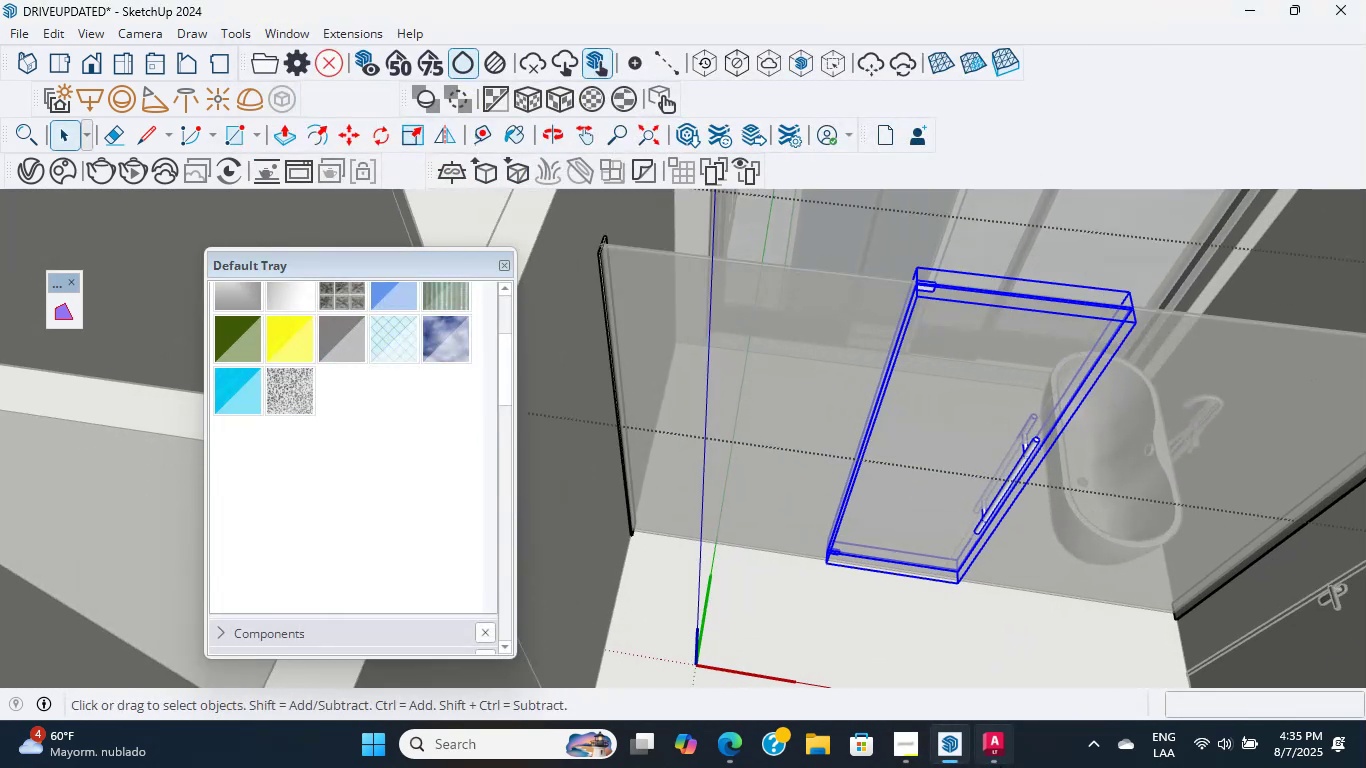 
left_click([1000, 766])
 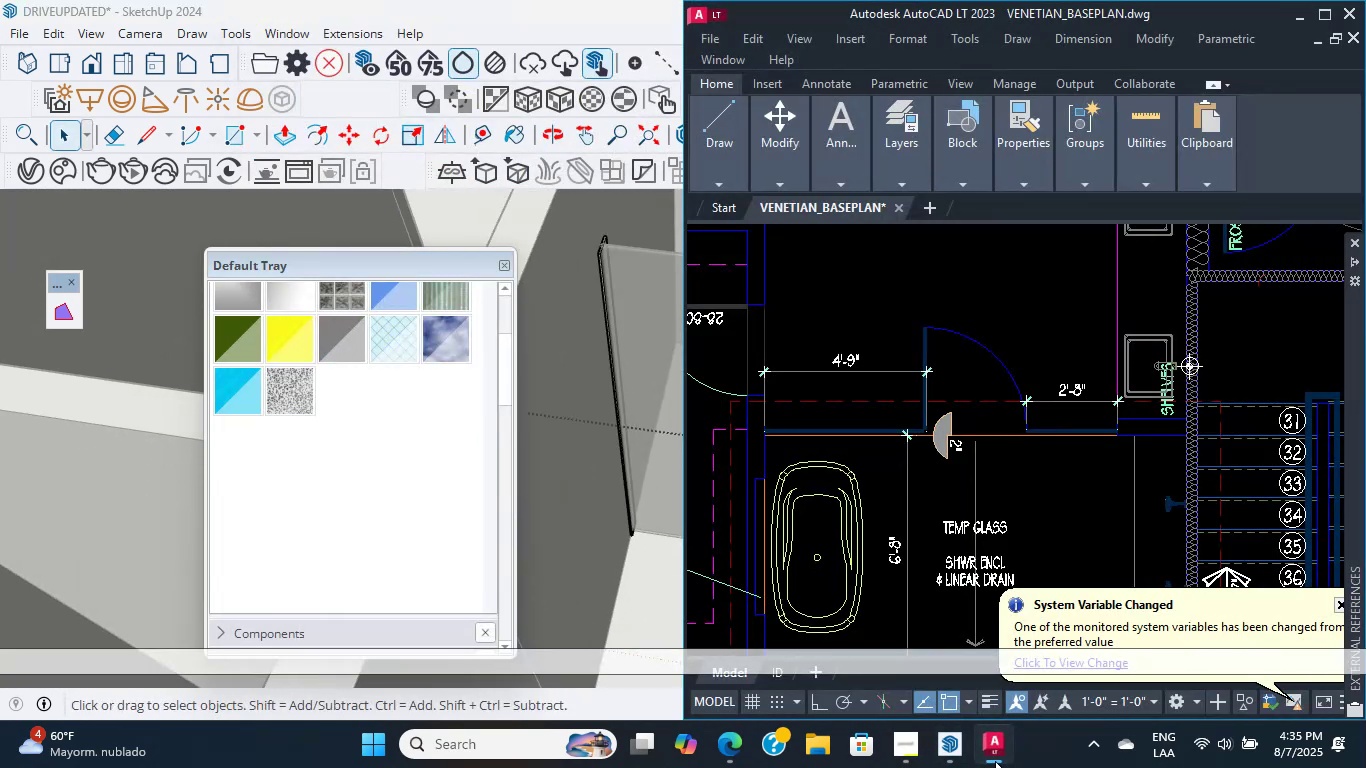 
scroll: coordinate [1067, 395], scroll_direction: down, amount: 2.0
 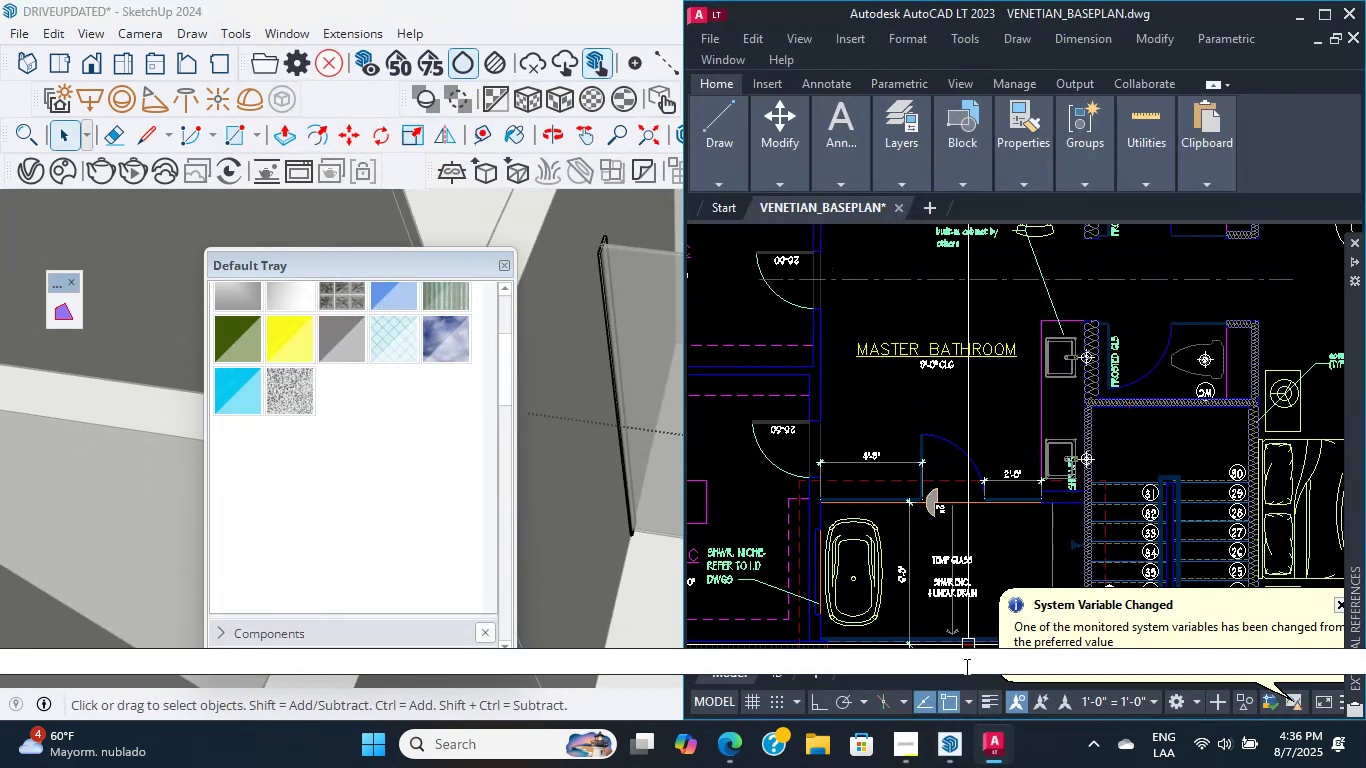 
scroll: coordinate [1097, 475], scroll_direction: up, amount: 6.0
 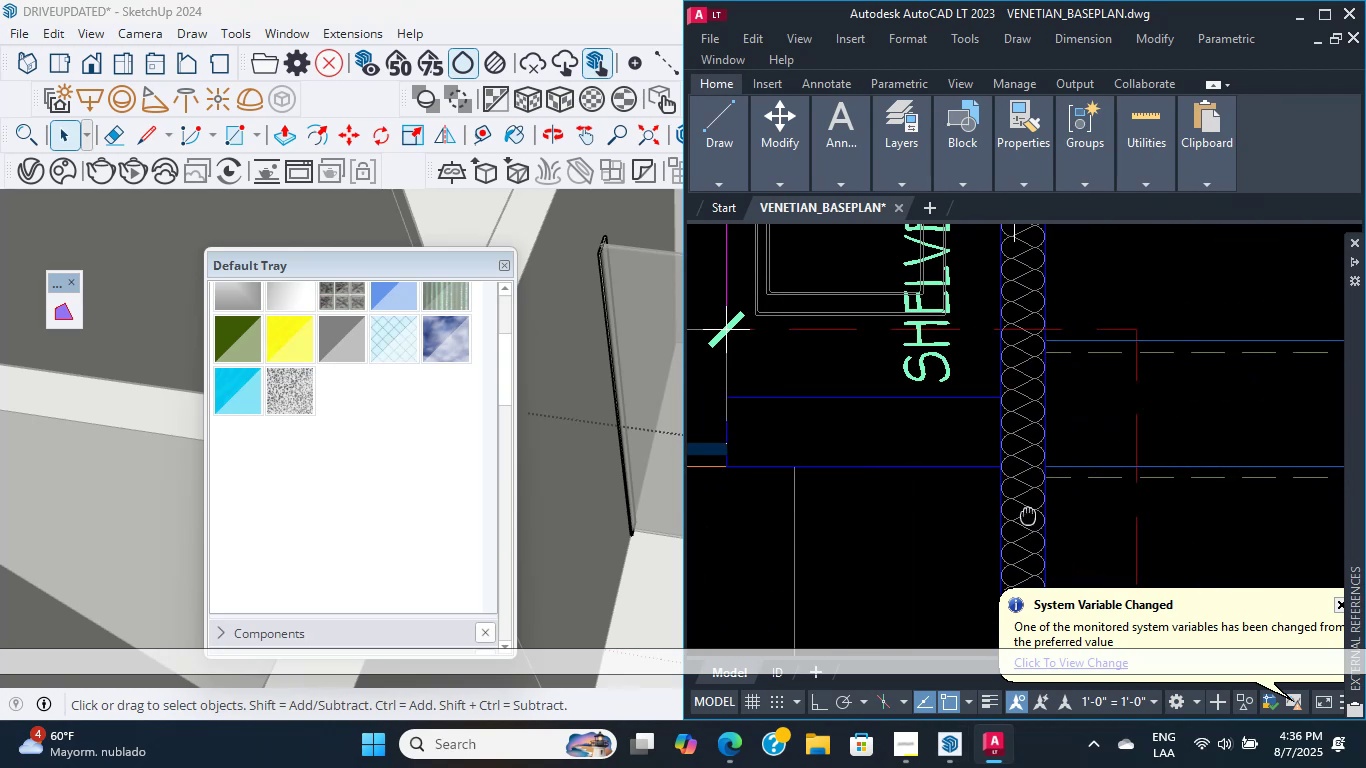 
type(dli )
 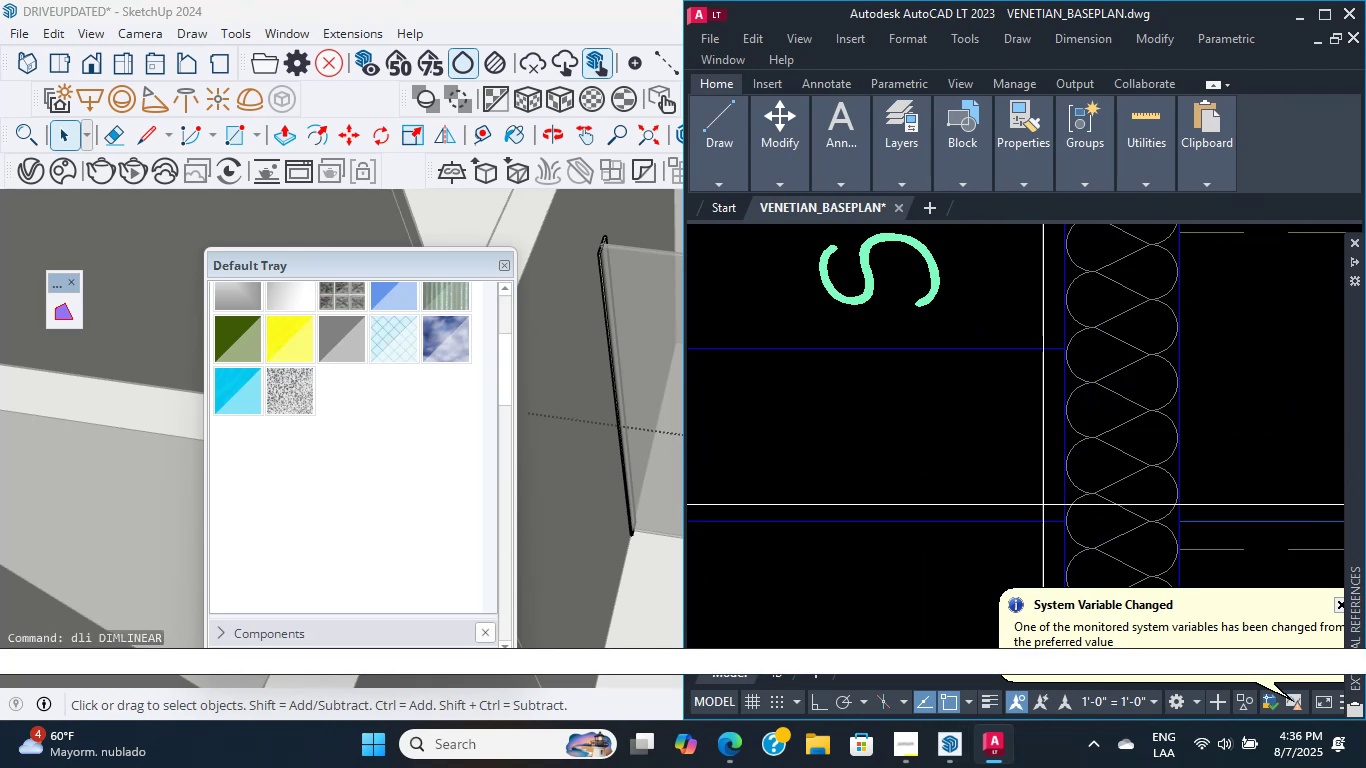 
scroll: coordinate [1045, 485], scroll_direction: up, amount: 3.0
 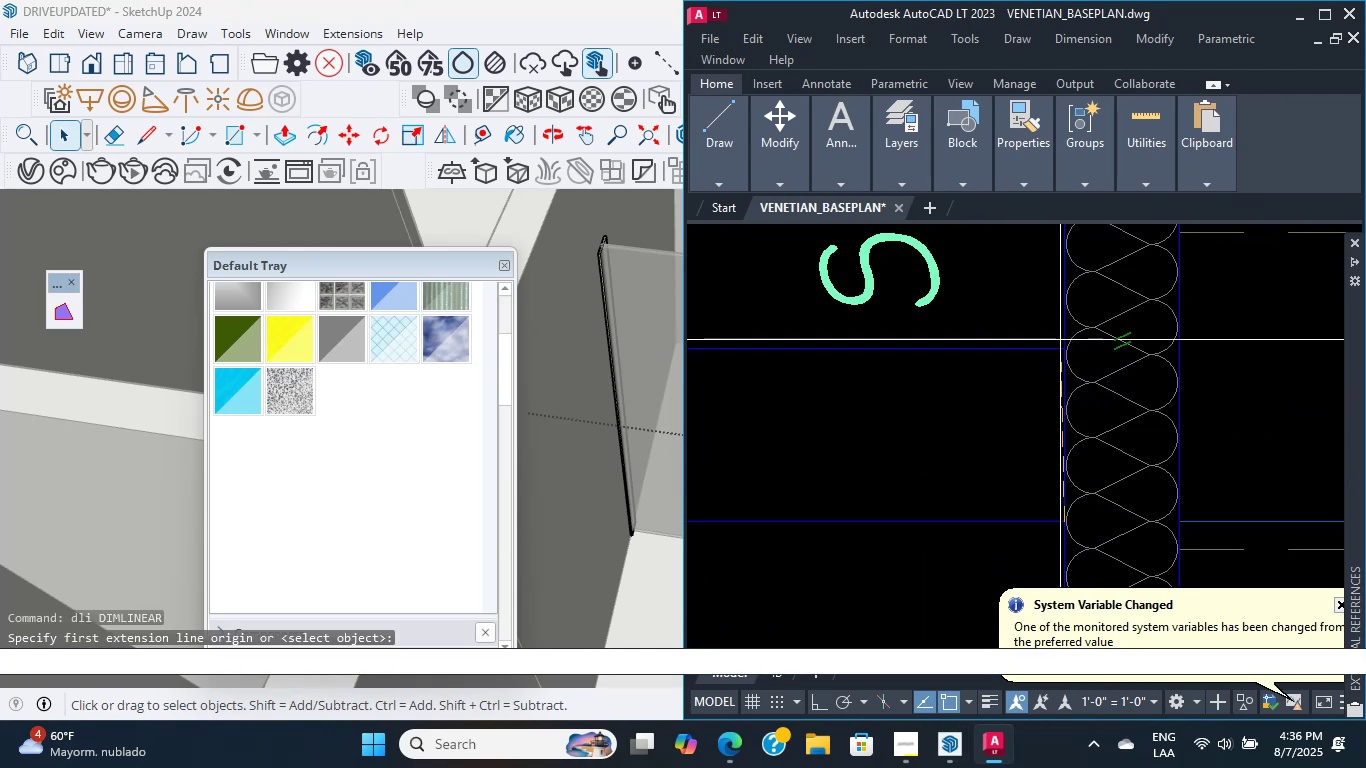 
double_click([1069, 363])
 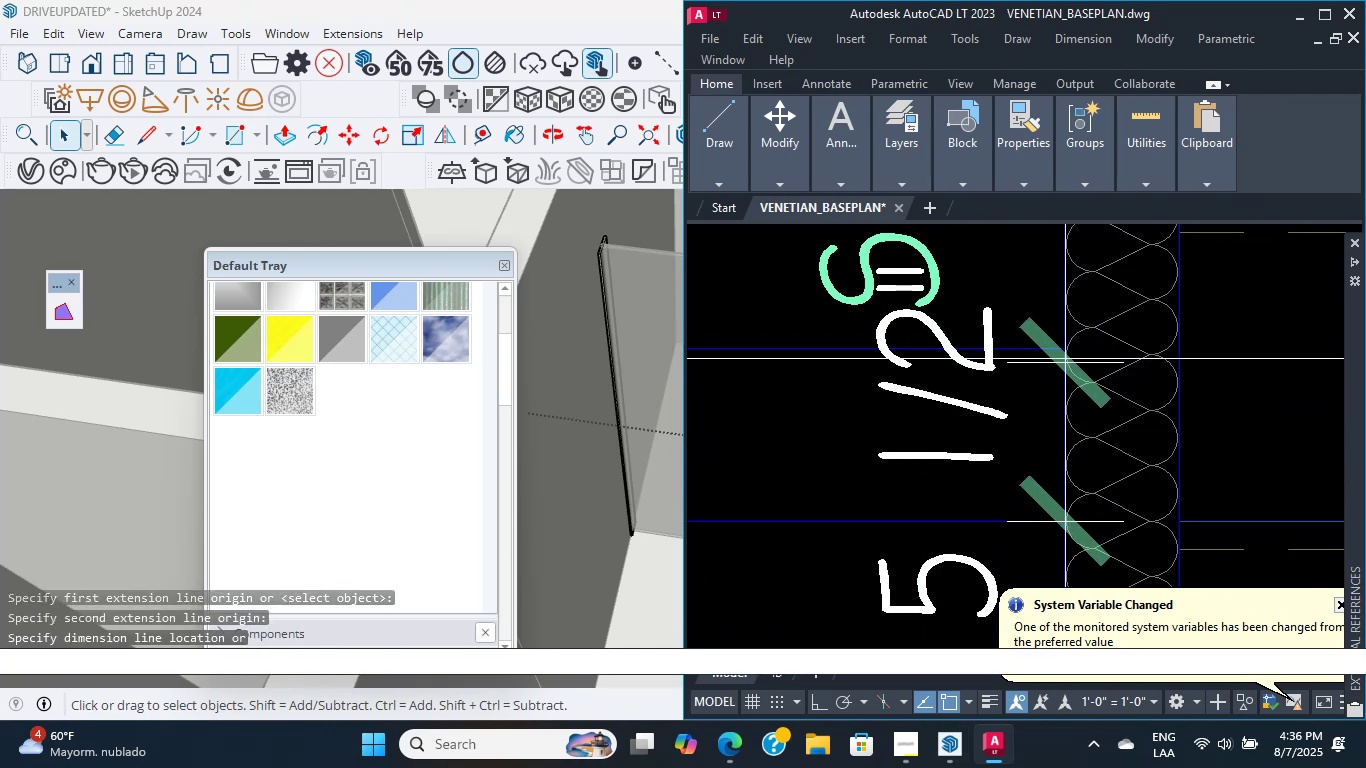 
scroll: coordinate [984, 405], scroll_direction: down, amount: 1.0
 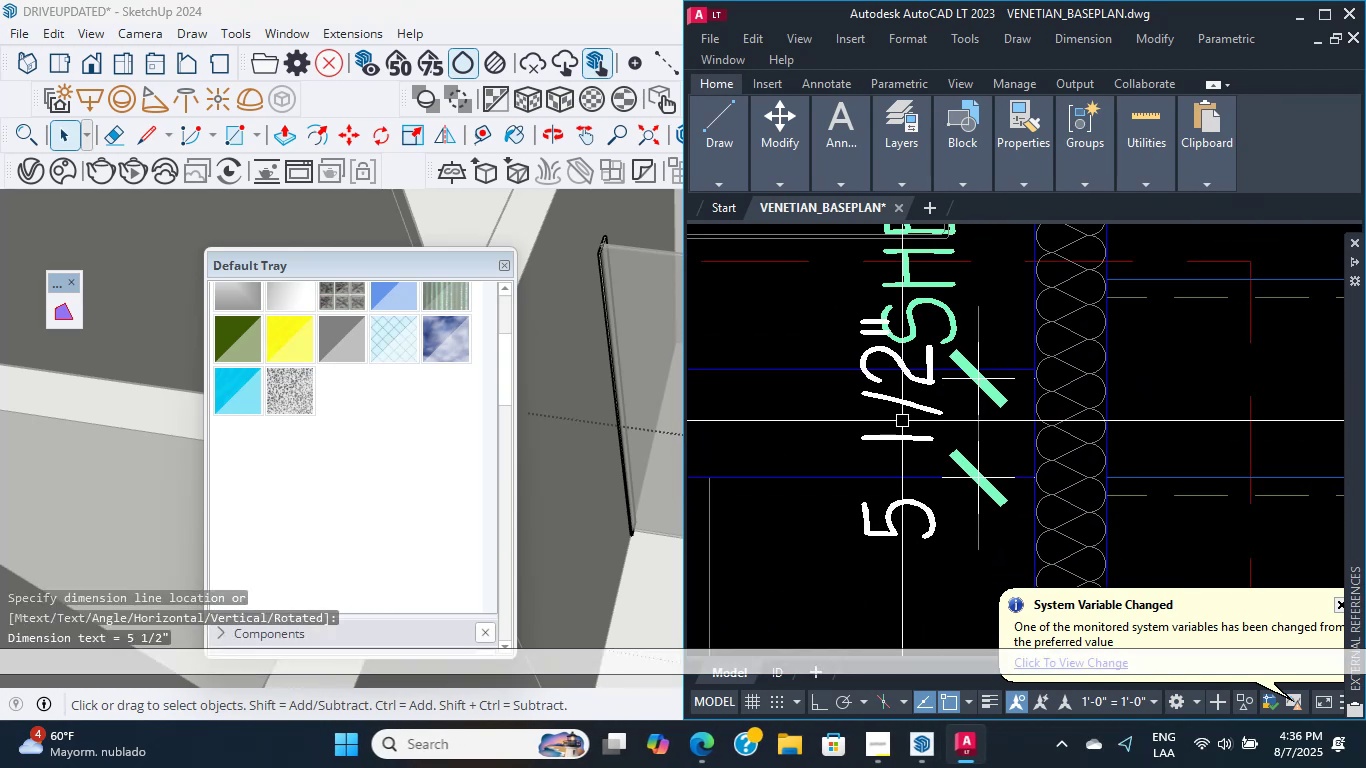 
triple_click([880, 406])
 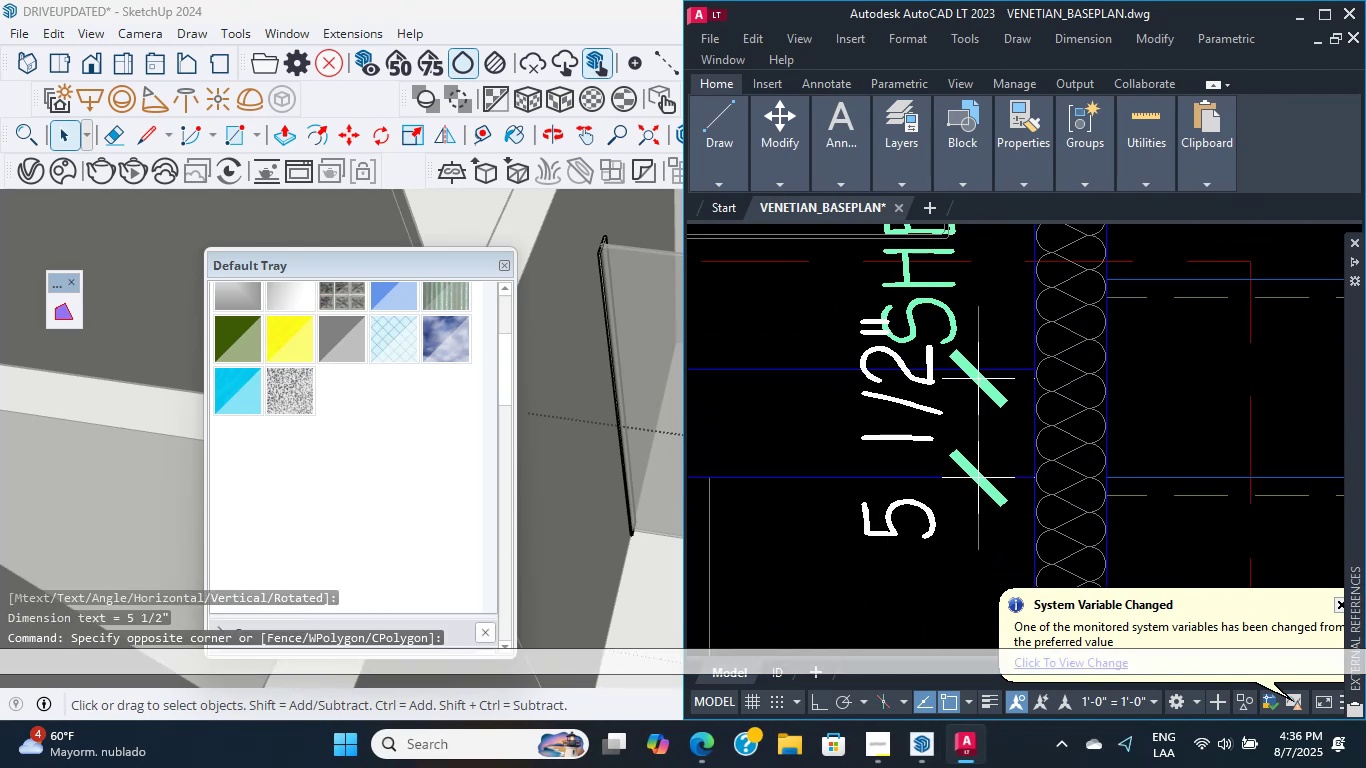 
double_click([915, 395])
 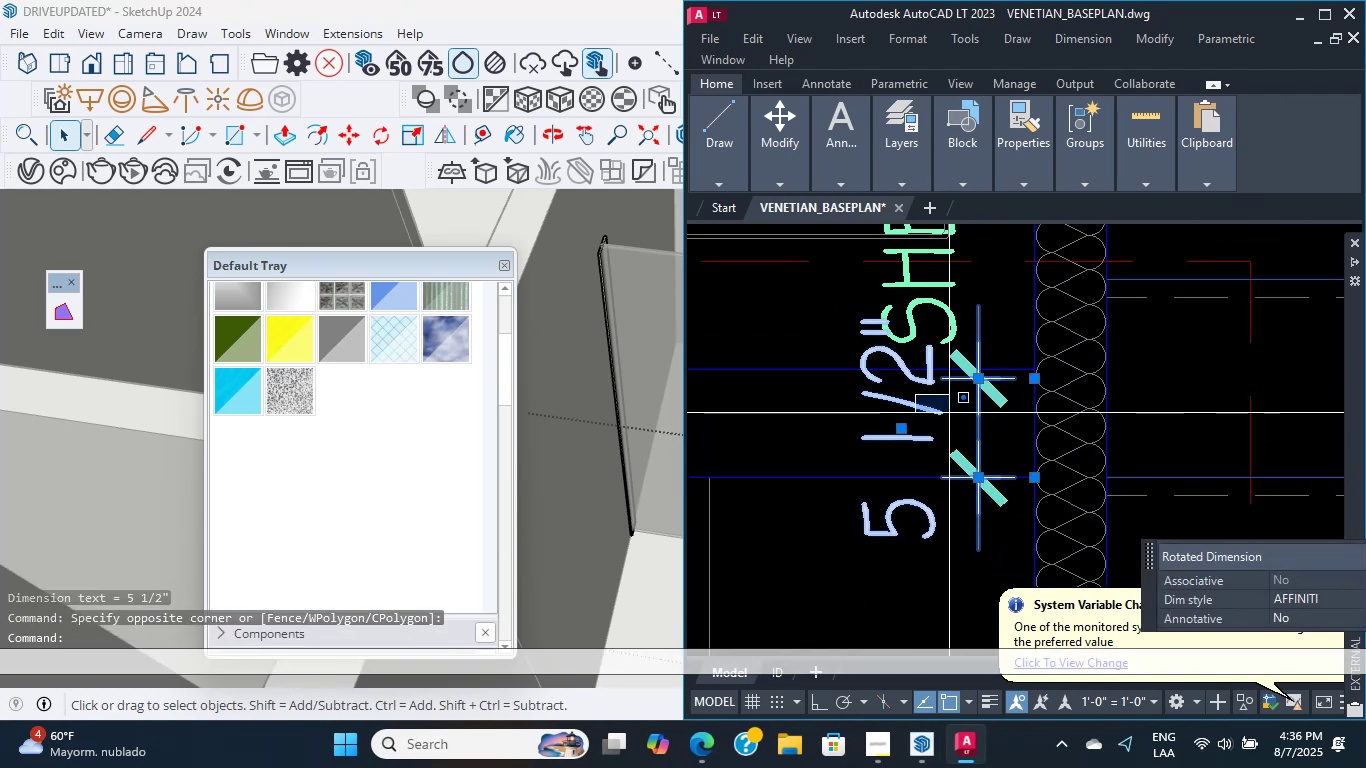 
scroll: coordinate [987, 392], scroll_direction: up, amount: 2.0
 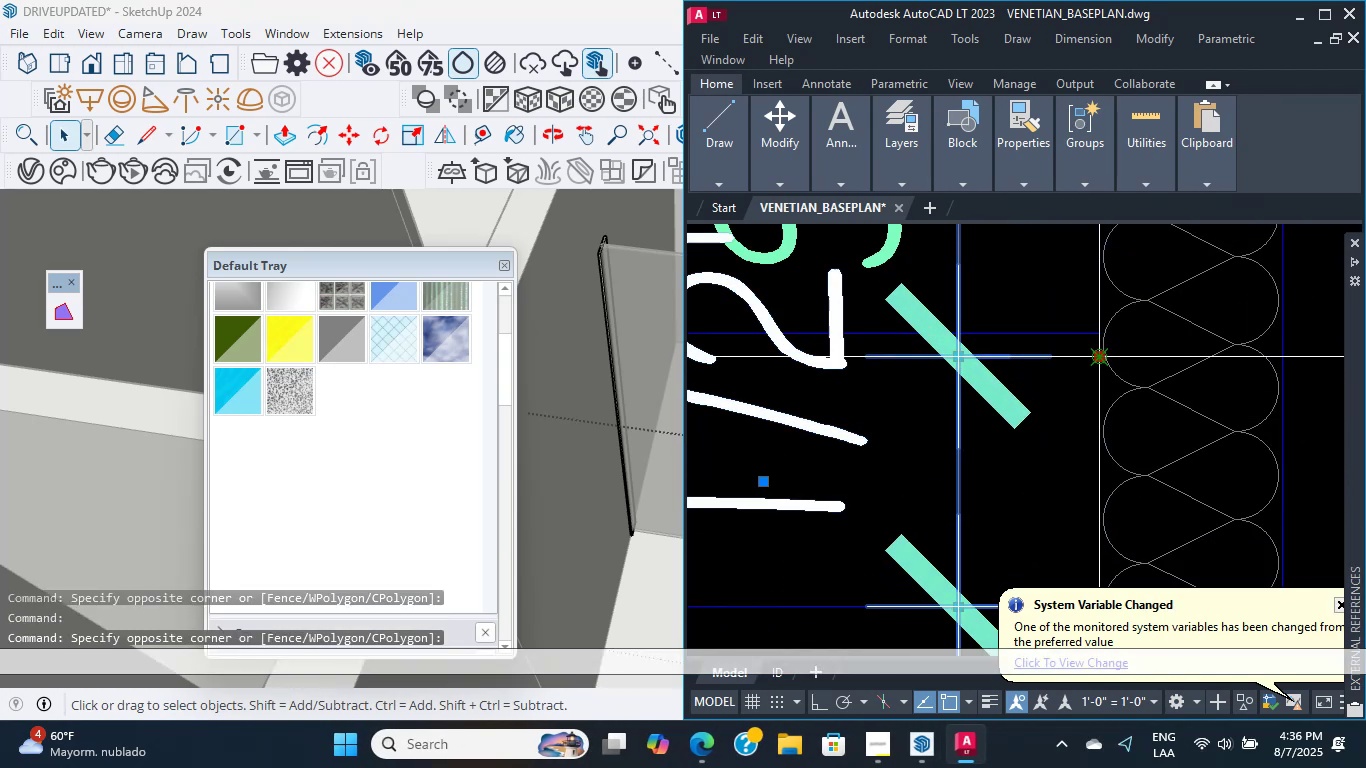 
double_click([1097, 330])
 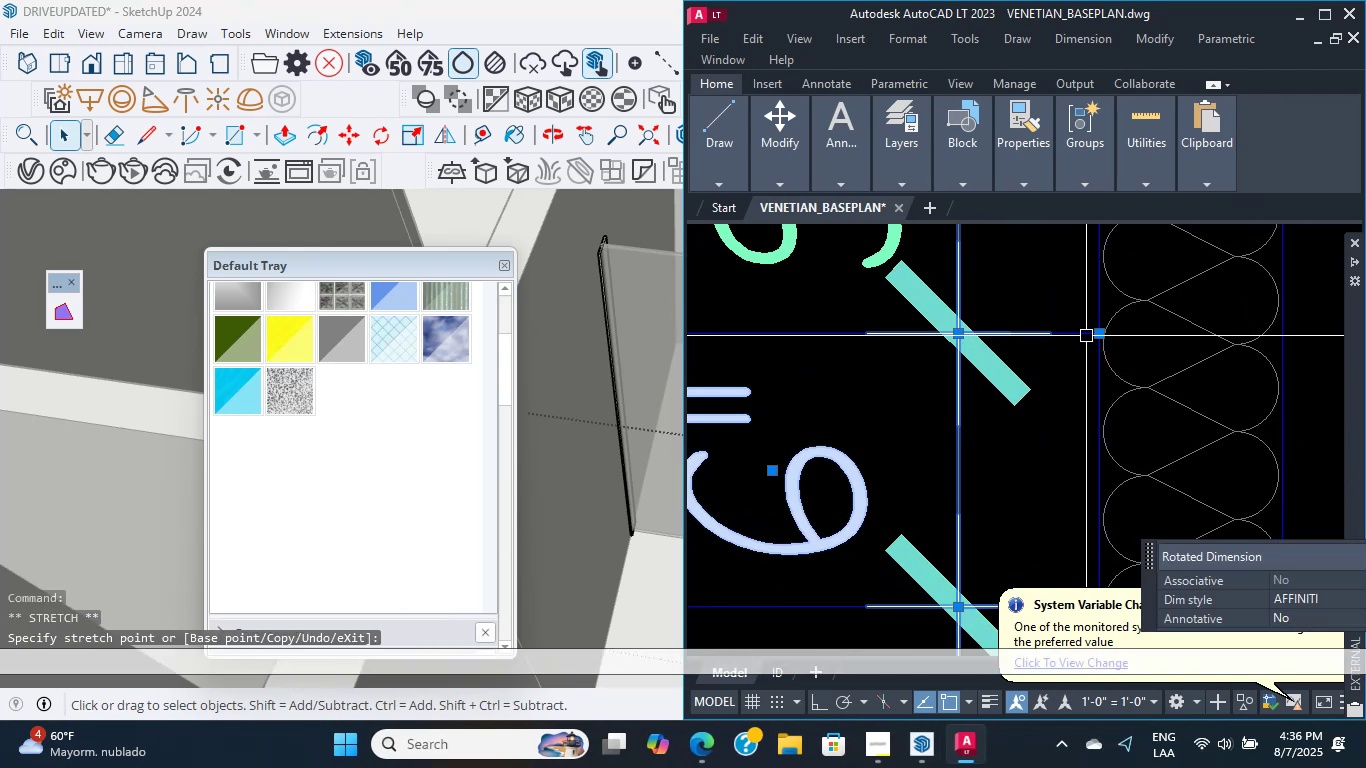 
scroll: coordinate [929, 441], scroll_direction: down, amount: 6.0
 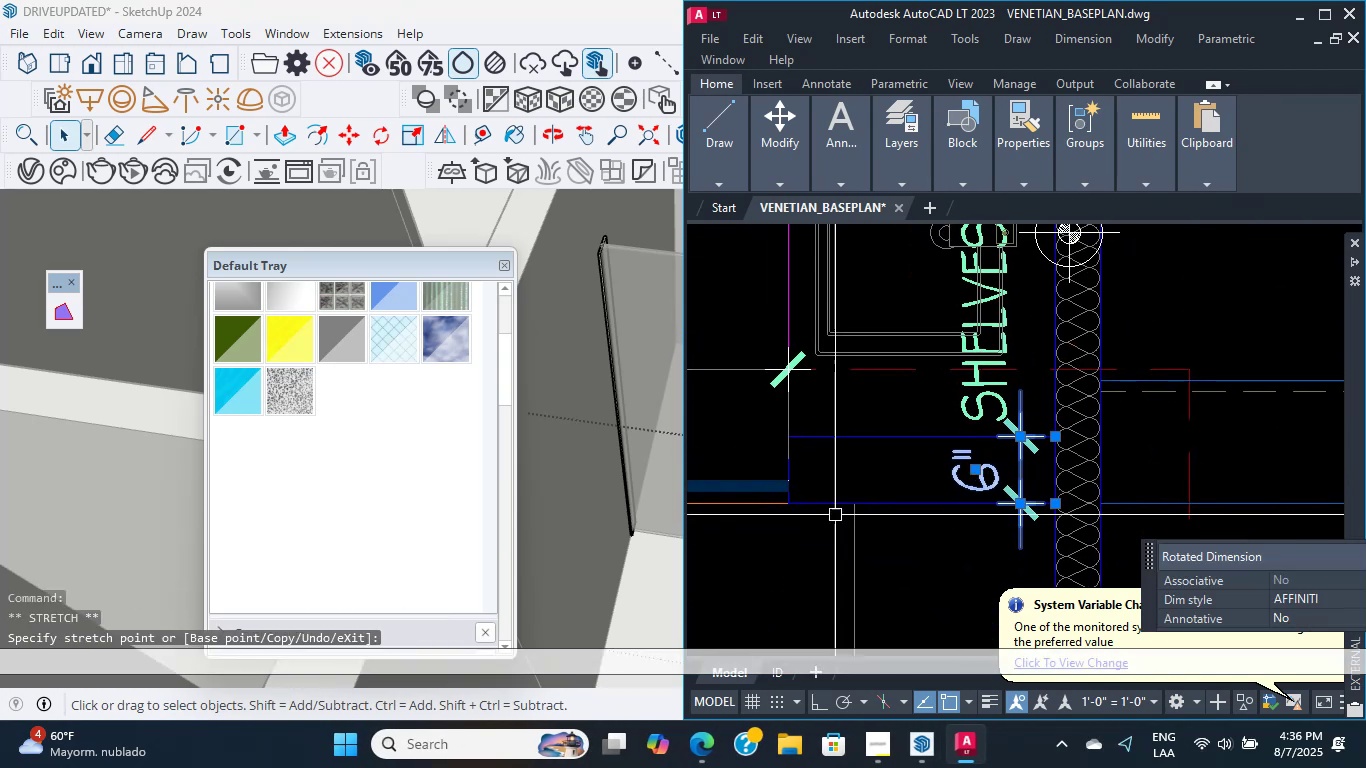 
key(Escape)
 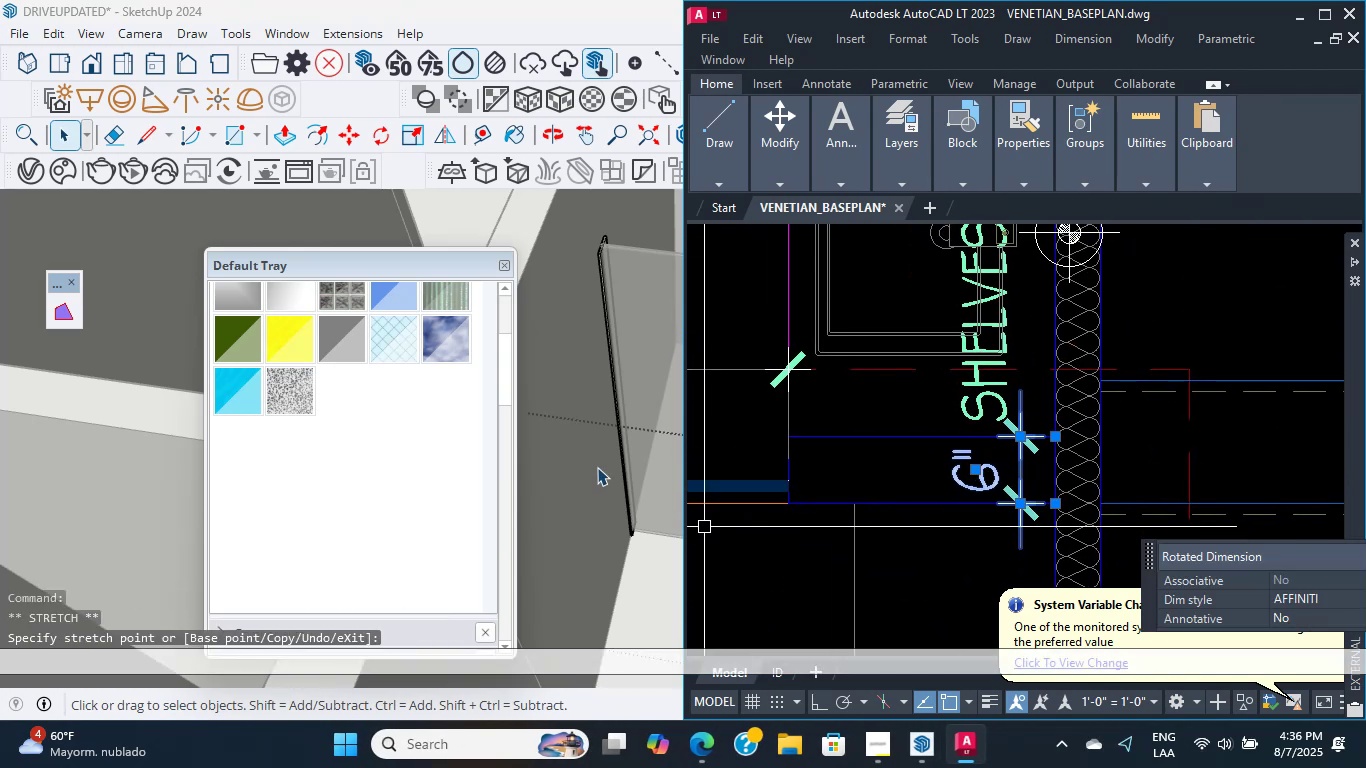 
scroll: coordinate [619, 494], scroll_direction: none, amount: 0.0
 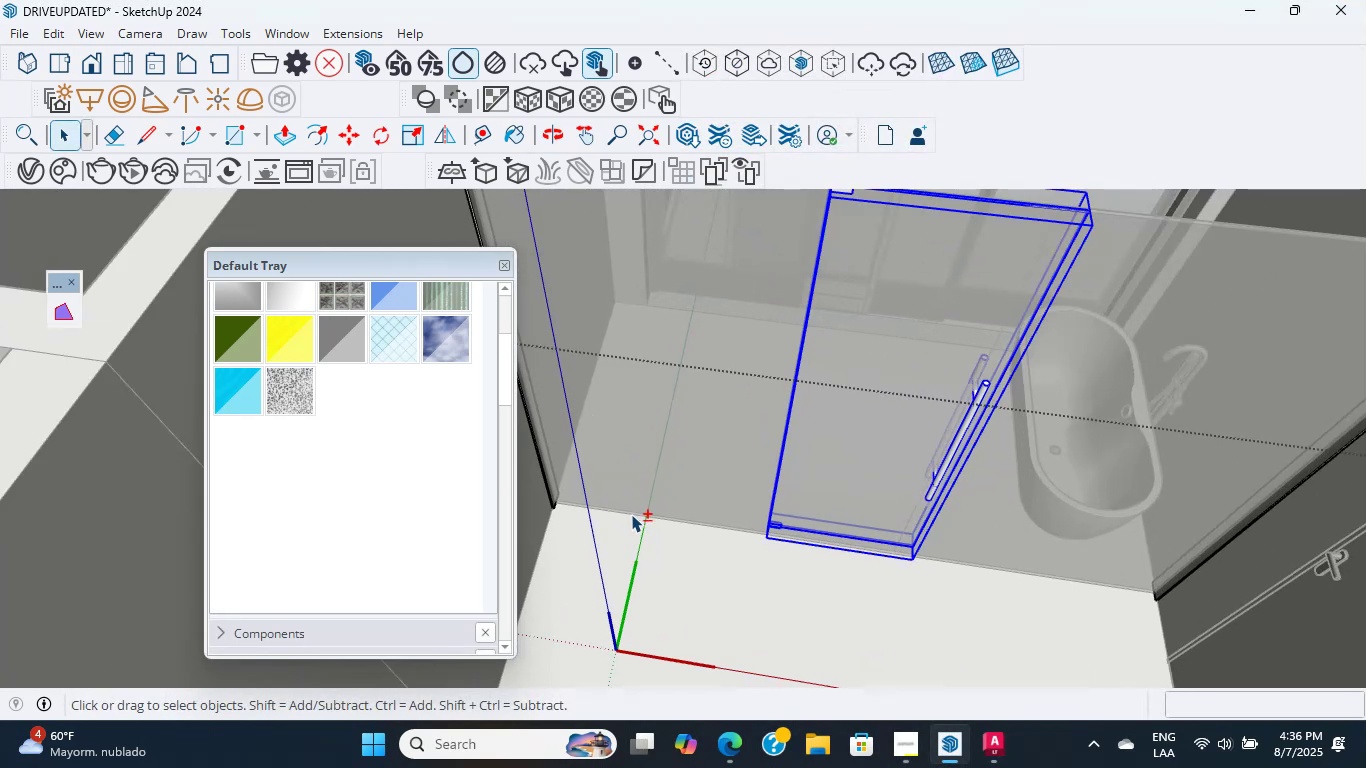 
hold_key(key=ShiftLeft, duration=1.89)
 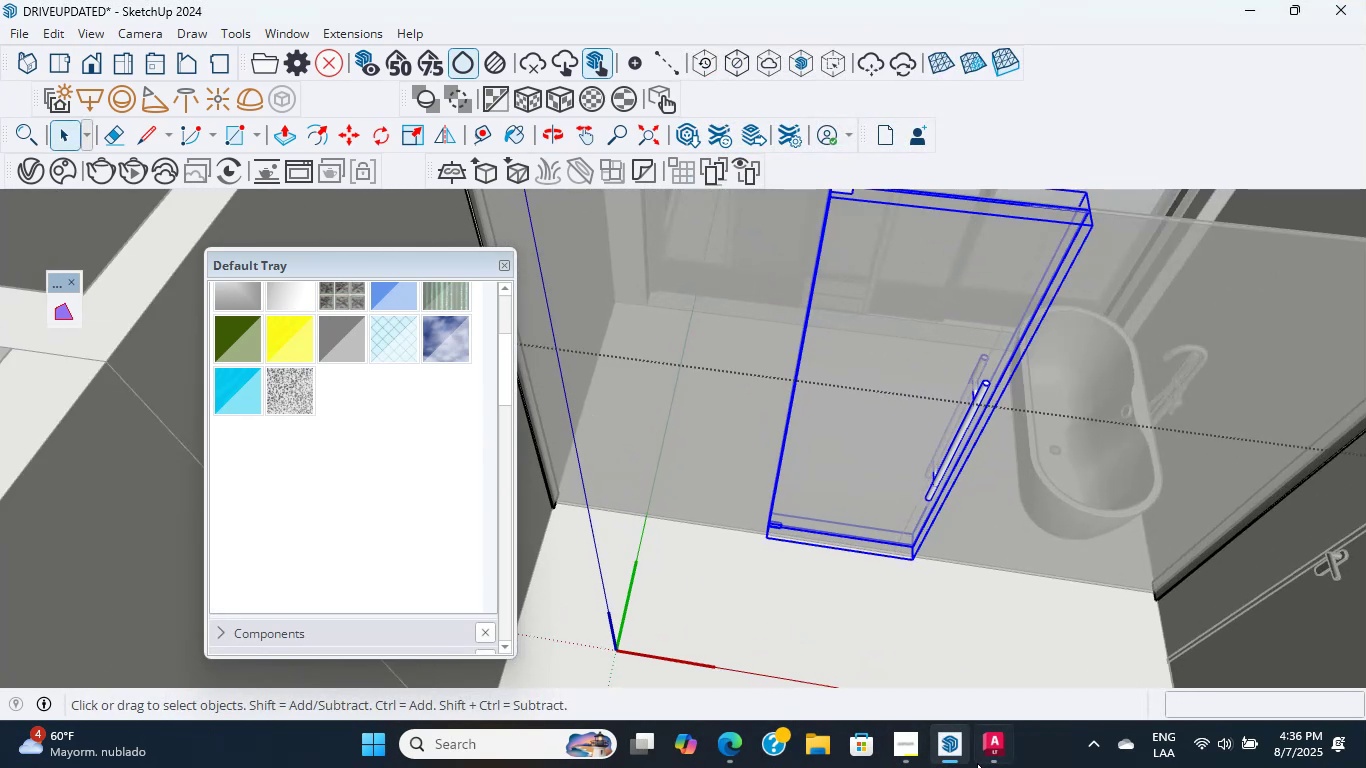 
left_click([981, 756])
 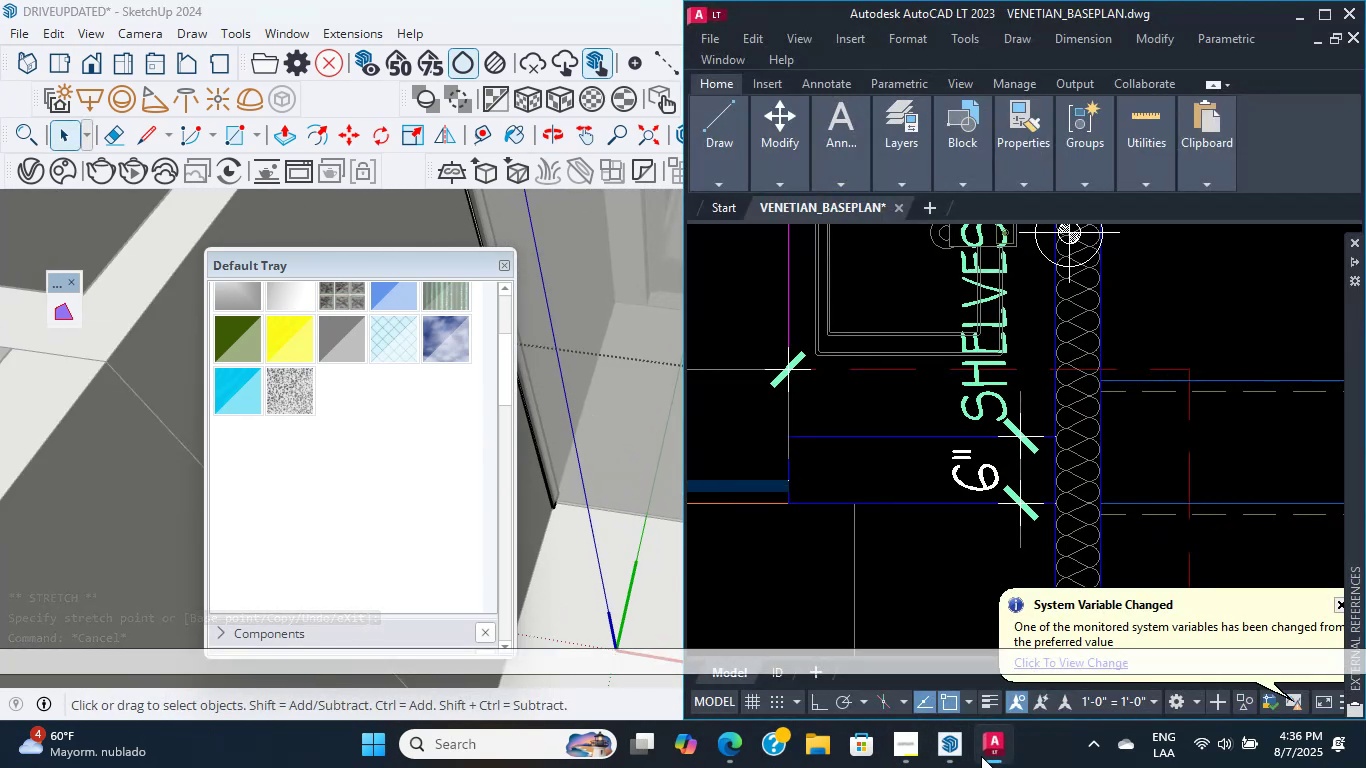 
scroll: coordinate [837, 489], scroll_direction: up, amount: 1.0
 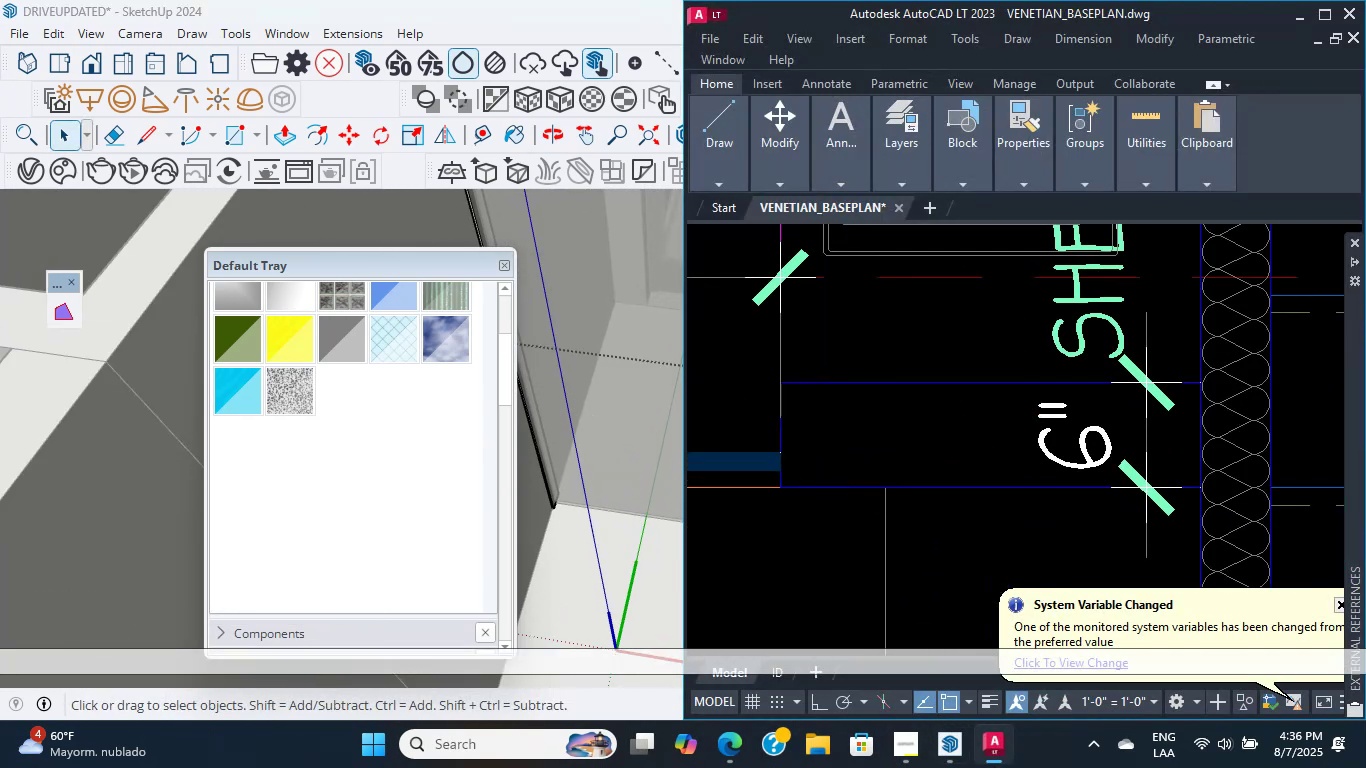 
type(dli )
 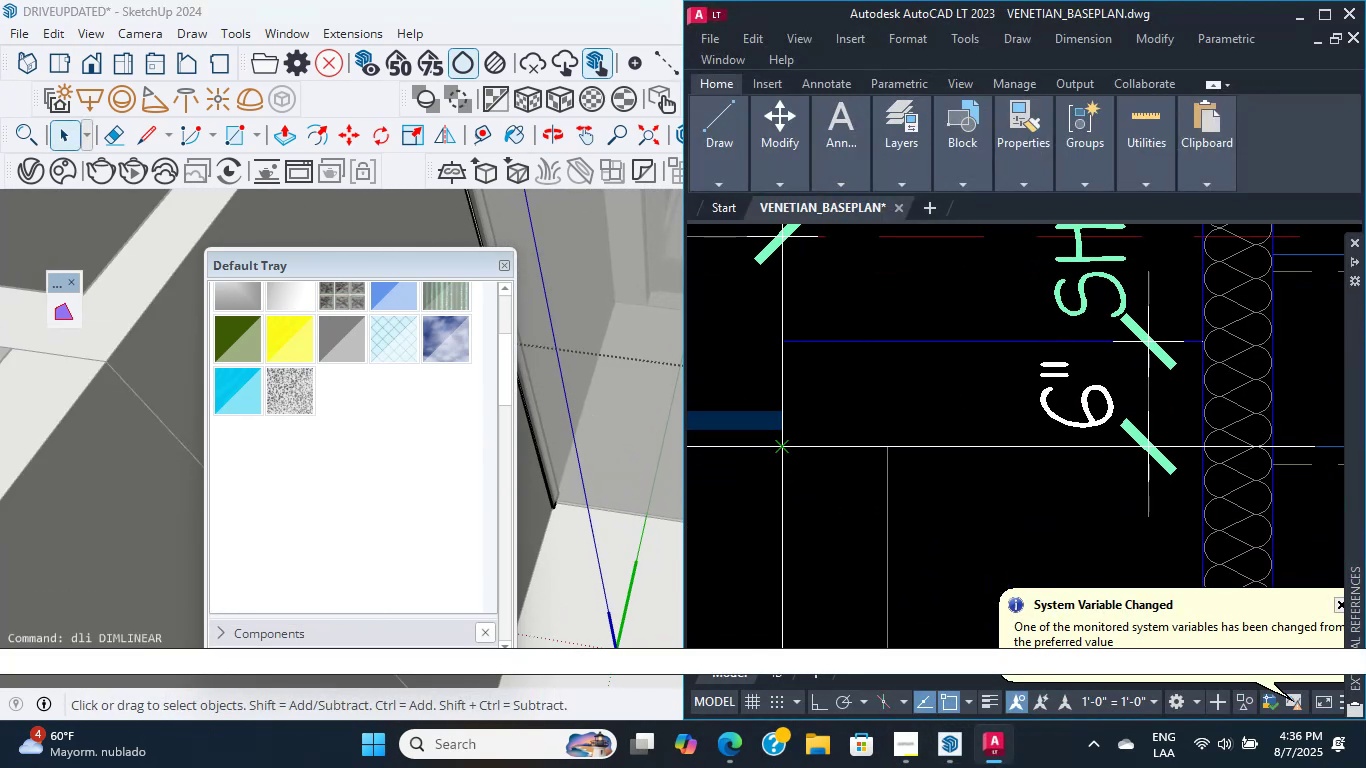 
left_click([782, 447])
 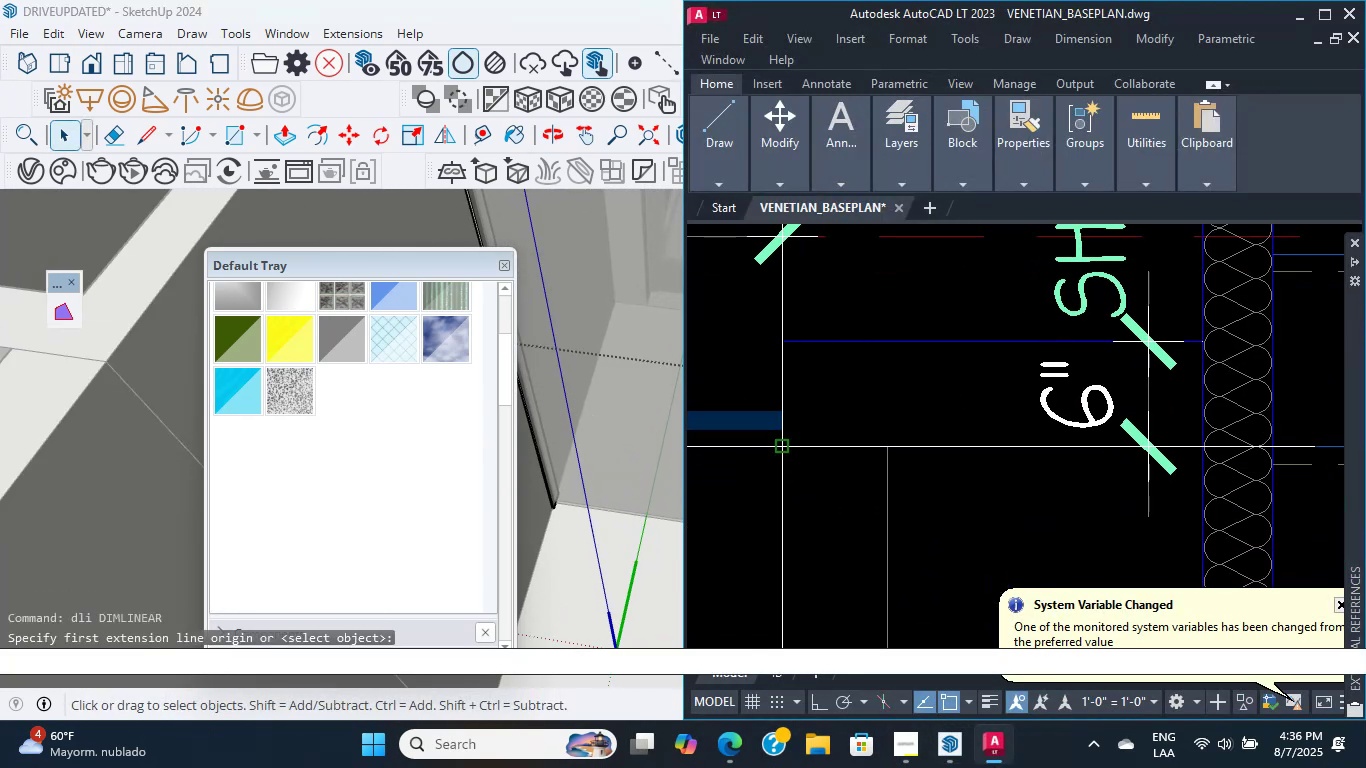 
scroll: coordinate [738, 511], scroll_direction: down, amount: 13.0
 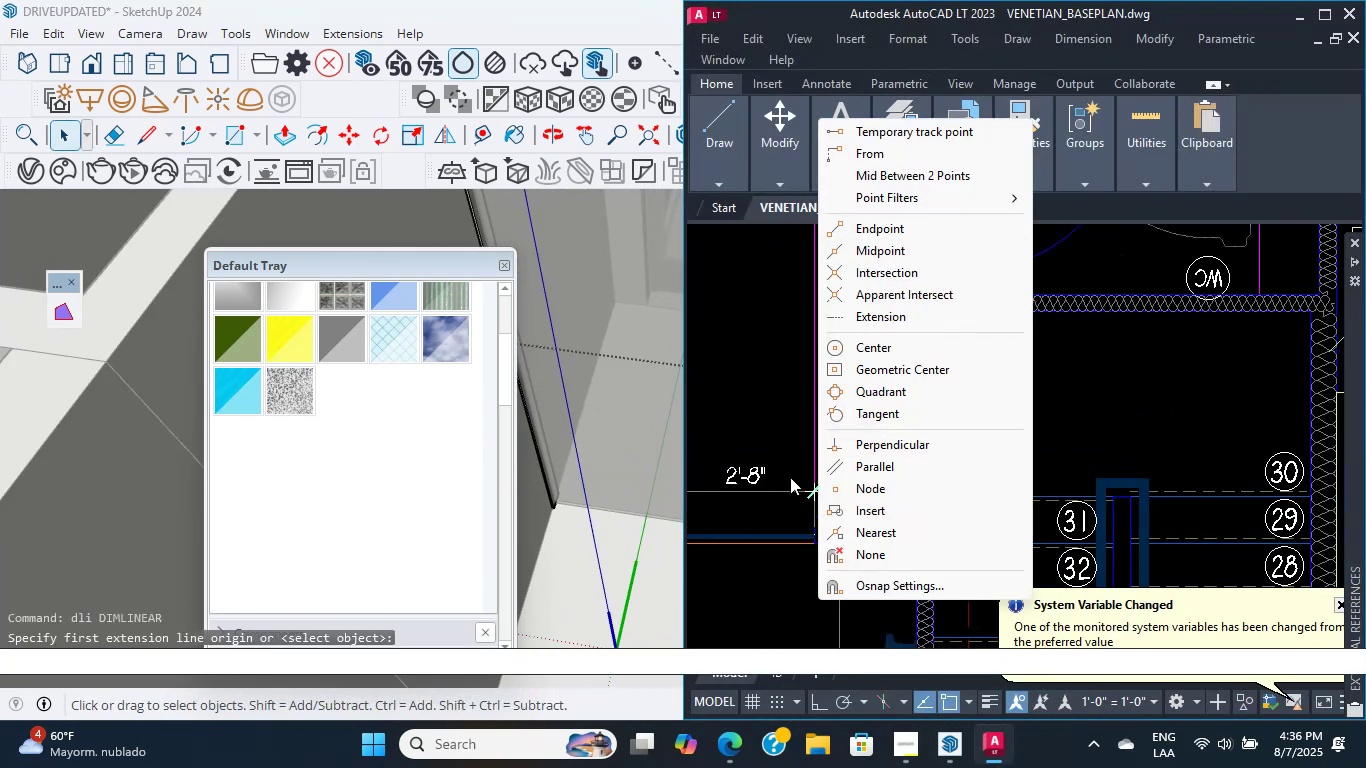 
hold_key(key=ShiftLeft, duration=0.45)
 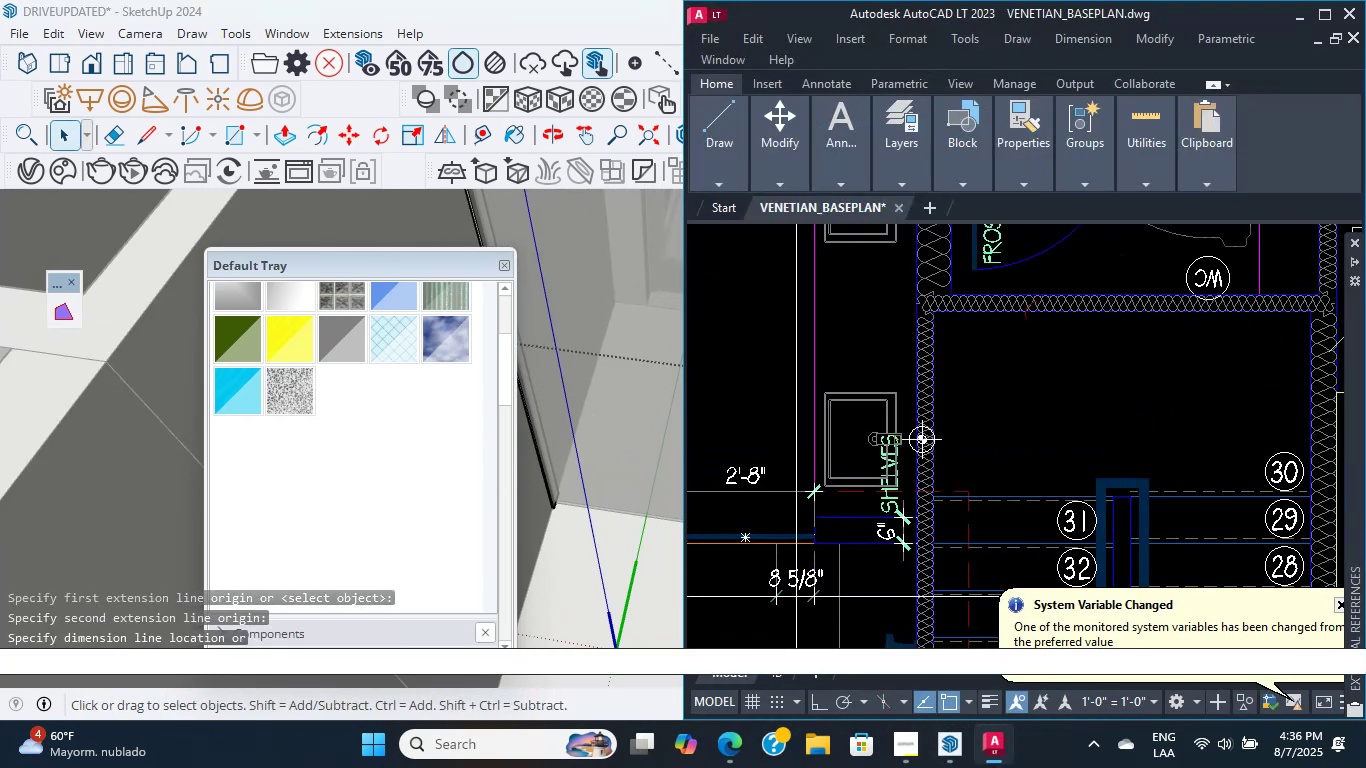 
scroll: coordinate [868, 411], scroll_direction: up, amount: 2.0
 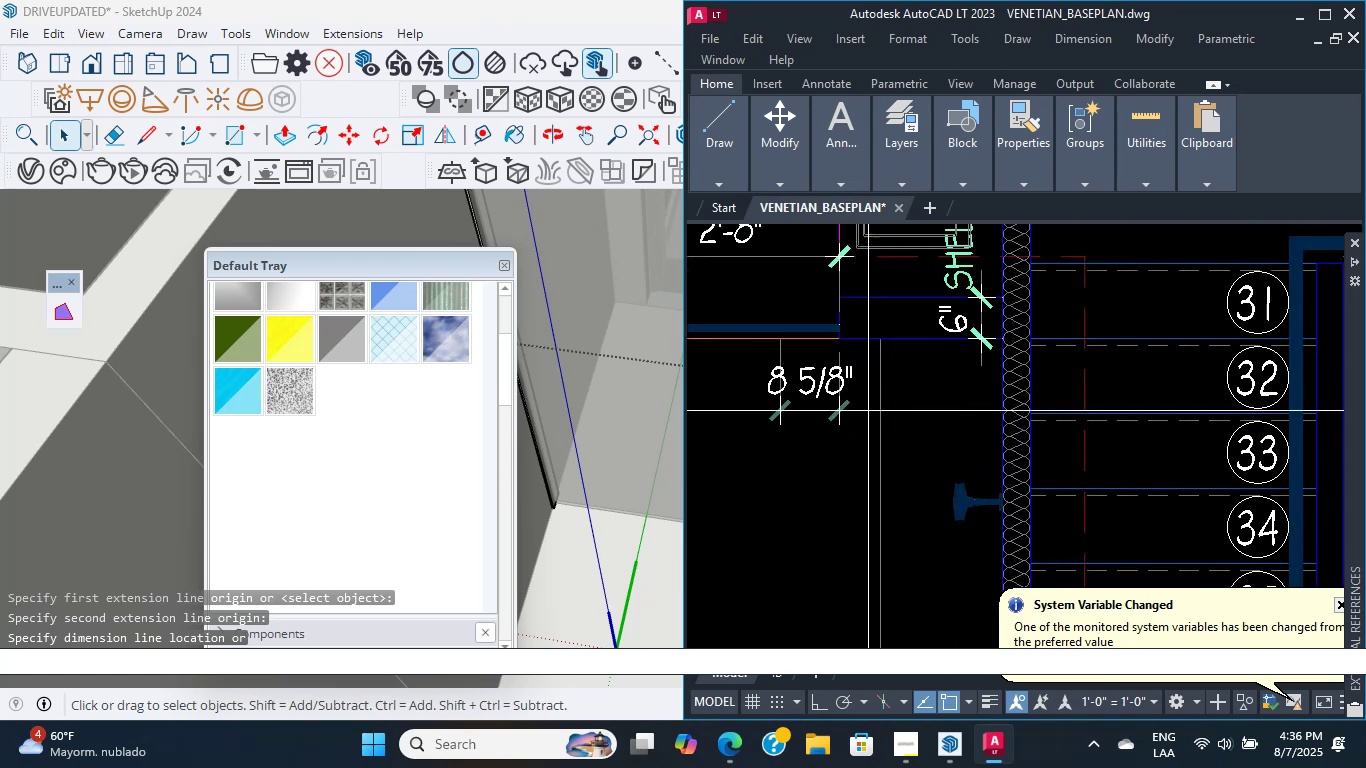 
key(Escape)
type(dli )
 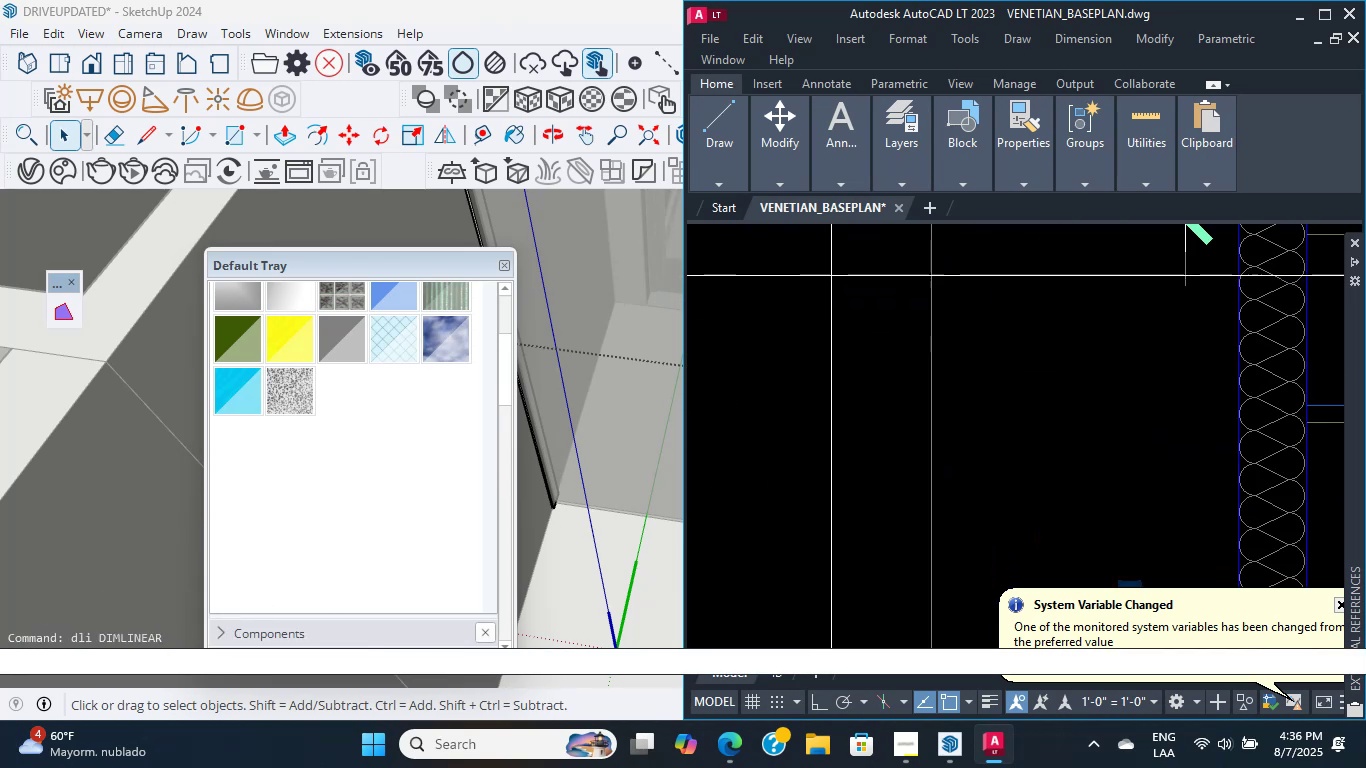 
scroll: coordinate [814, 375], scroll_direction: up, amount: 1.0
 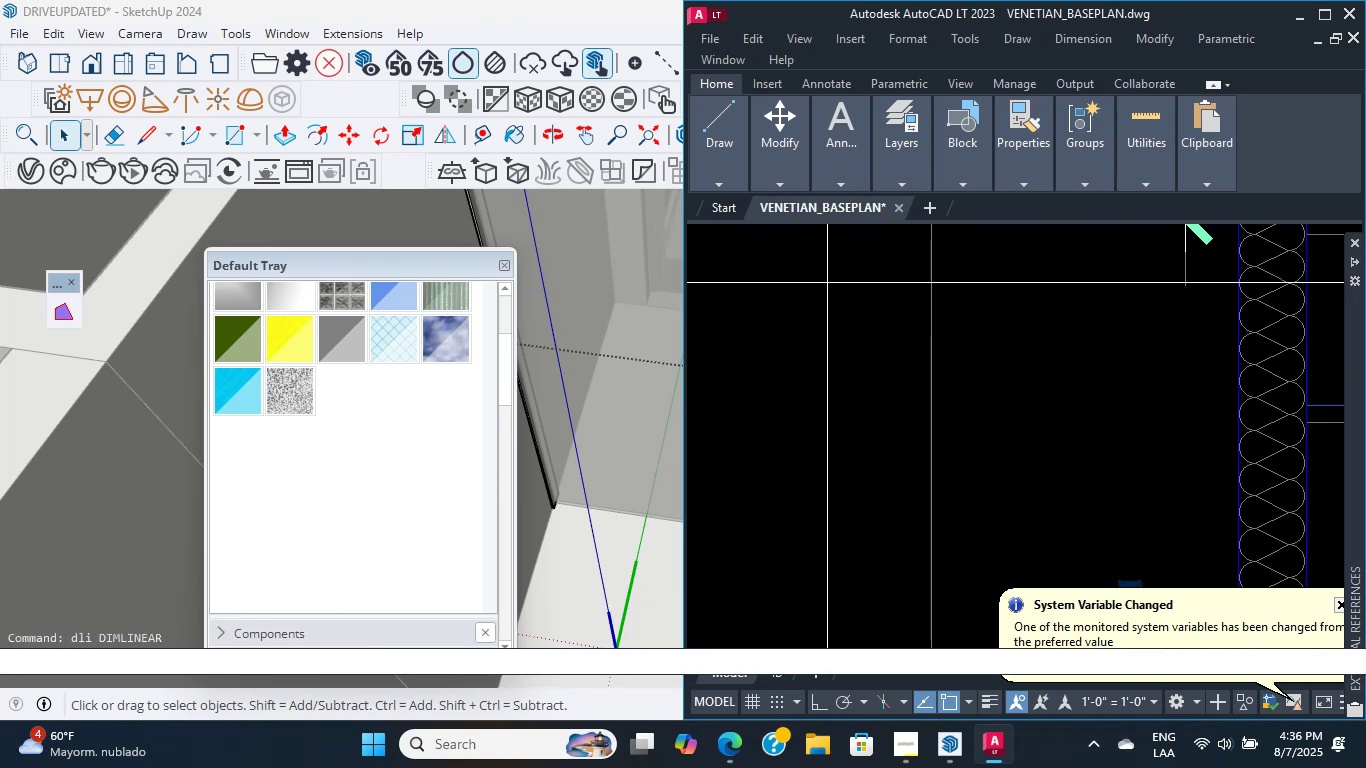 
scroll: coordinate [840, 274], scroll_direction: down, amount: 1.0
 